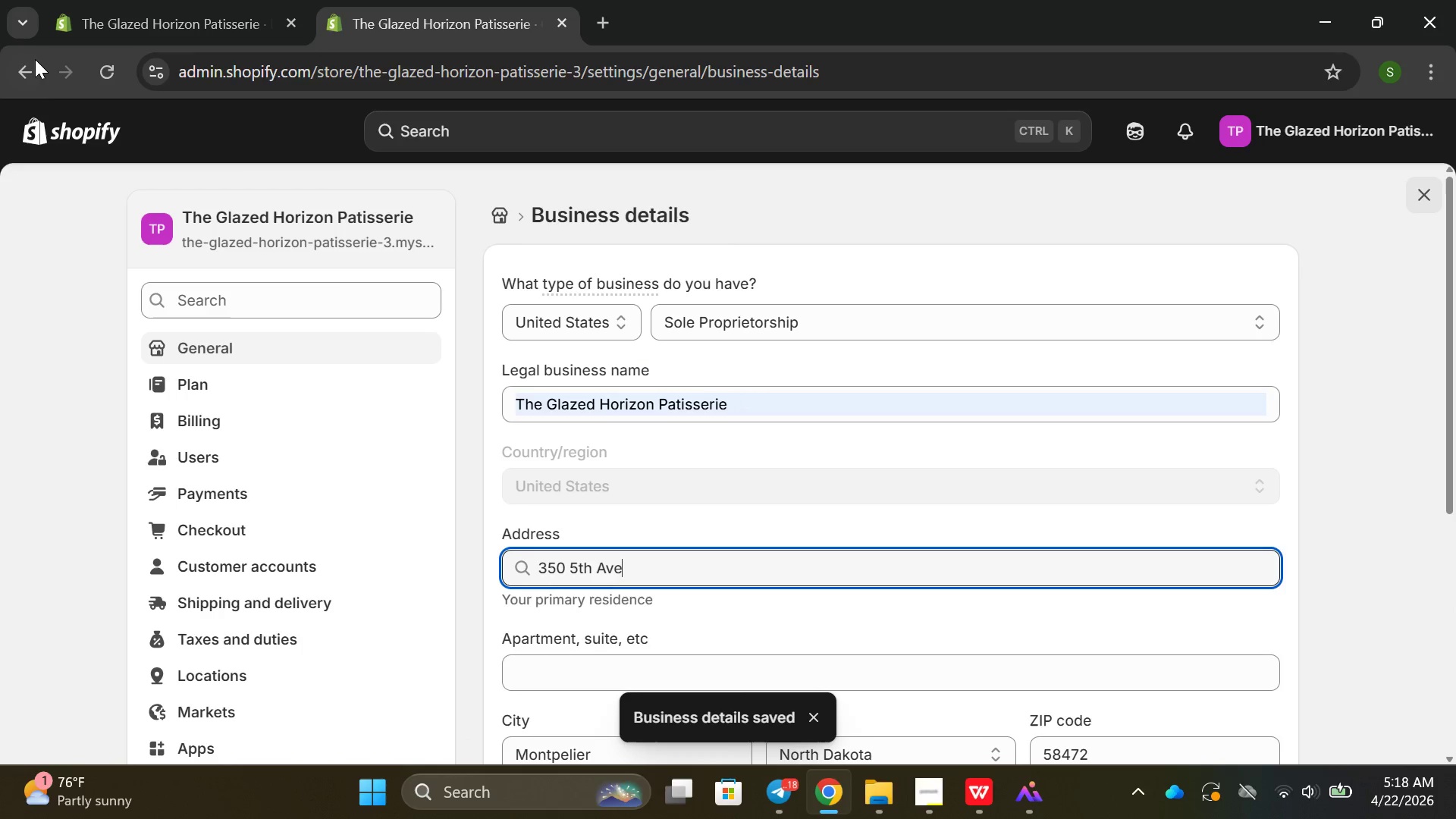 
left_click([104, 69])
 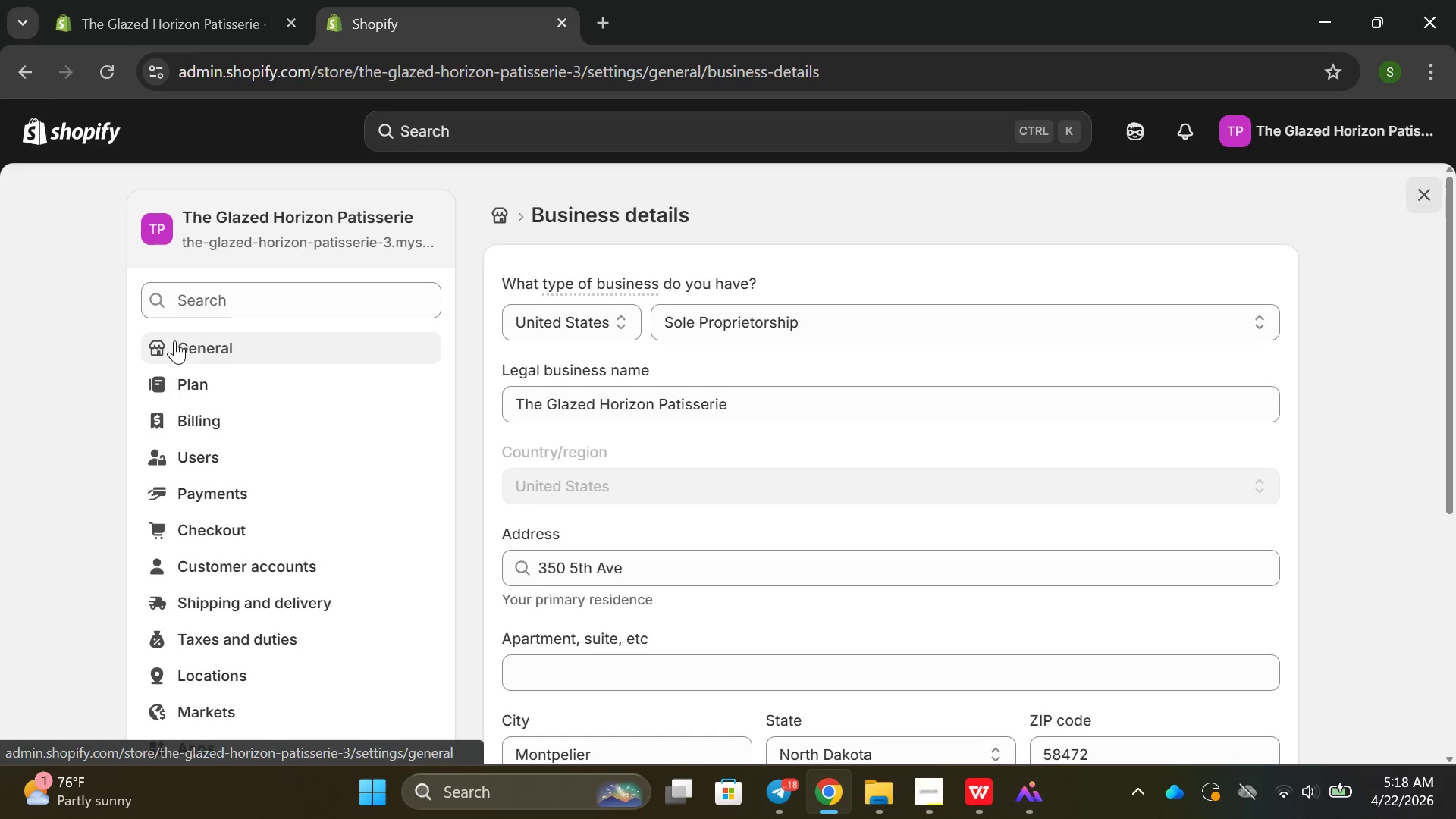 
wait(6.19)
 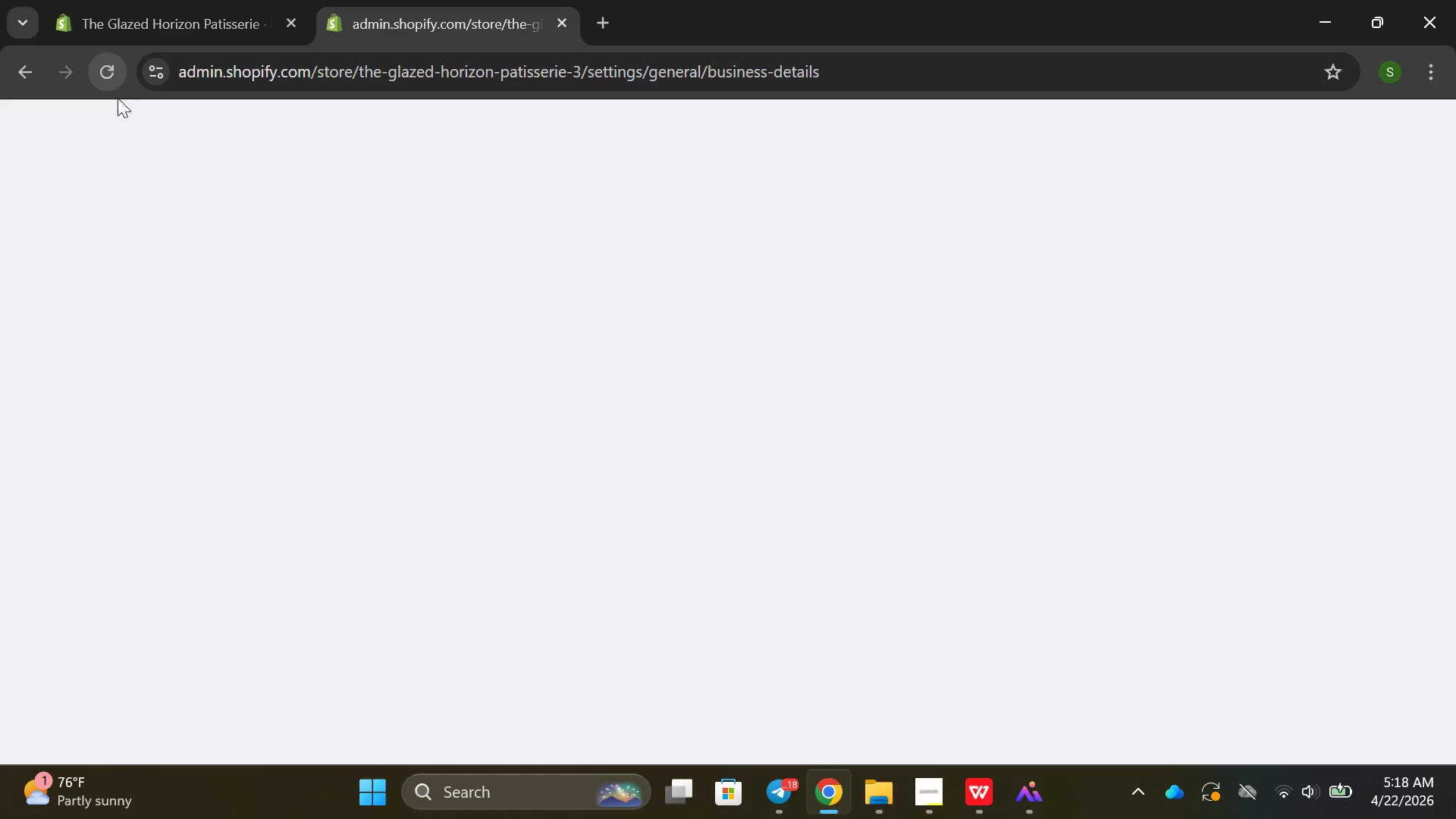 
left_click([13, 68])
 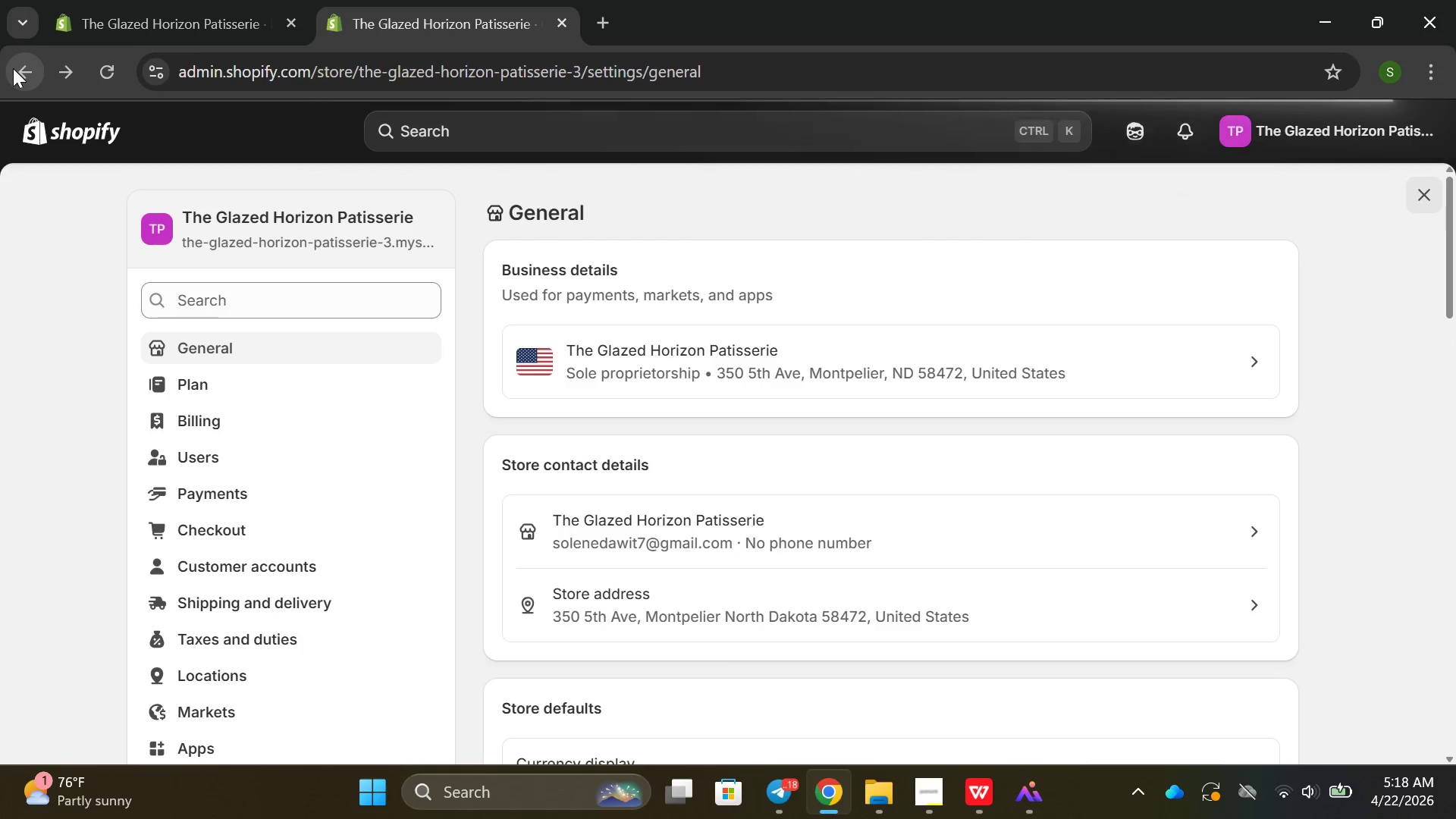 
left_click([13, 68])
 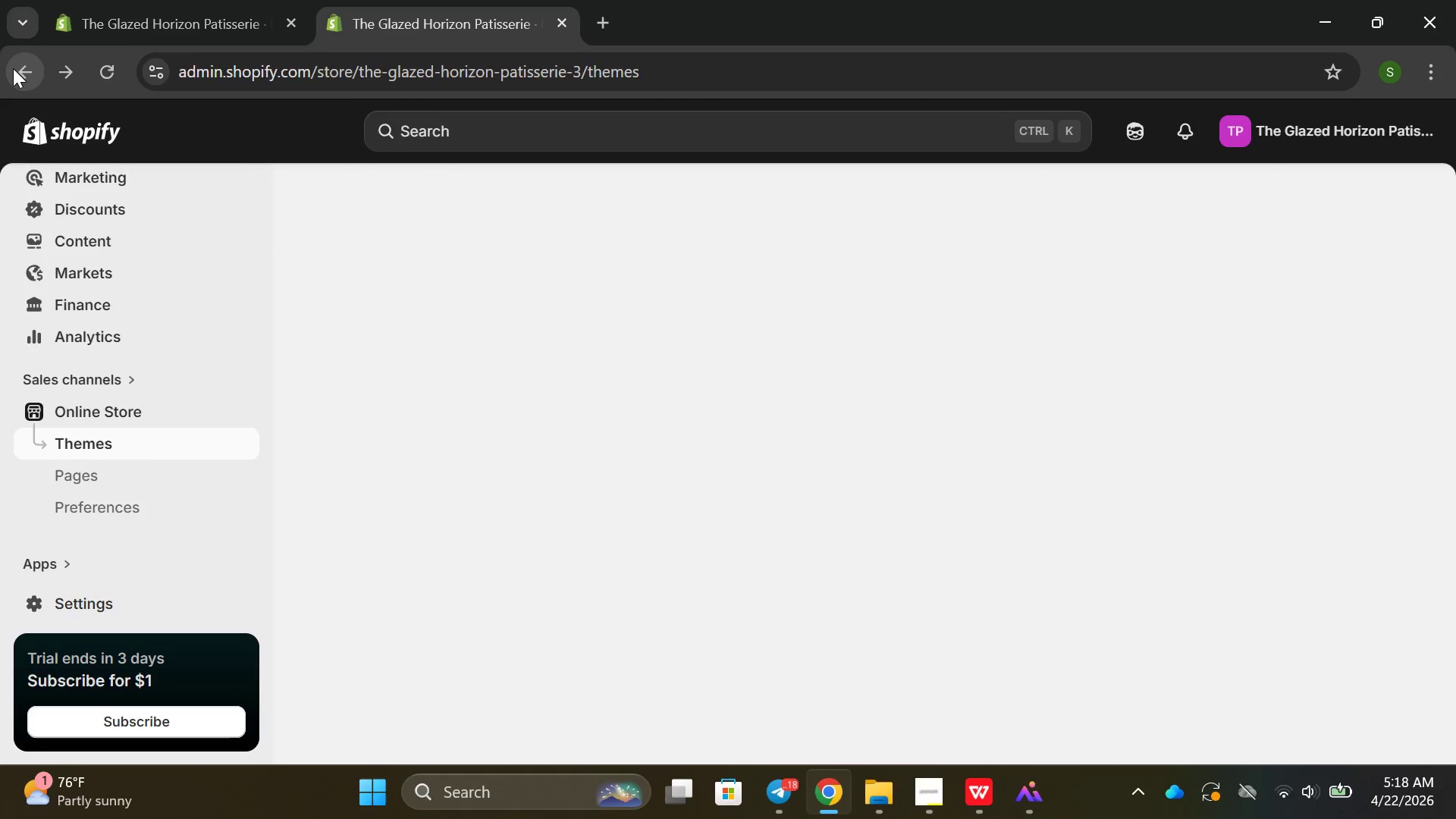 
scroll: coordinate [24, 231], scroll_direction: up, amount: 4.0
 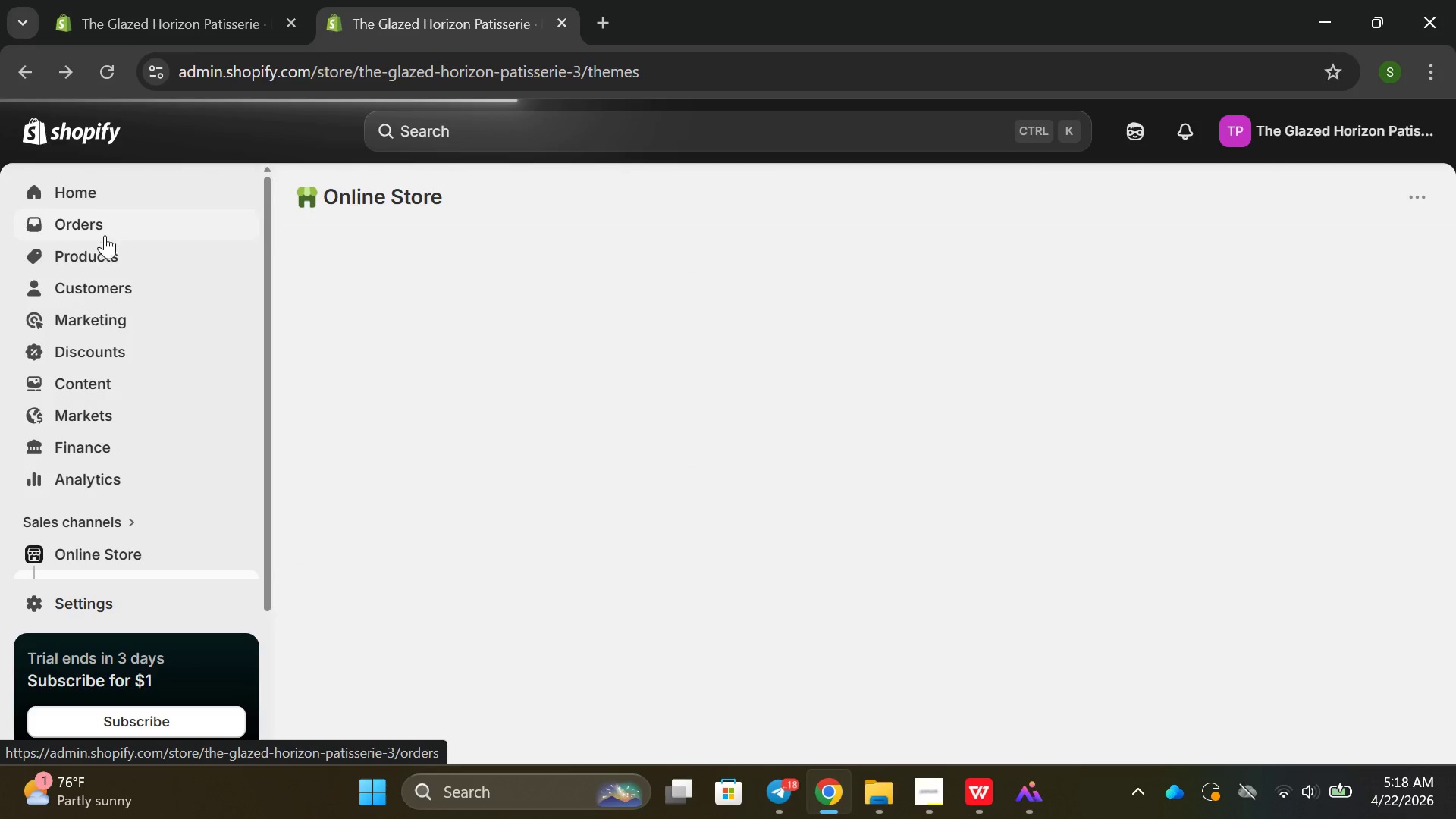 
left_click([105, 252])
 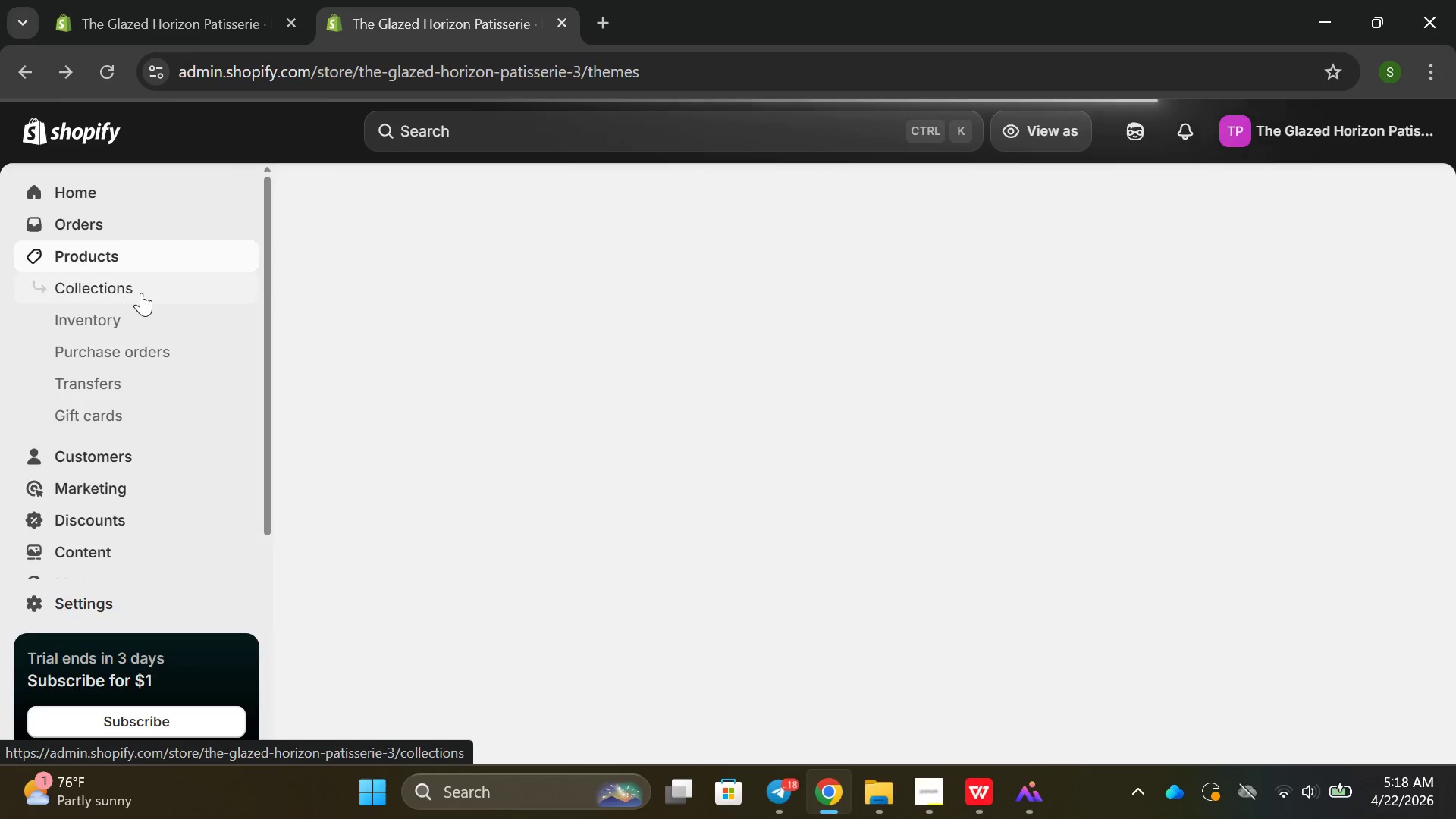 
left_click([140, 293])
 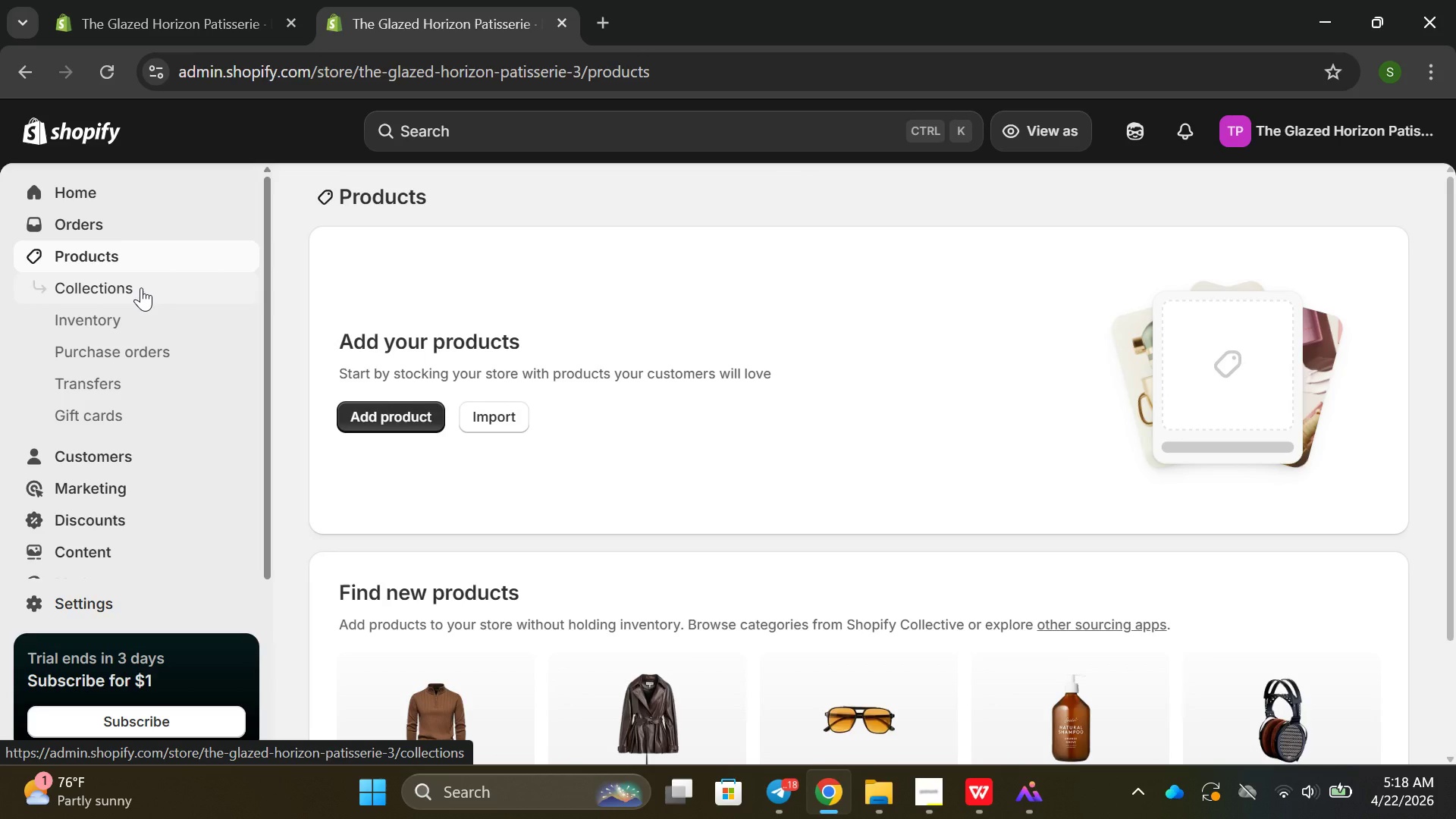 
wait(8.52)
 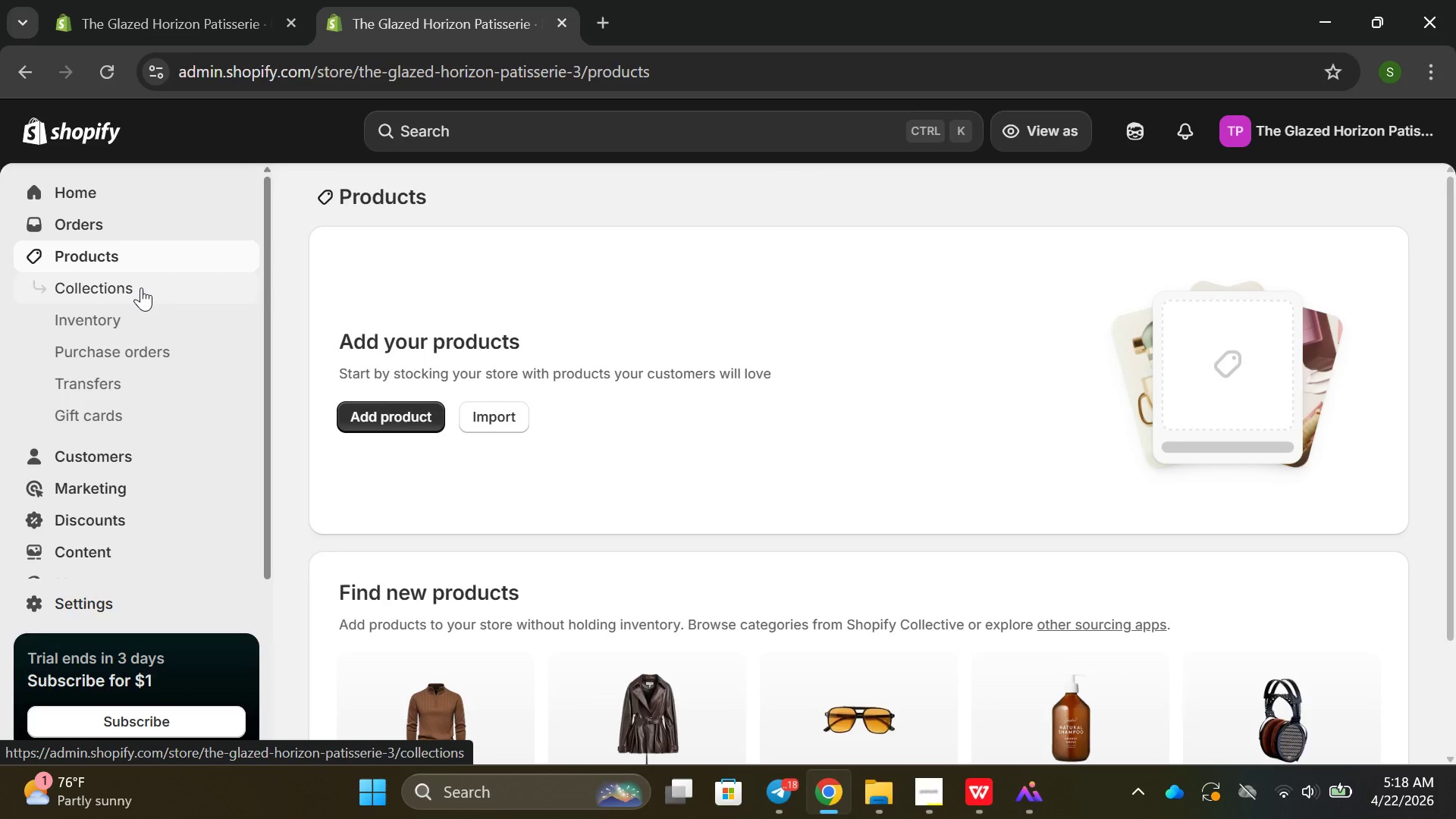 
left_click([162, 286])
 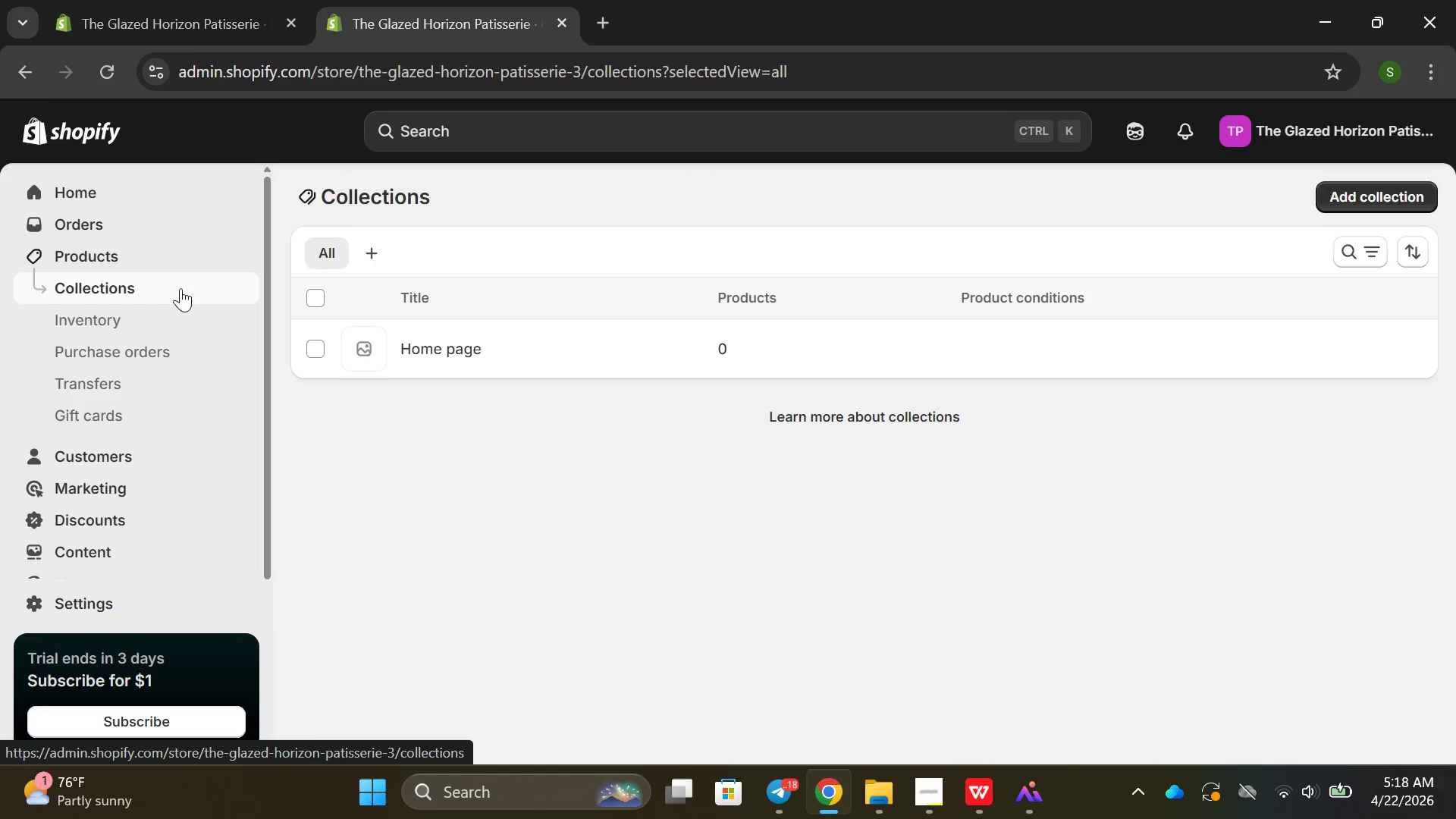 
wait(10.38)
 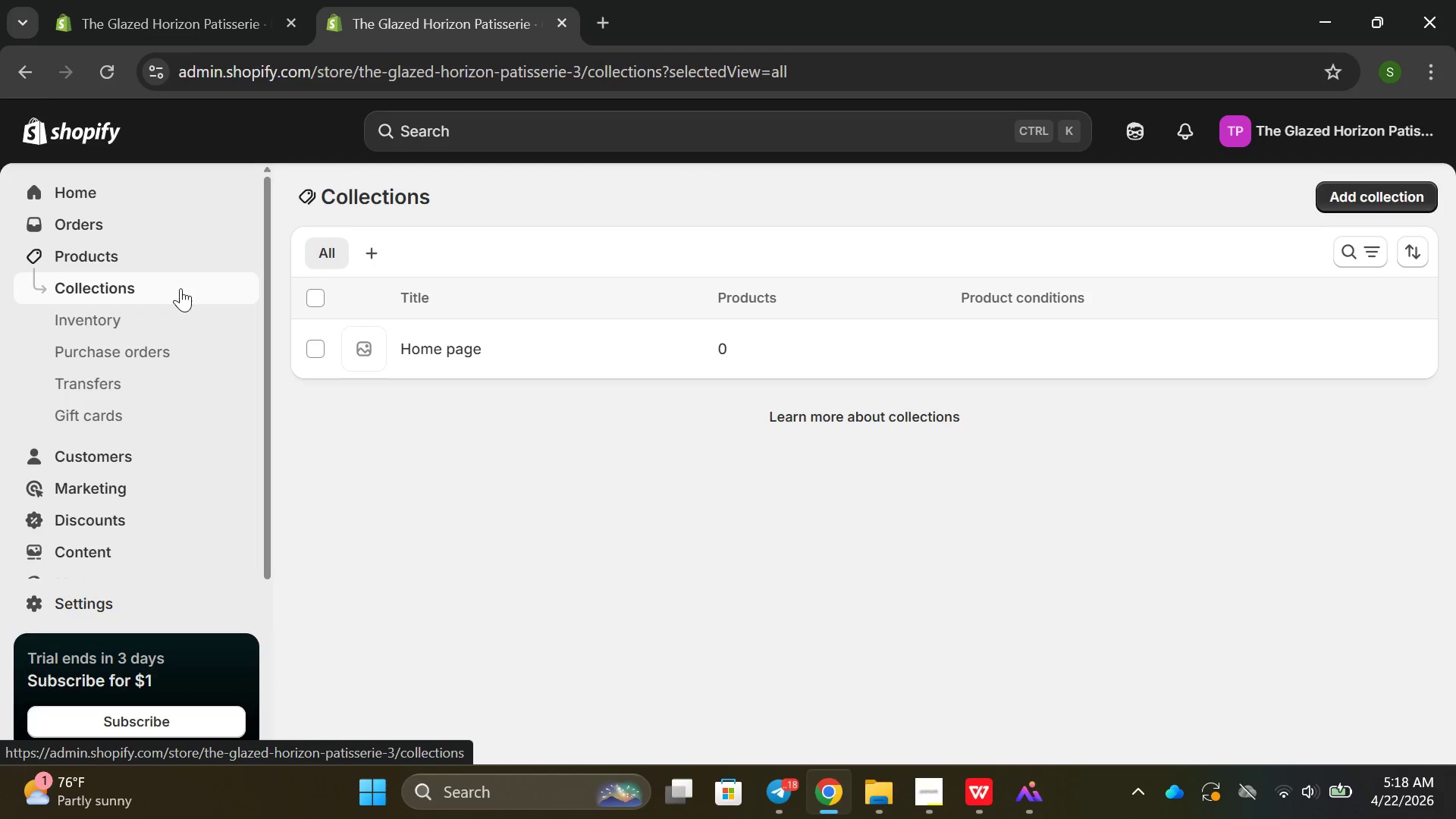 
left_click([1390, 206])
 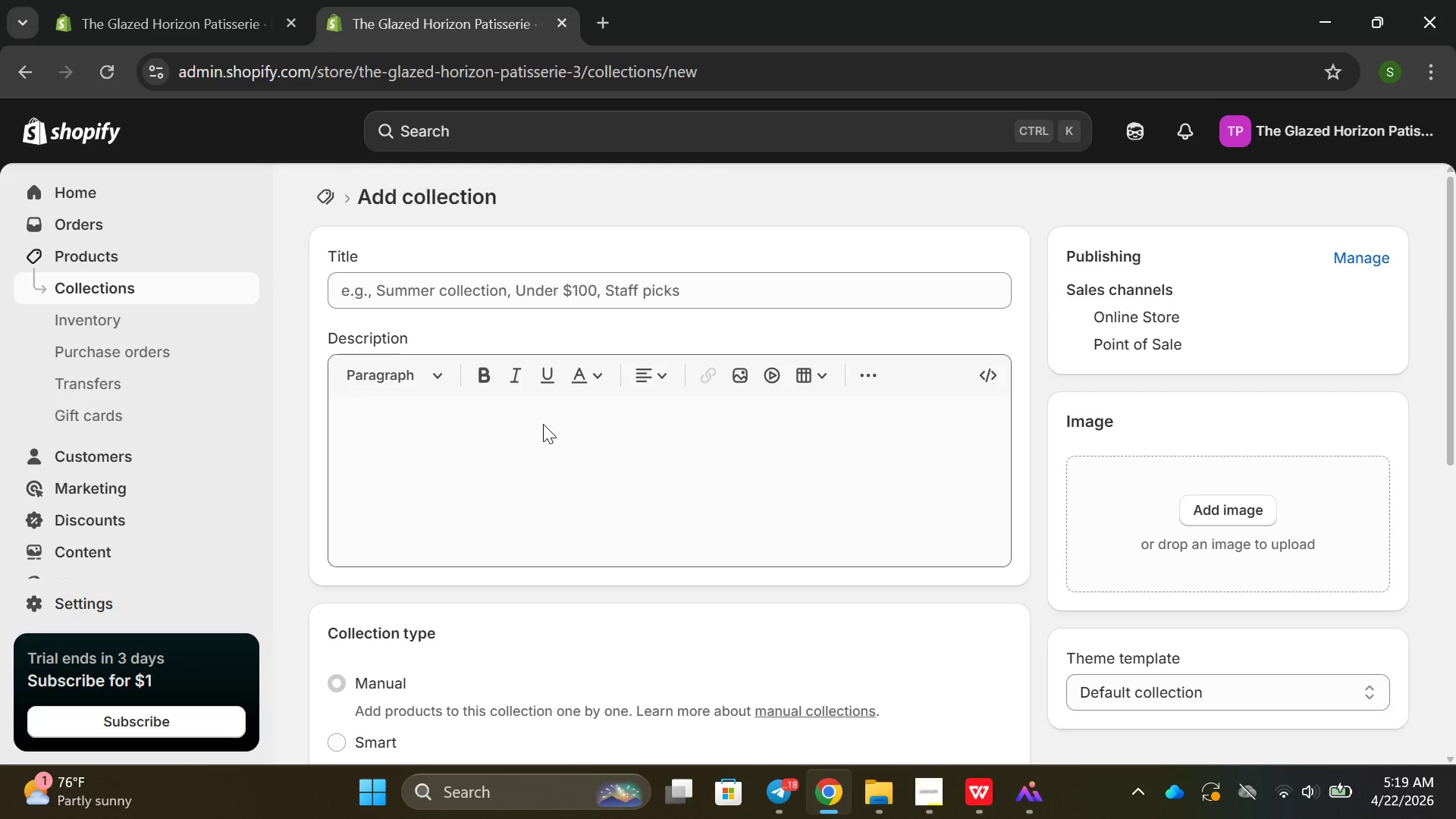 
left_click([391, 291])
 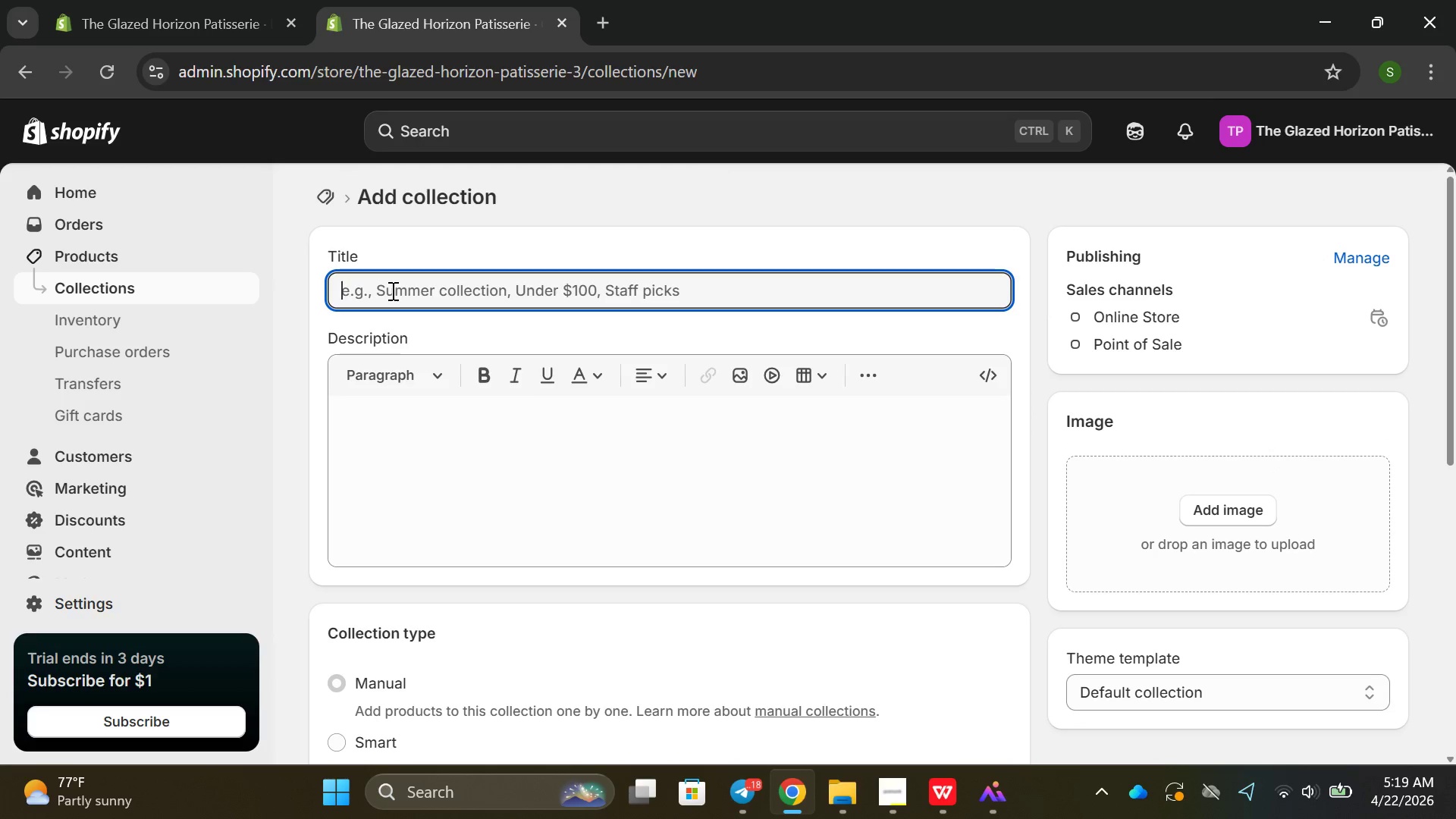 
wait(5.17)
 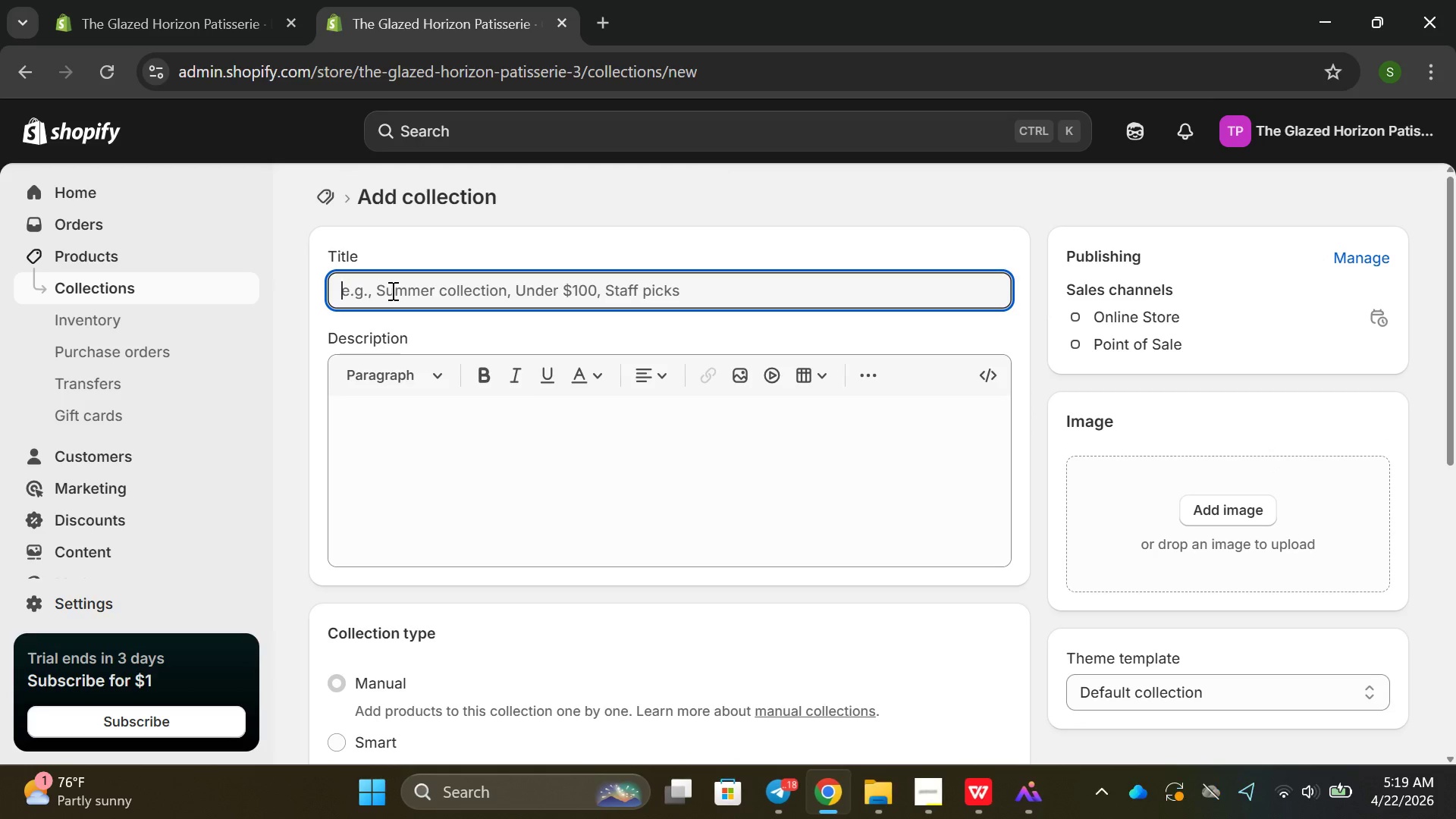 
type(Local pr)
key(Backspace)
key(Backspace)
type(Products)
 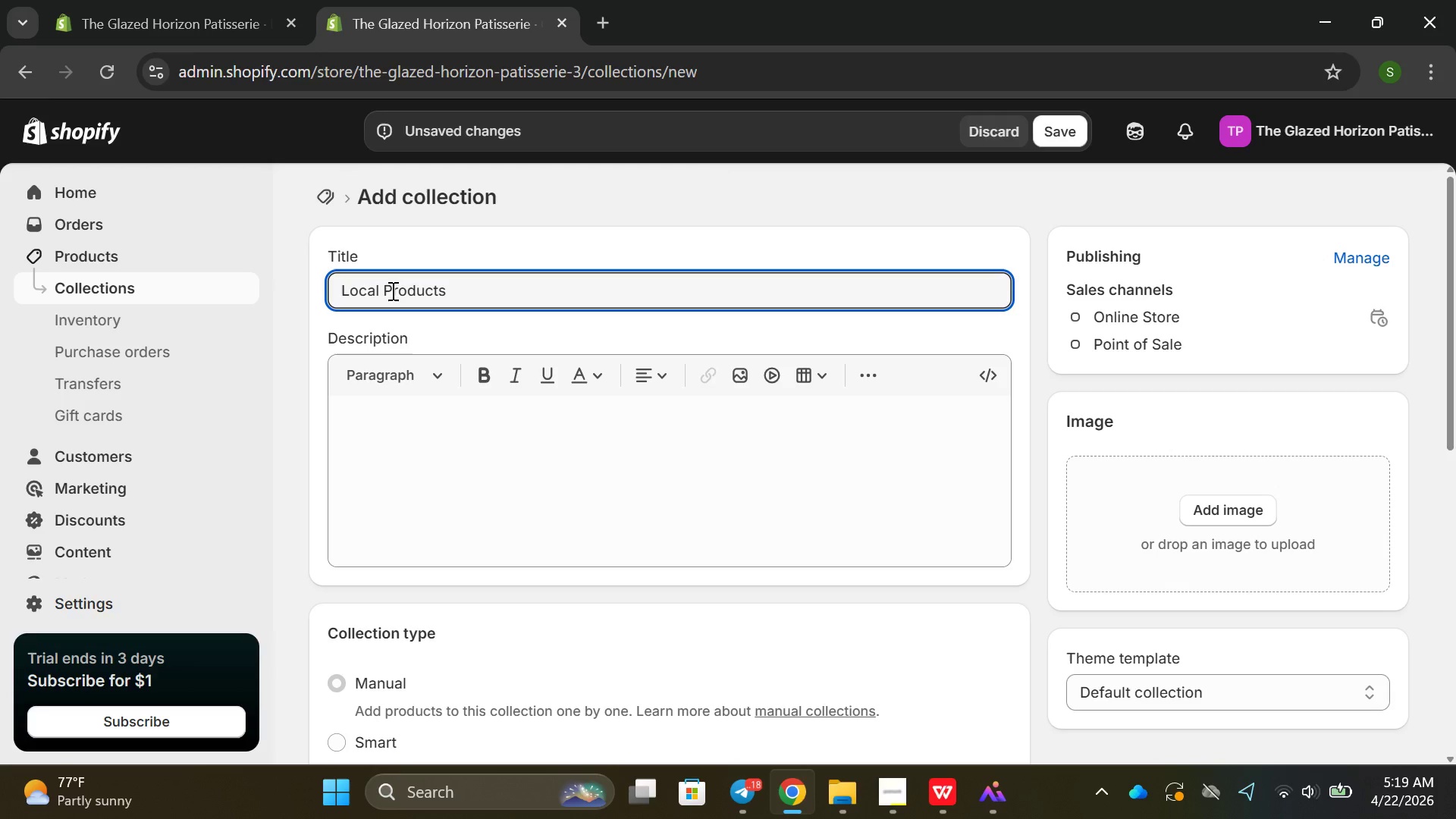 
wait(6.14)
 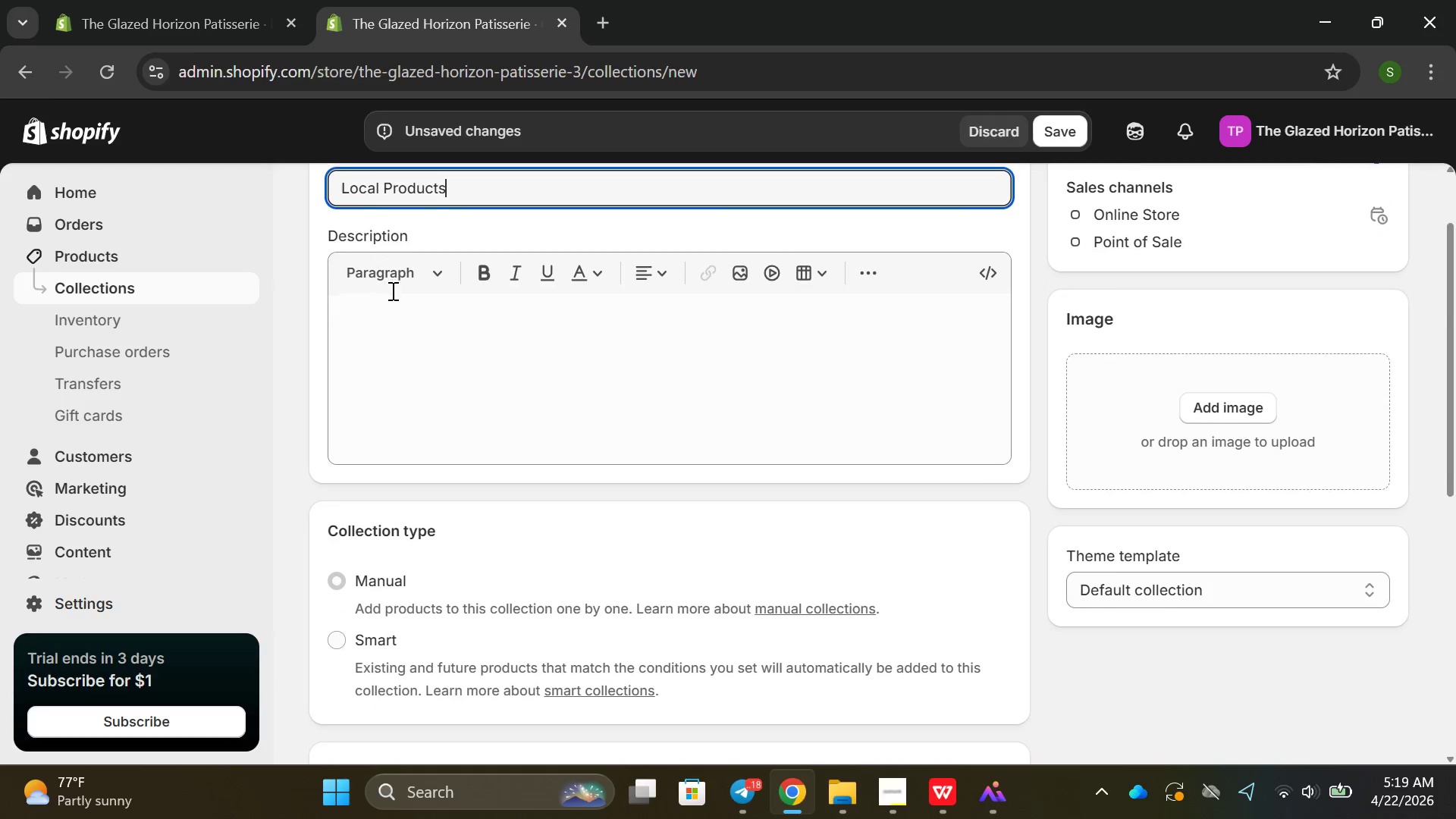 
scroll: coordinate [462, 633], scroll_direction: down, amount: 2.0
 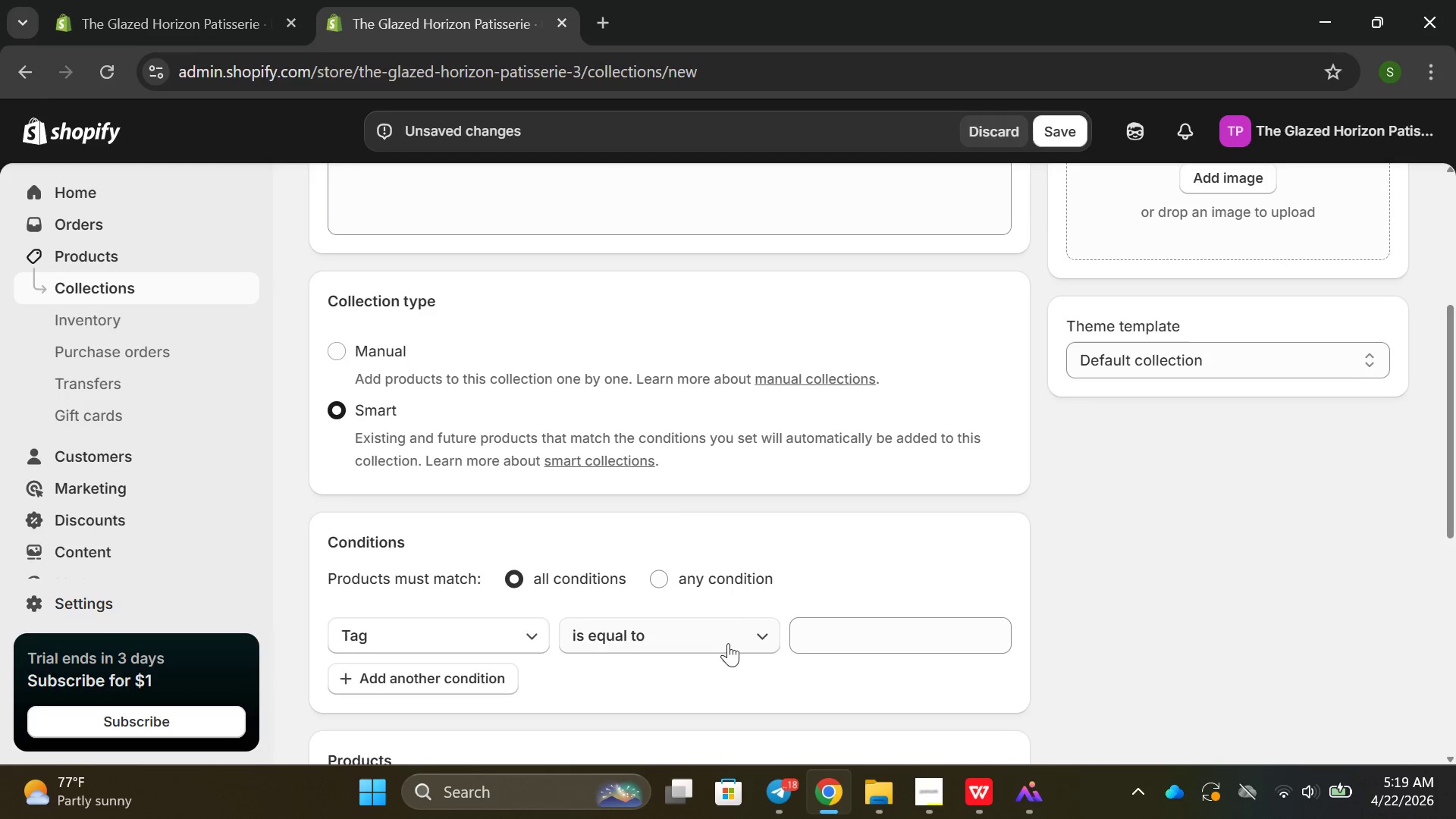 
left_click([888, 632])
 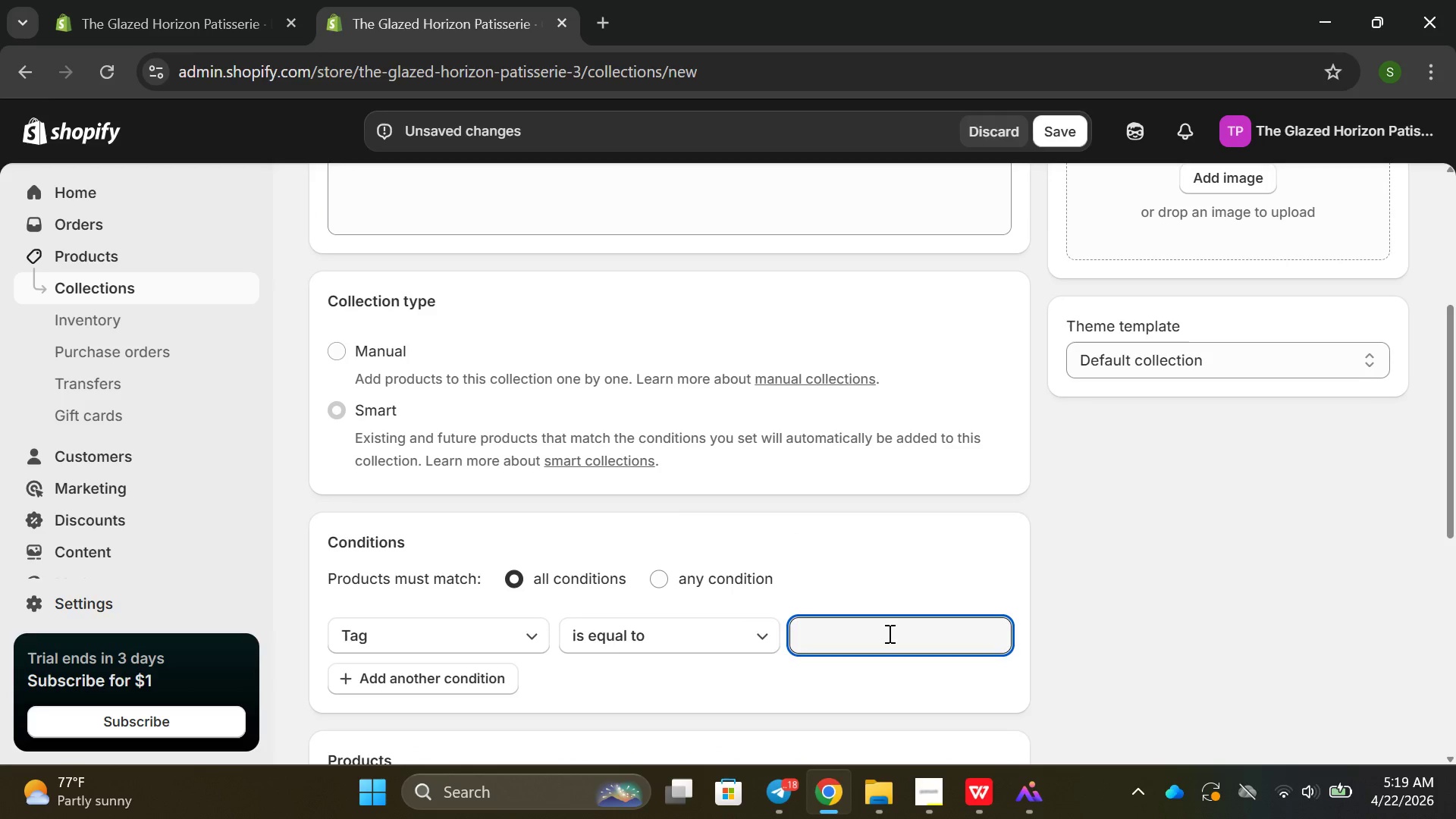 
type(Loxa)
key(Backspace)
key(Backspace)
type(cal)
 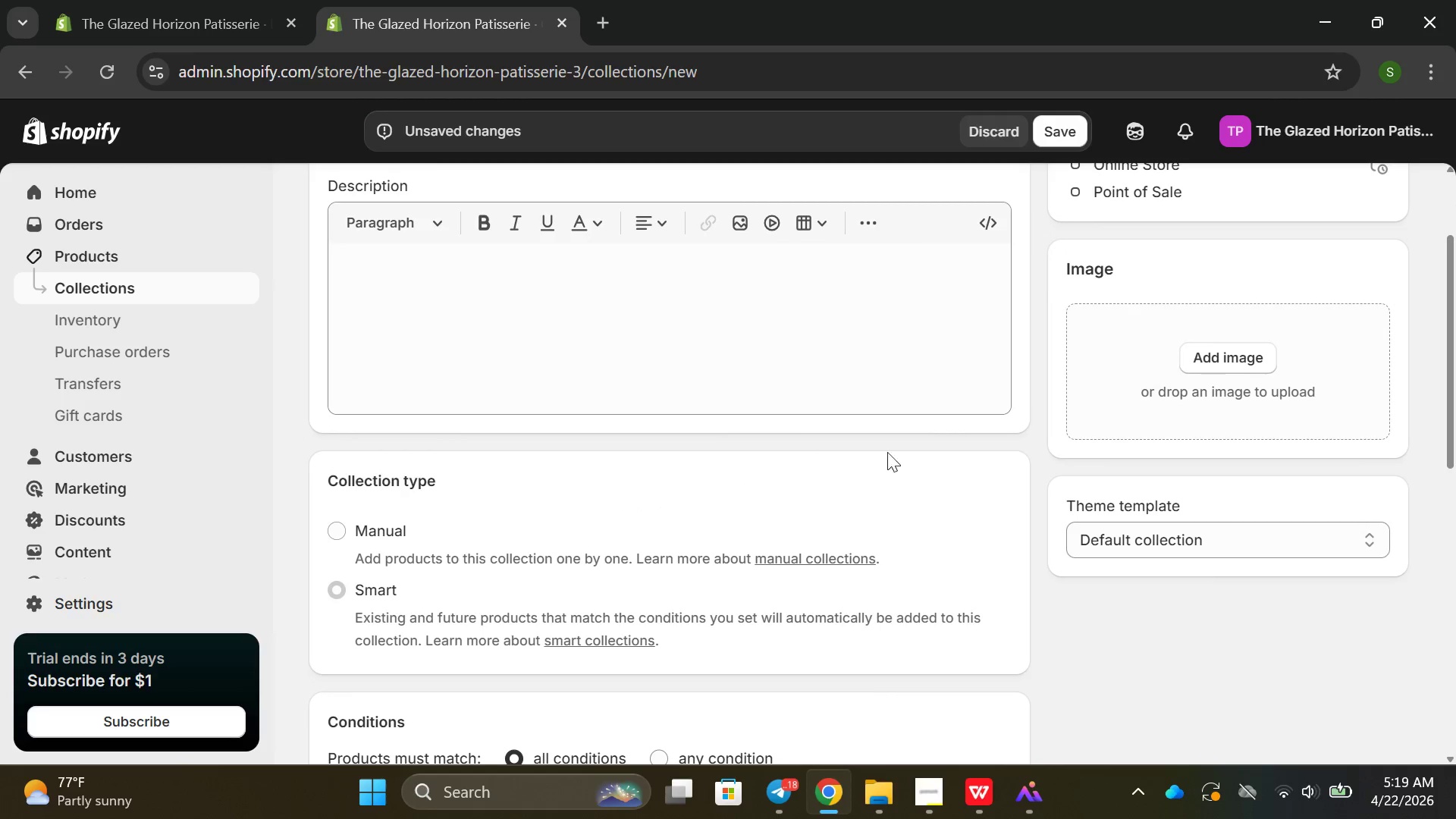 
left_click([541, 306])
 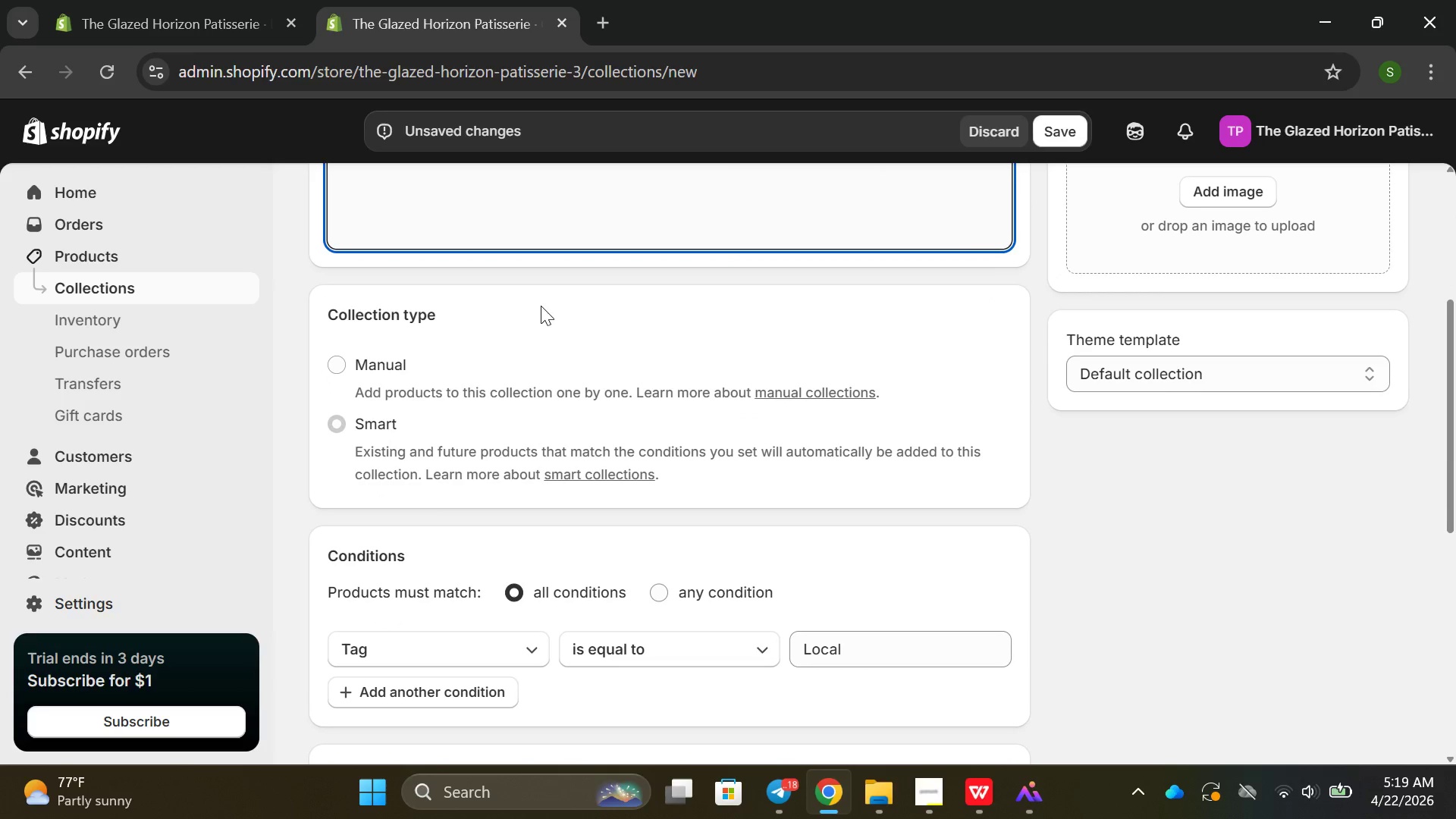 
wait(9.75)
 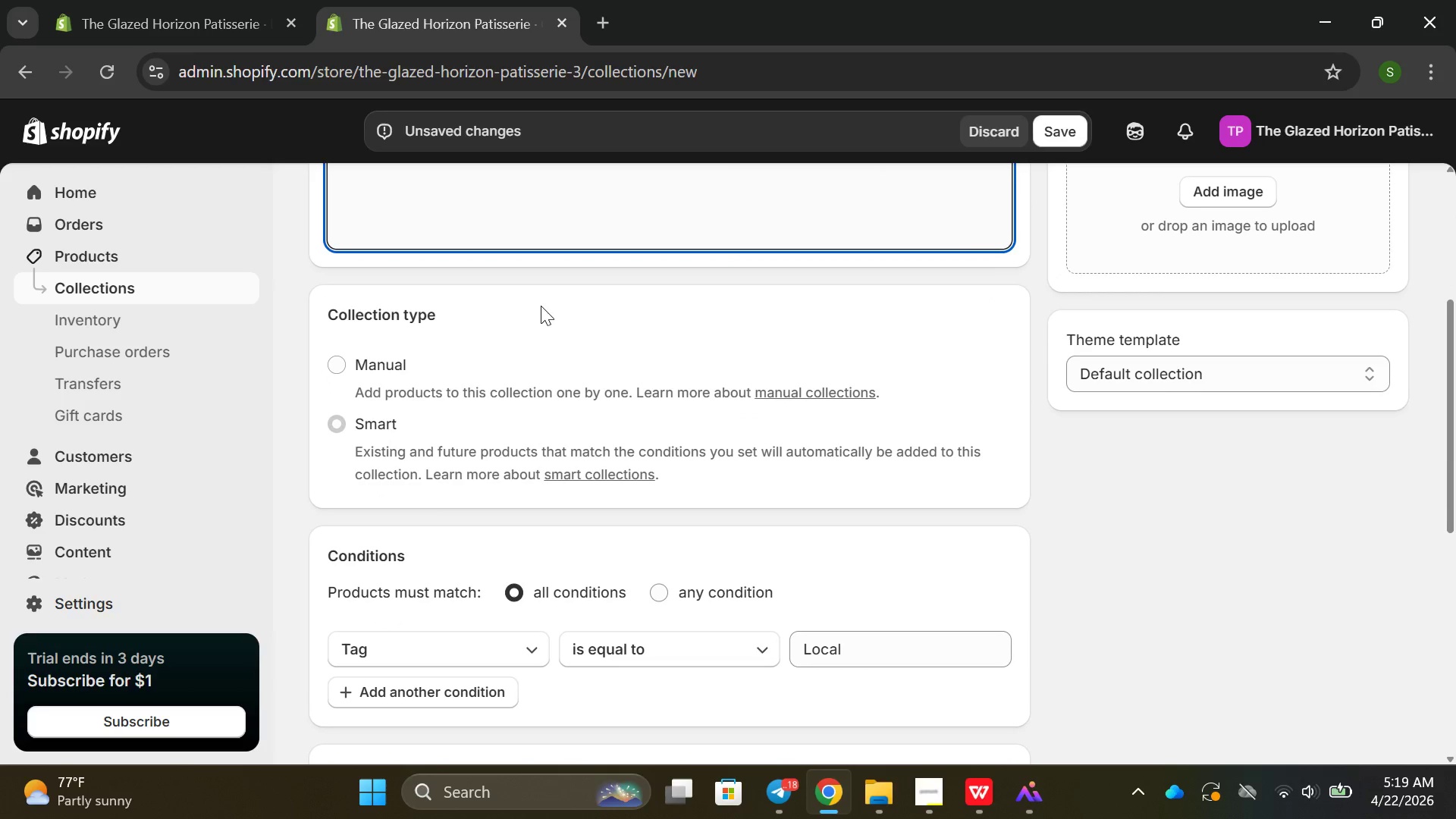 
left_click([1072, 126])
 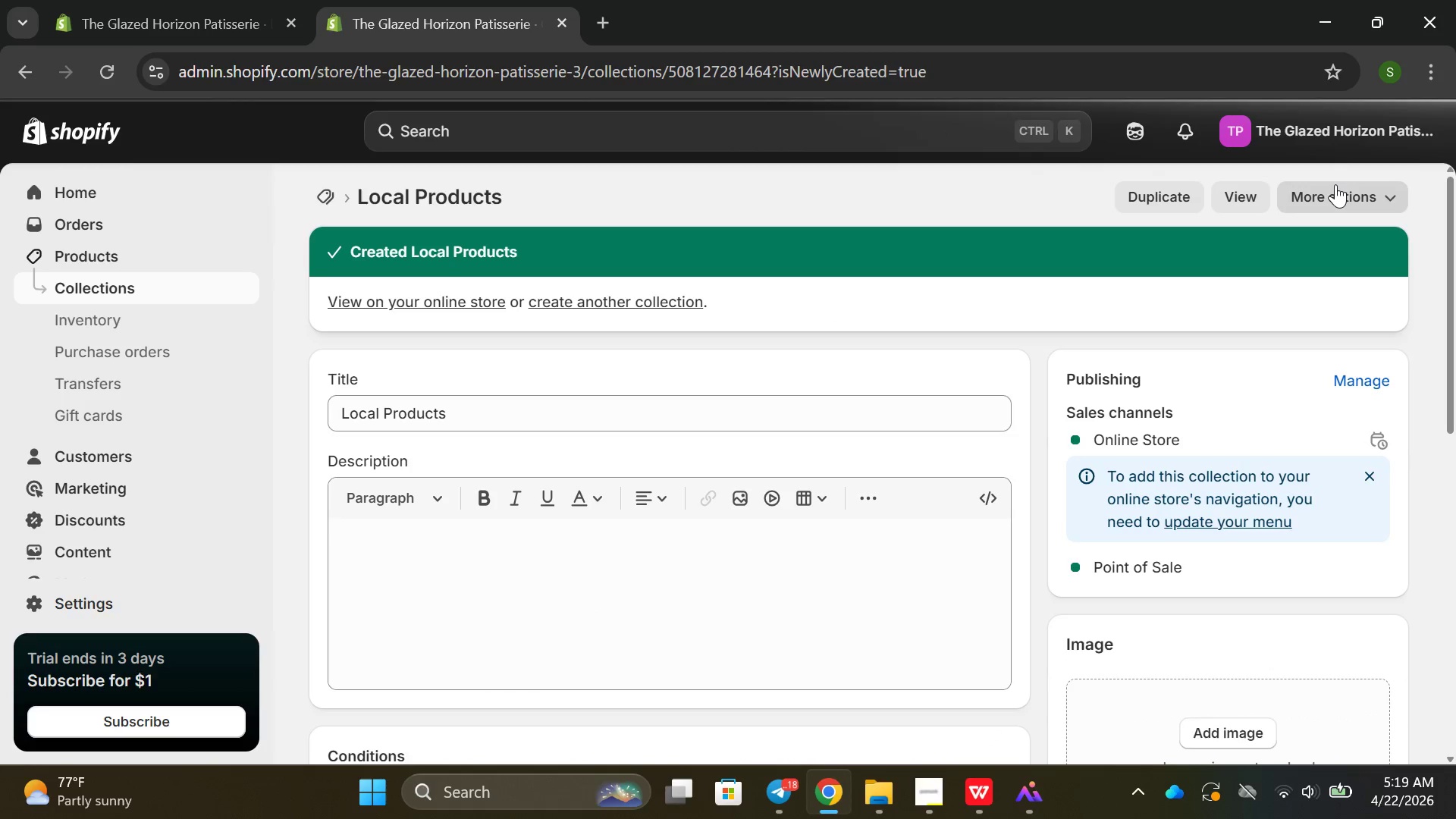 
wait(9.42)
 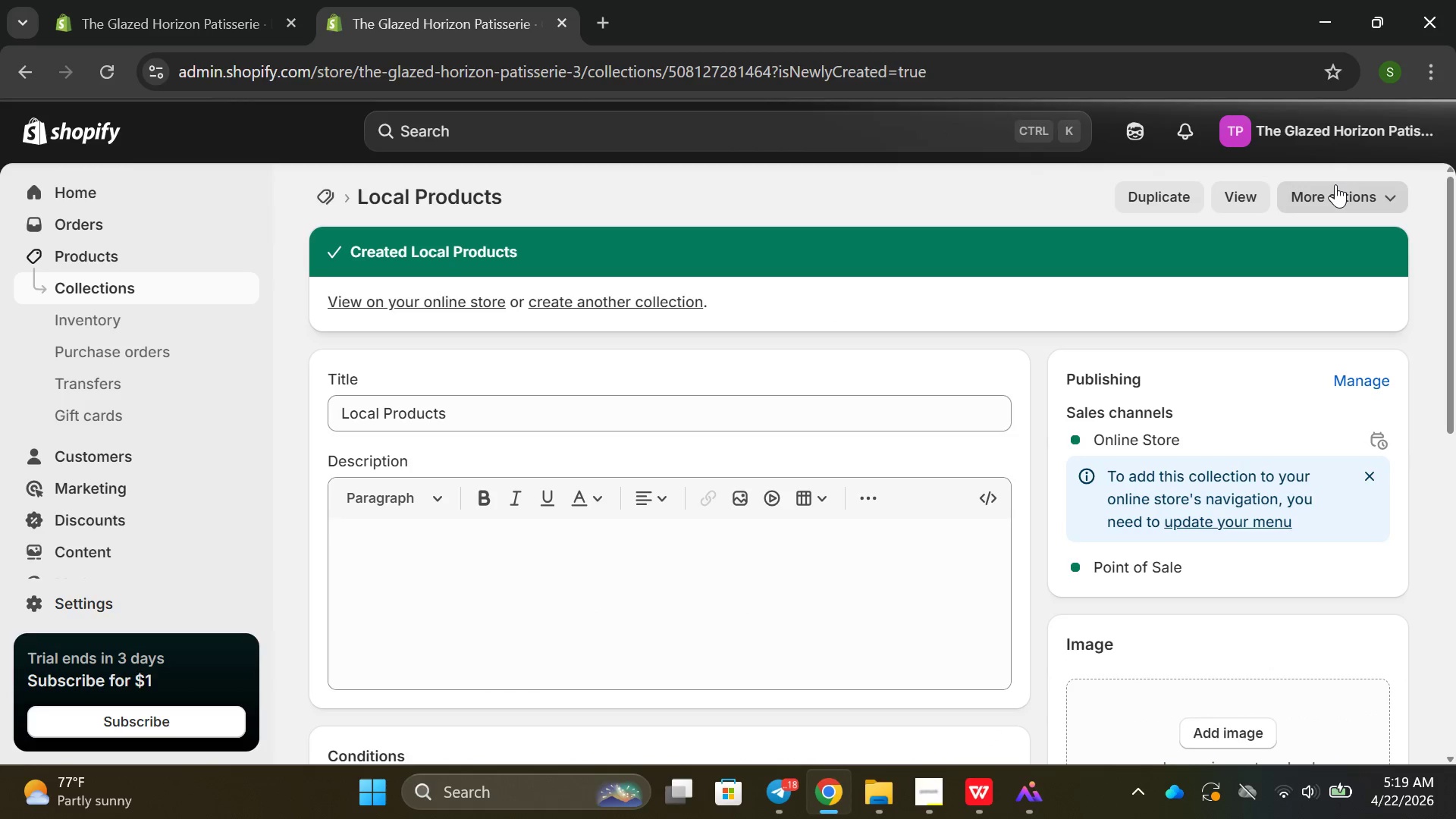 
left_click([119, 277])
 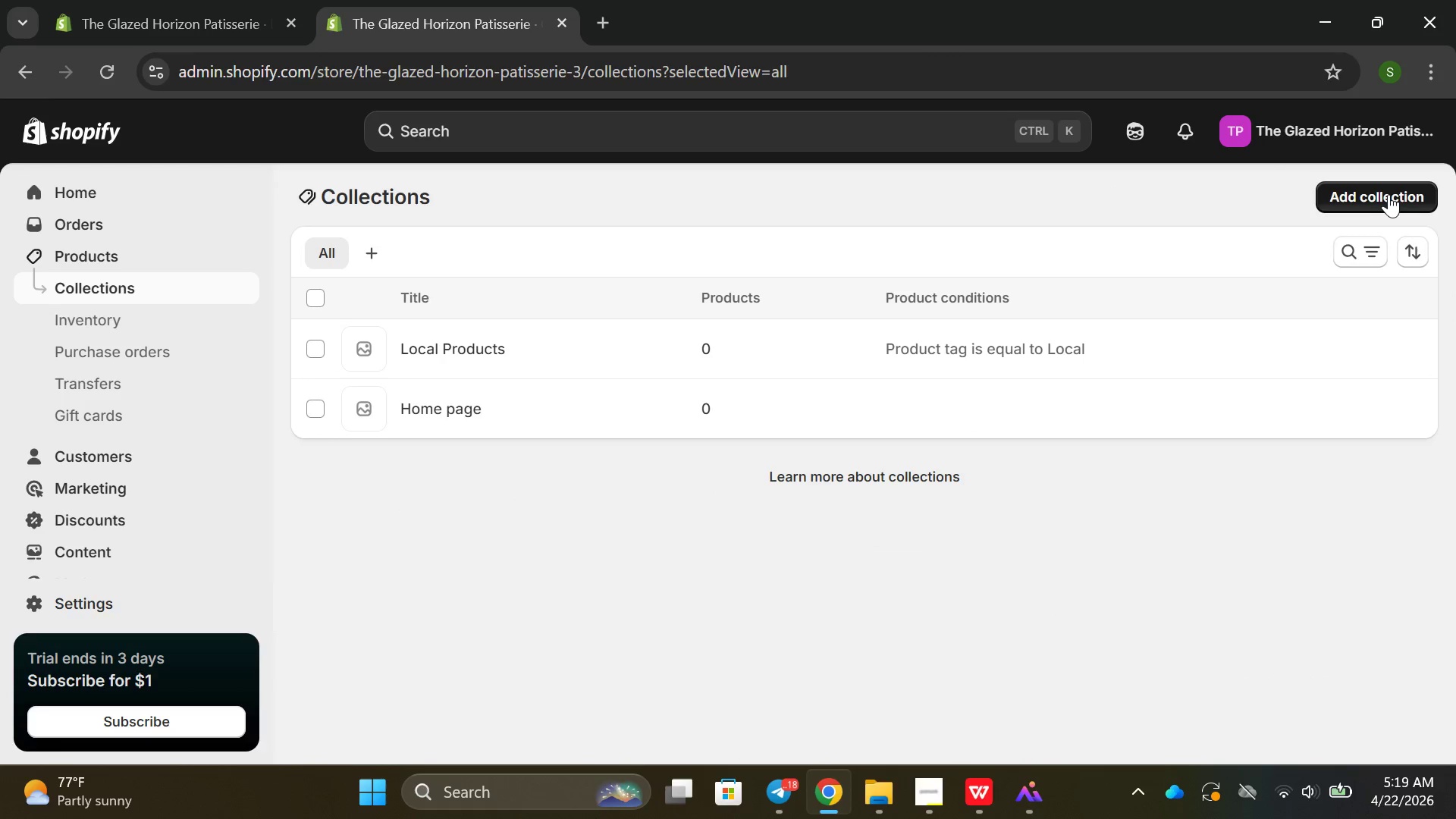 
left_click([1390, 194])
 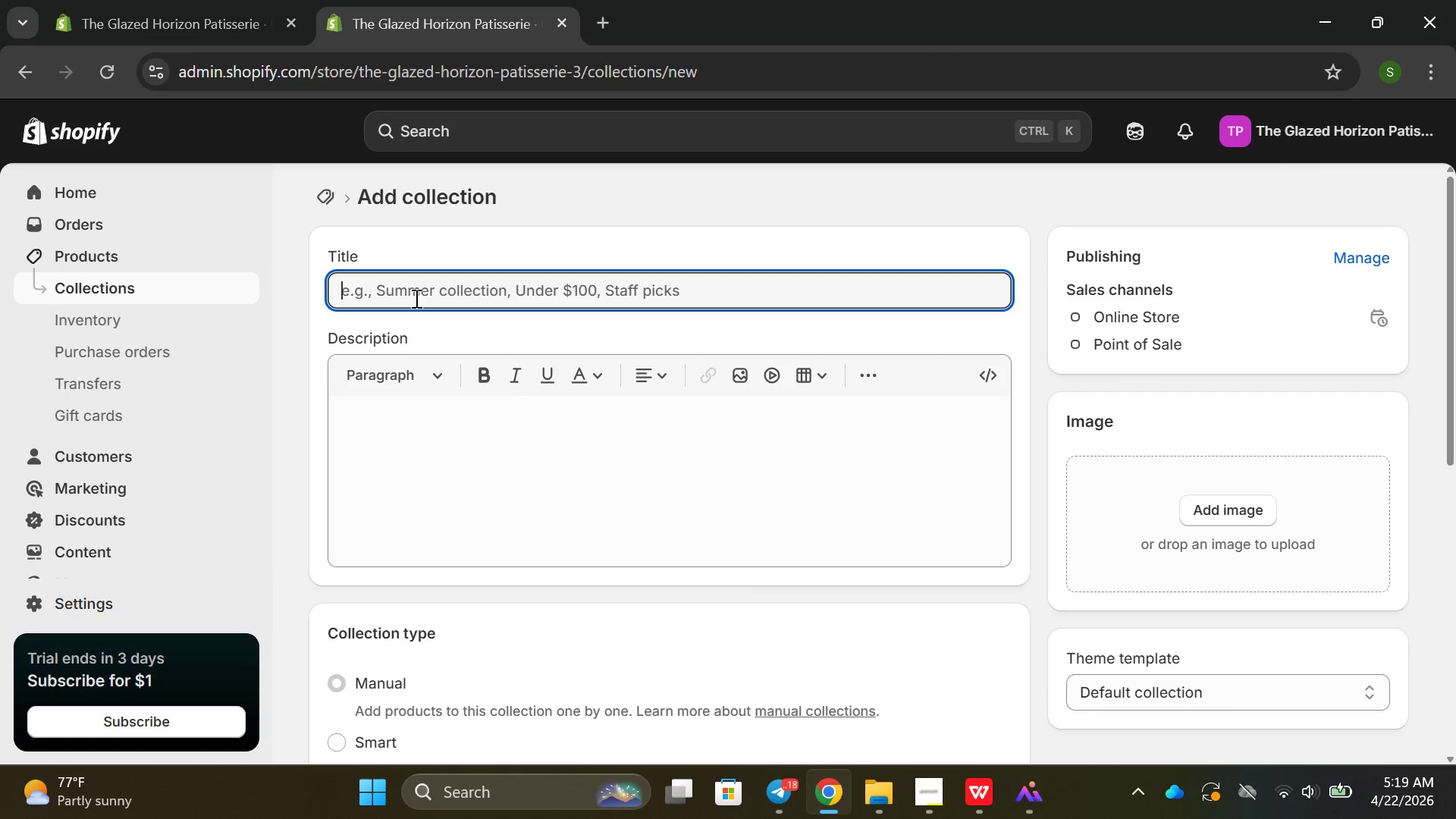 
wait(5.25)
 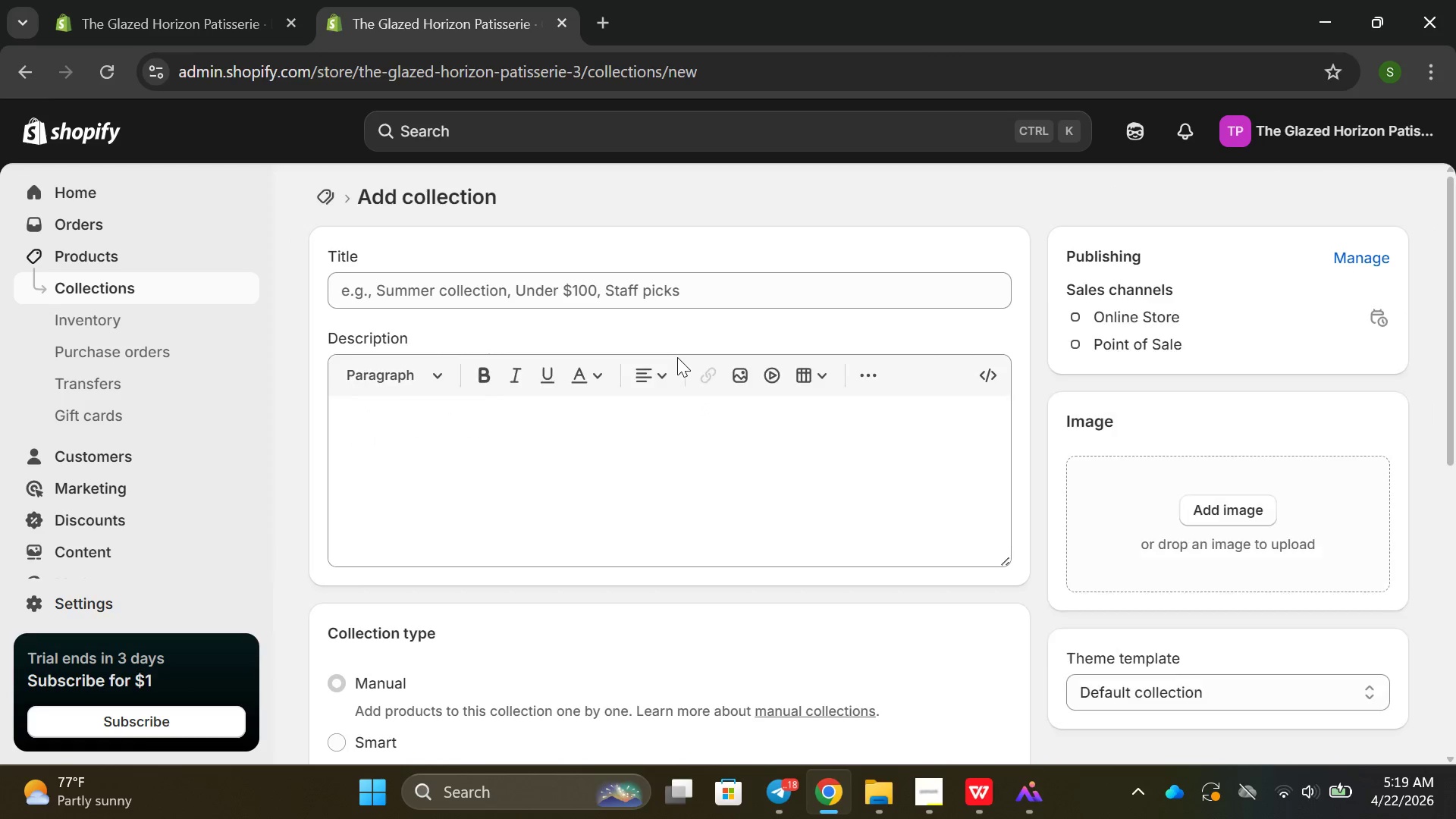 
type(Regi)
key(Backspace)
 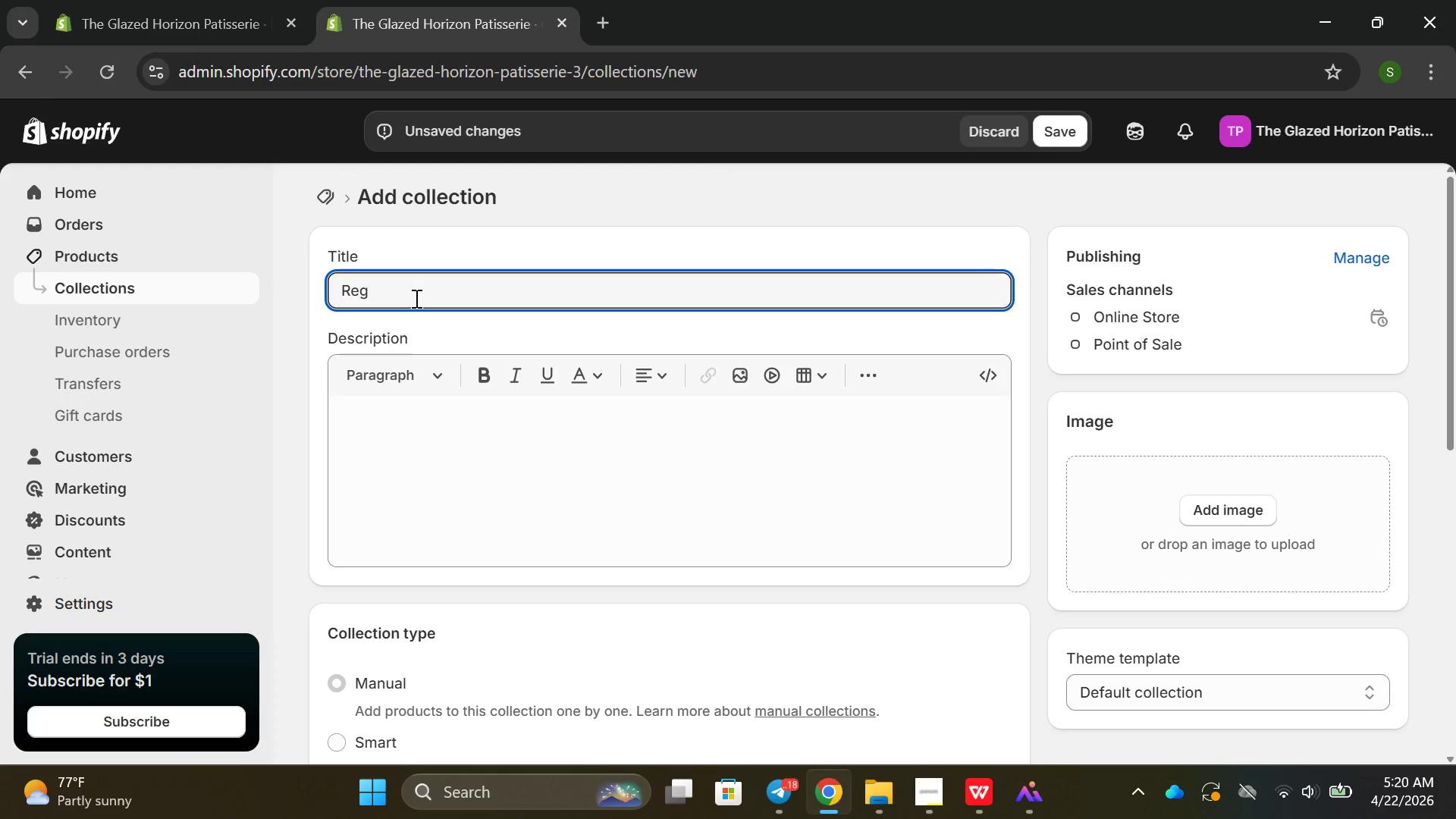 
left_click([415, 298])
 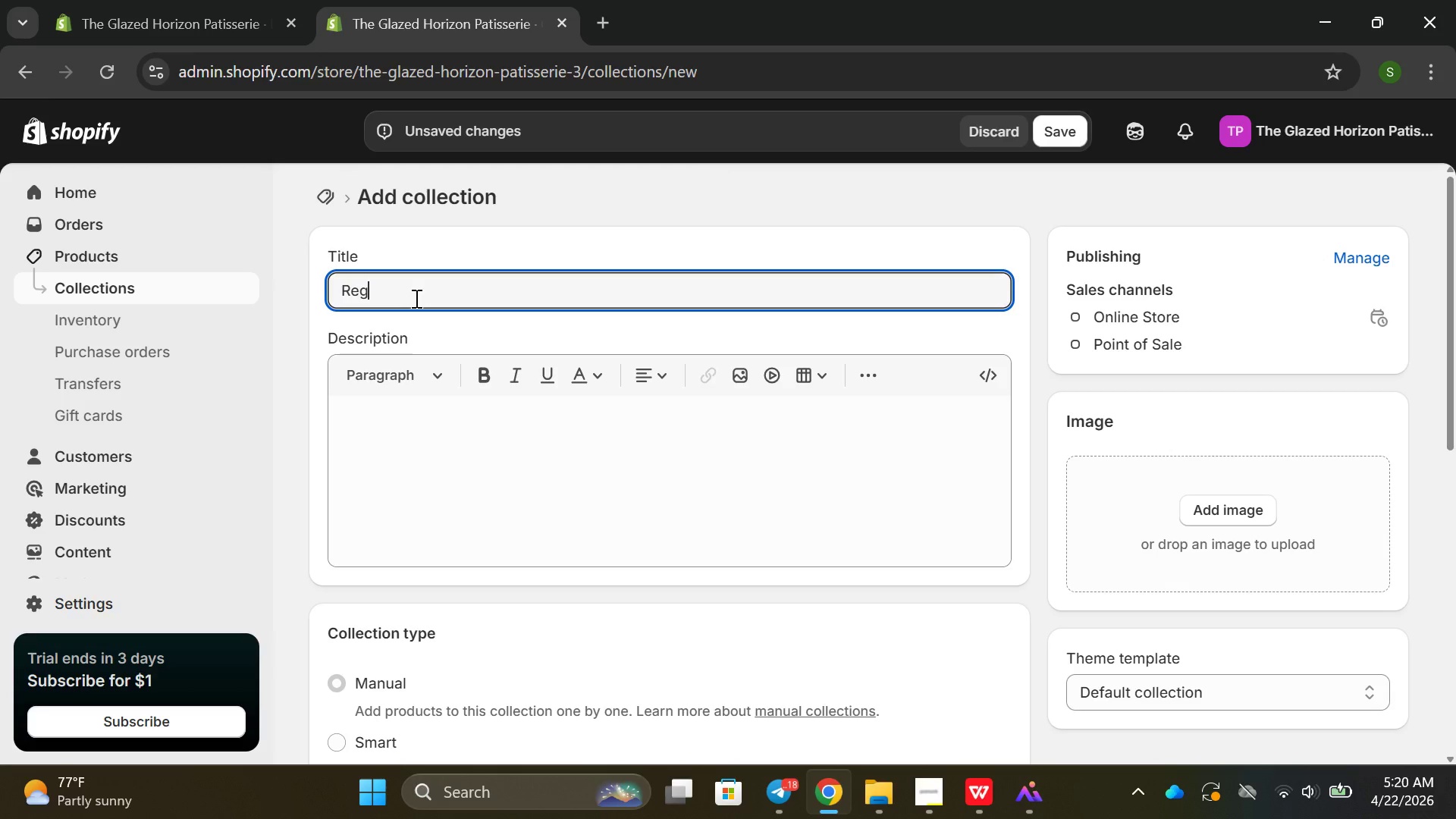 
type(iob)
 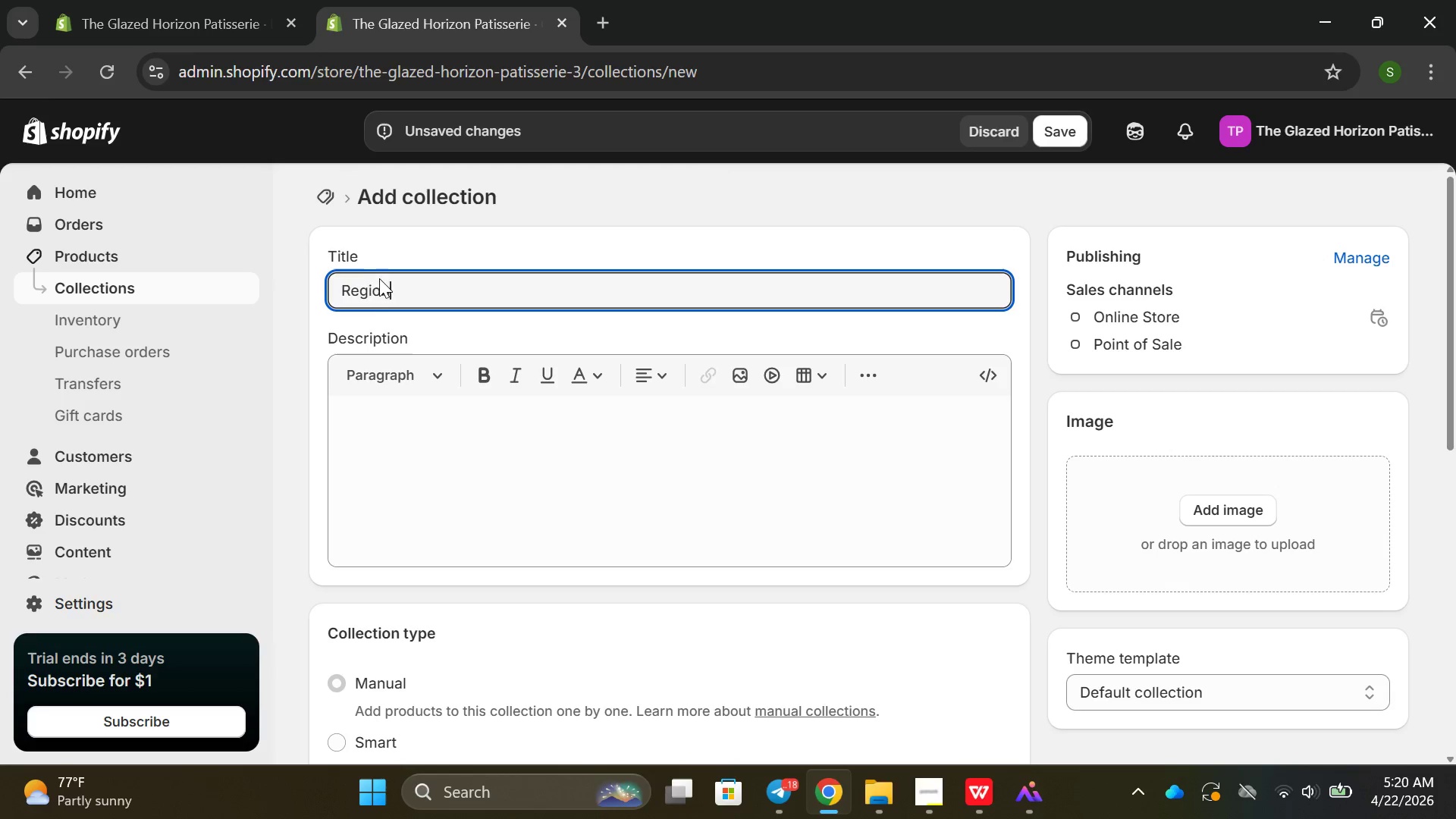 
type(al )
key(Backspace)
key(Backspace)
key(Backspace)
key(Backspace)
type(nal Products)
 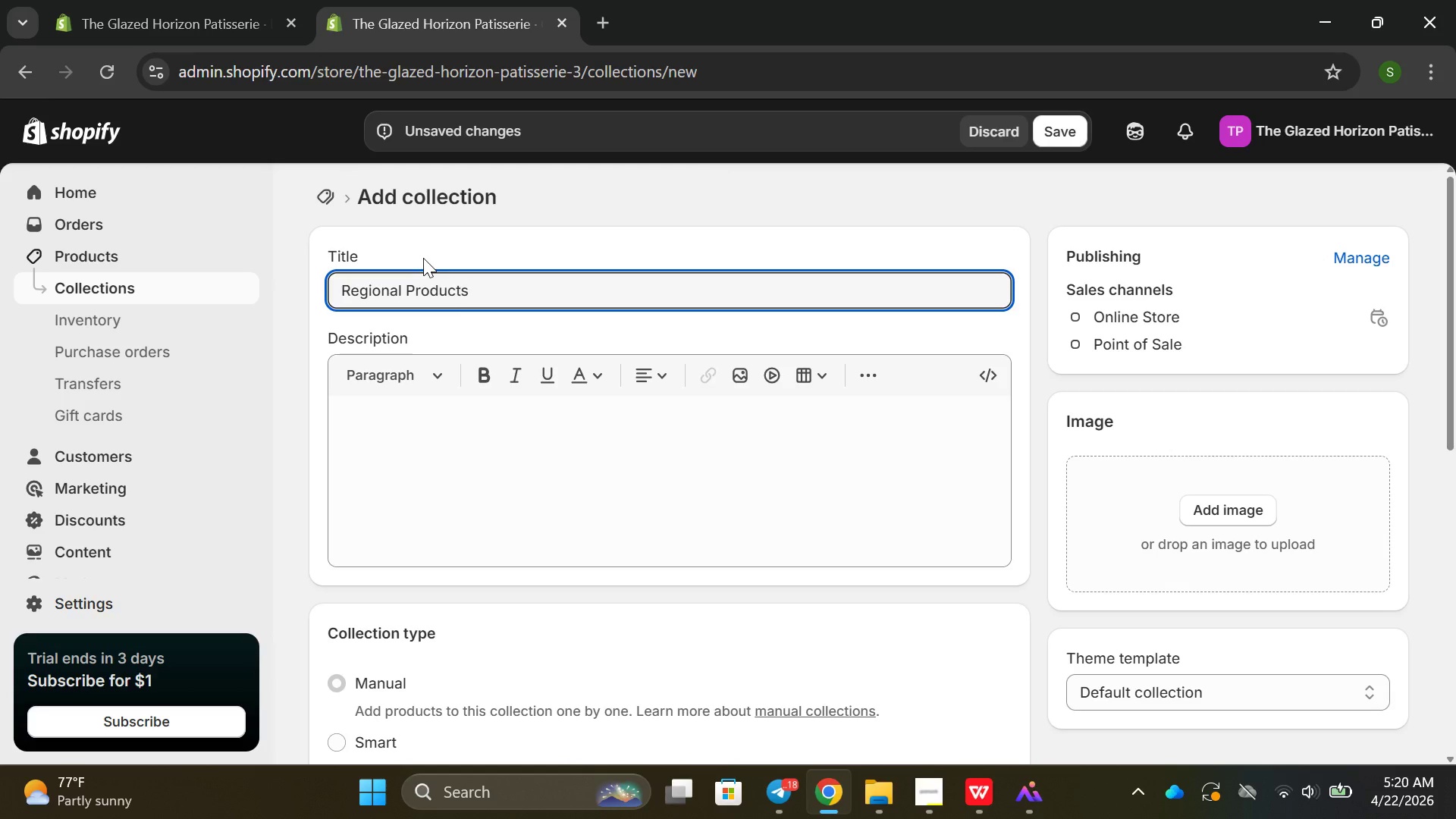 
left_click([336, 538])
 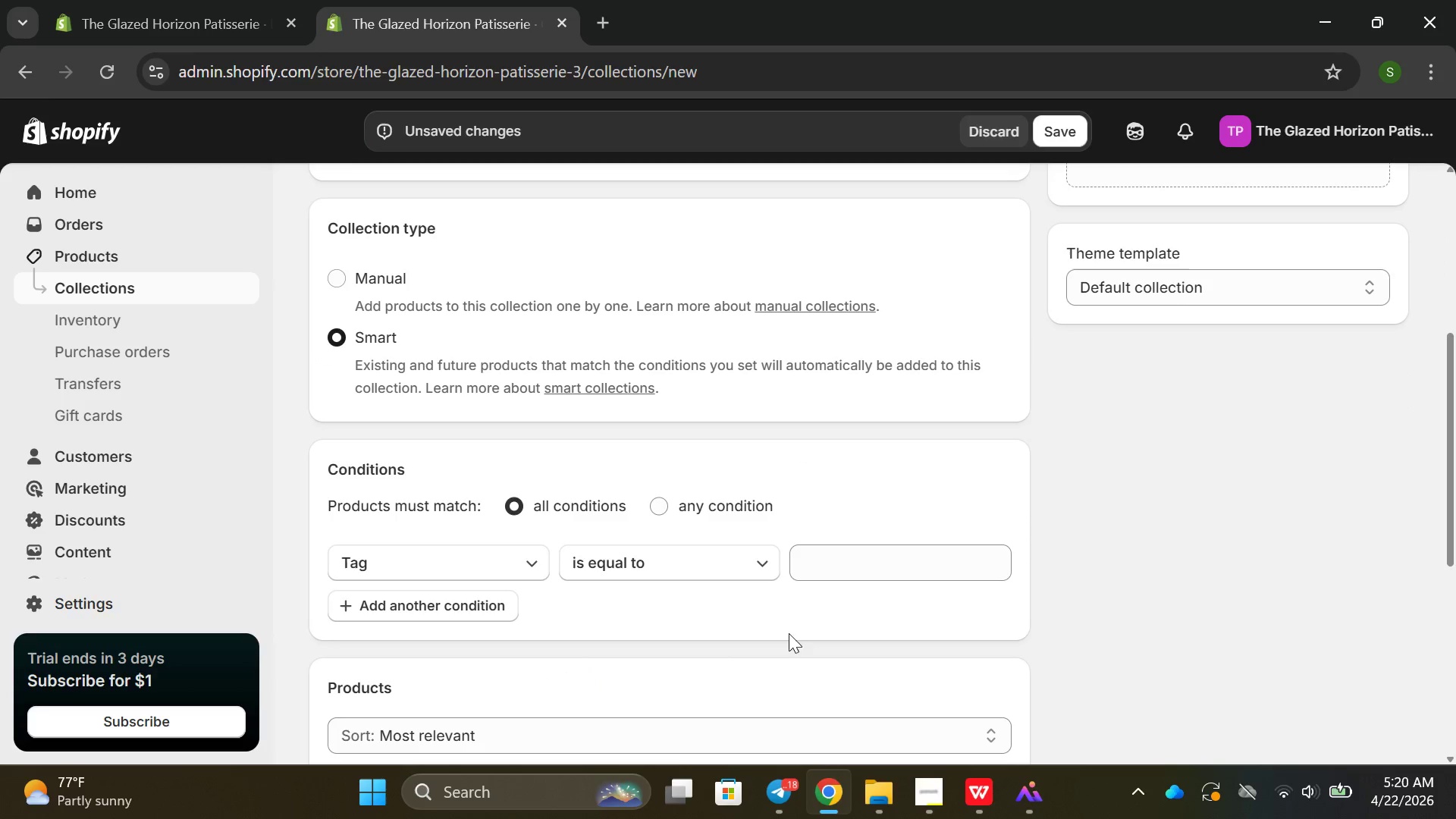 
left_click([820, 565])
 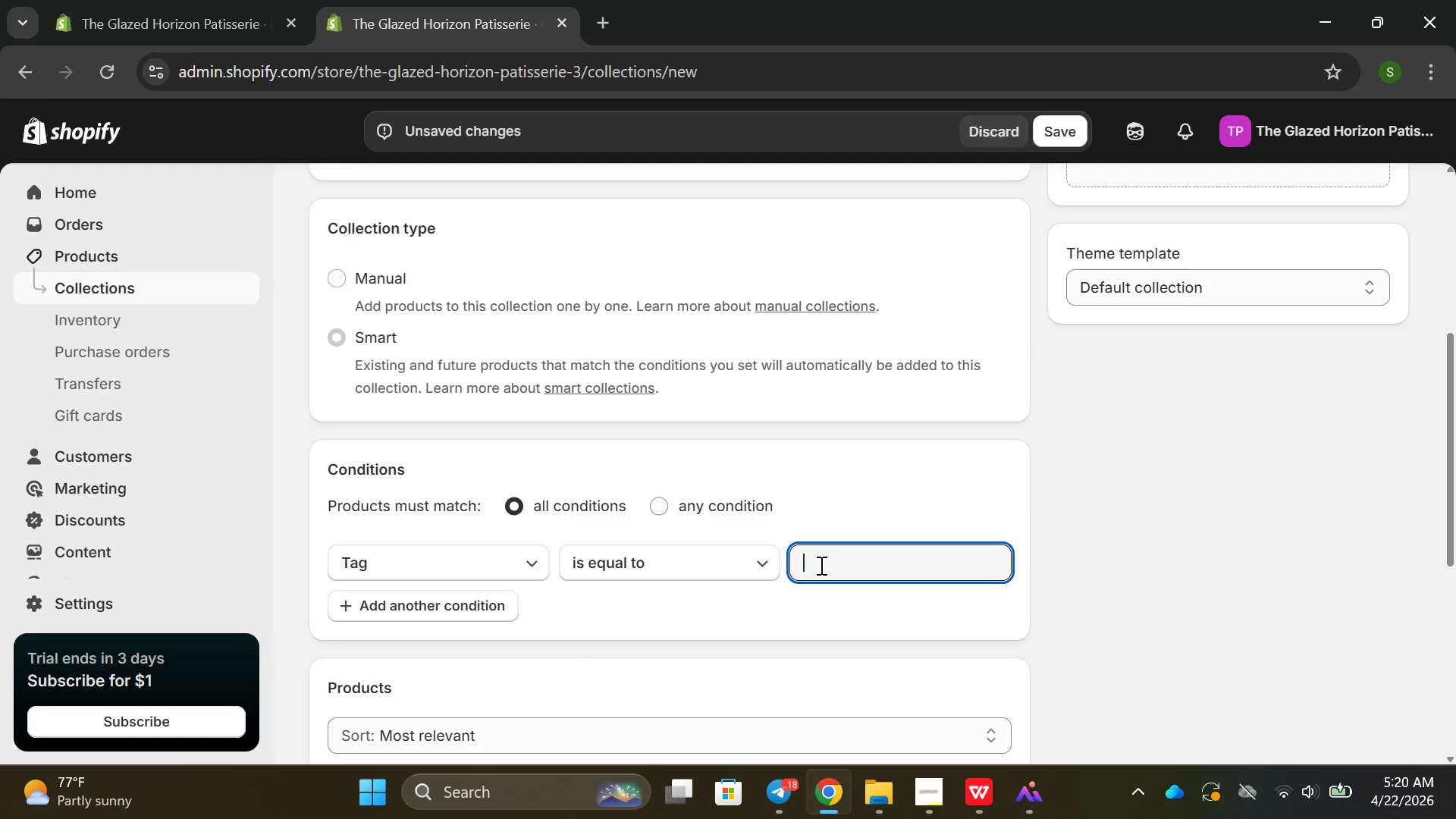 
type(REgio)
key(Backspace)
key(Backspace)
key(Backspace)
key(Backspace)
type(egional)
 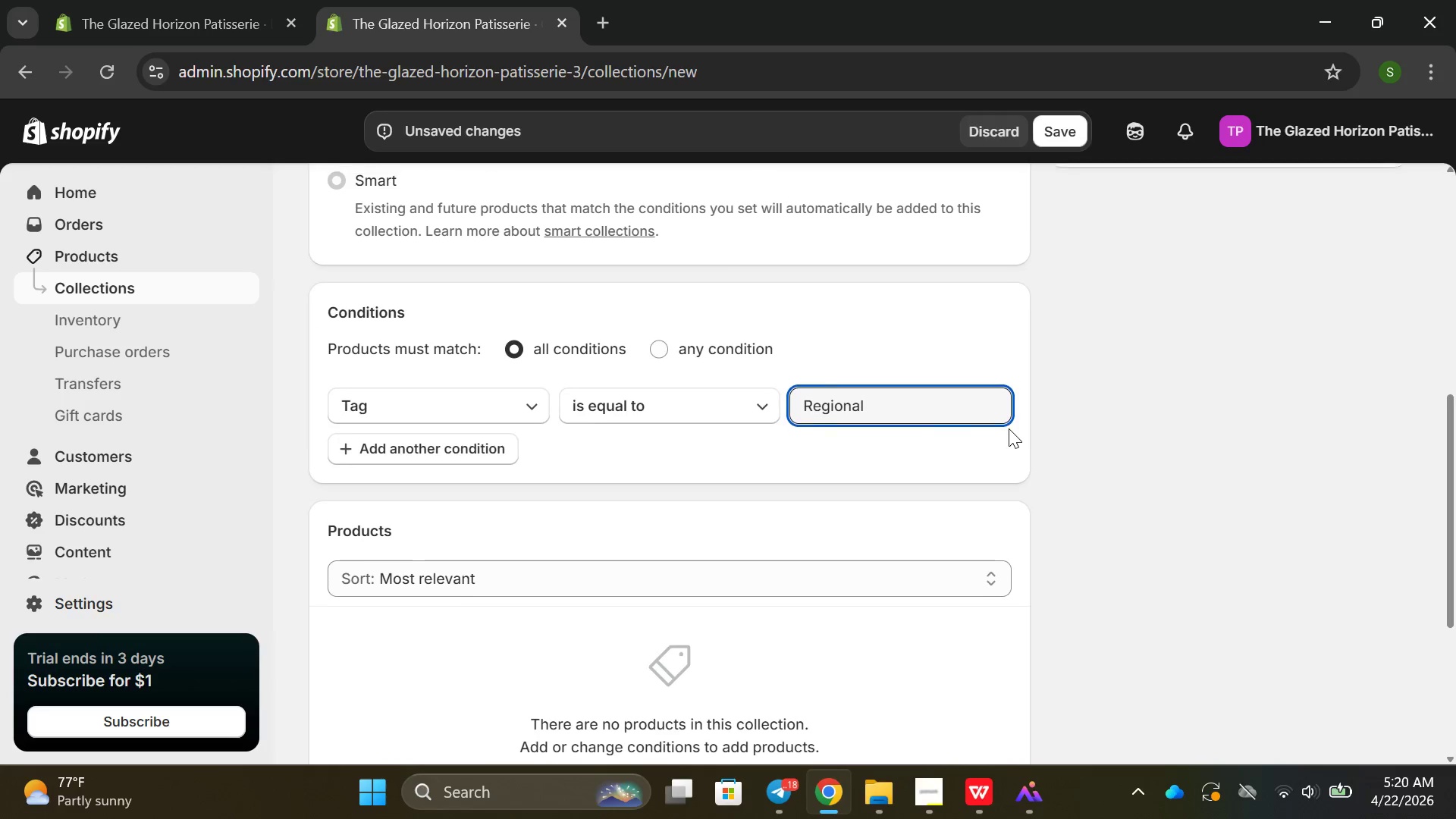 
left_click([1053, 137])
 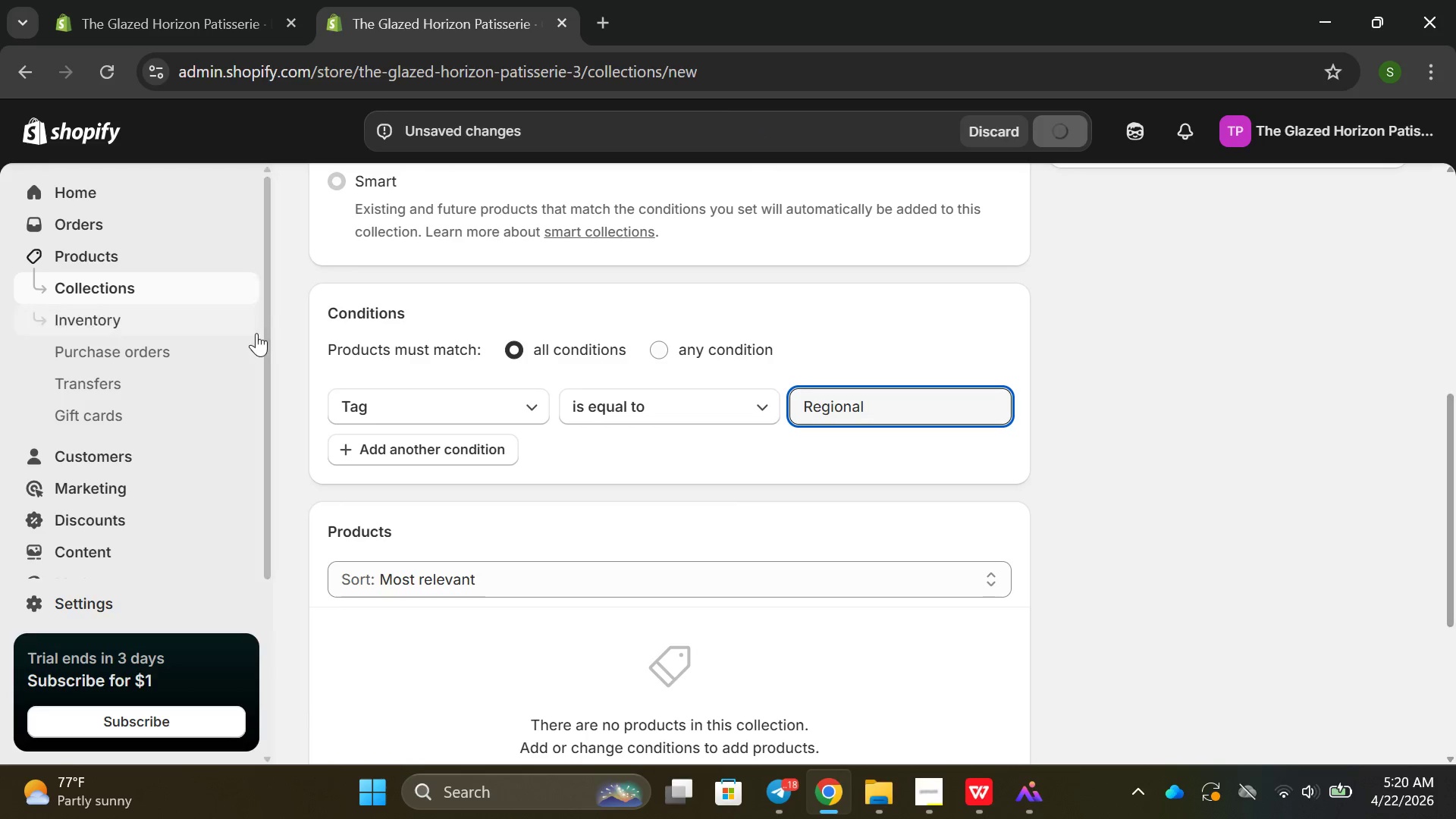 
mouse_move([528, 253])
 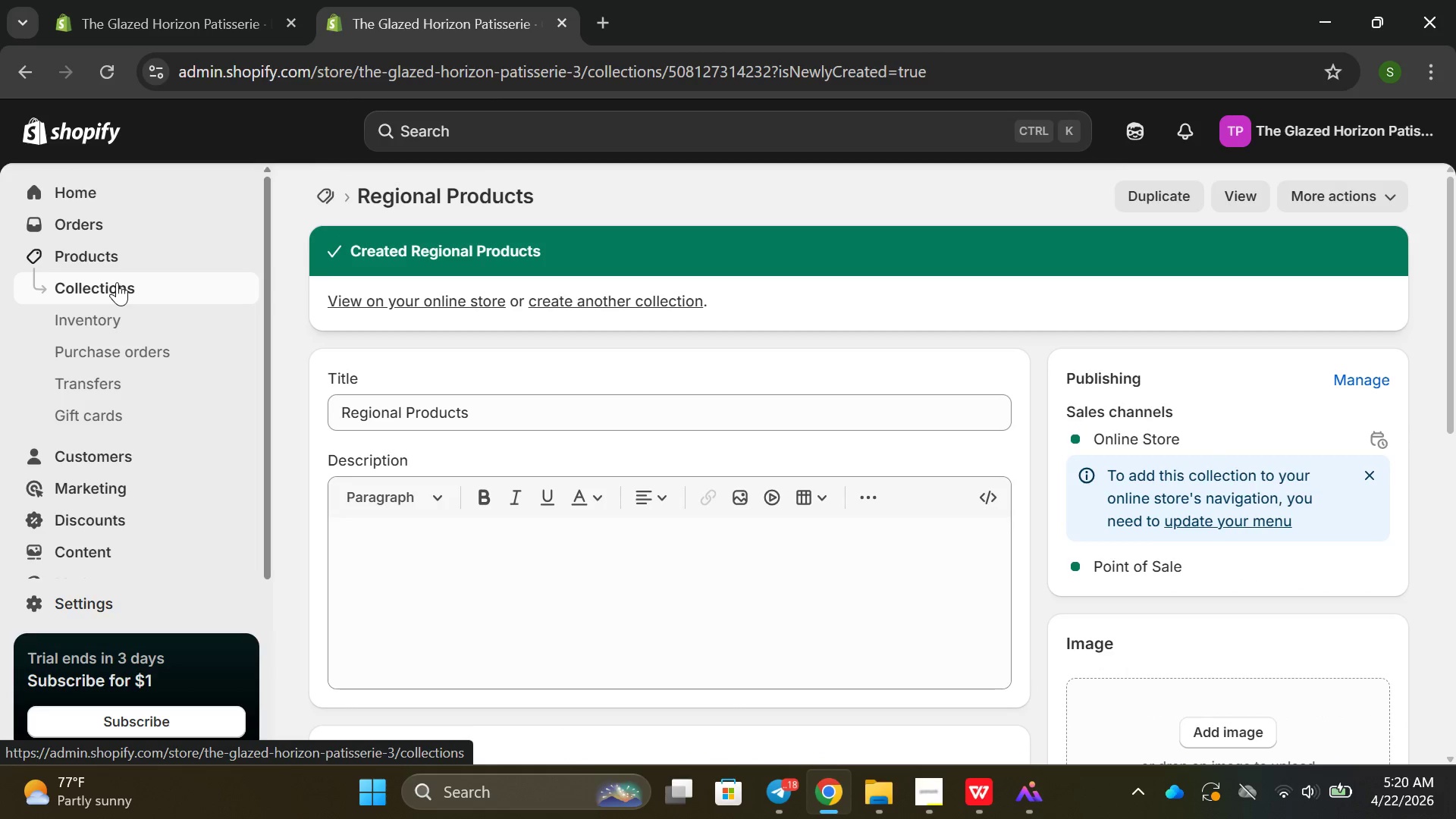 
left_click([117, 282])
 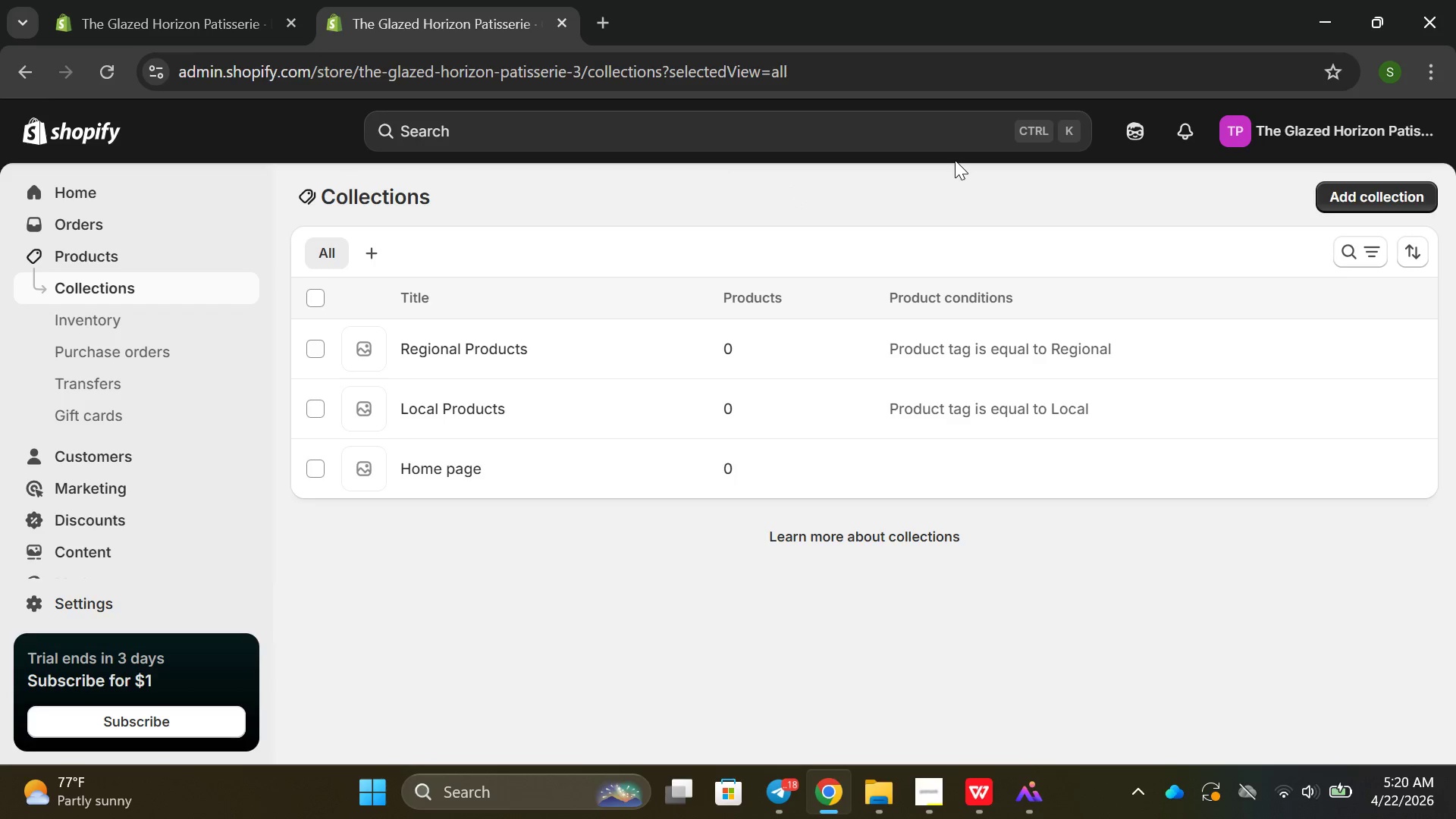 
left_click([1390, 197])
 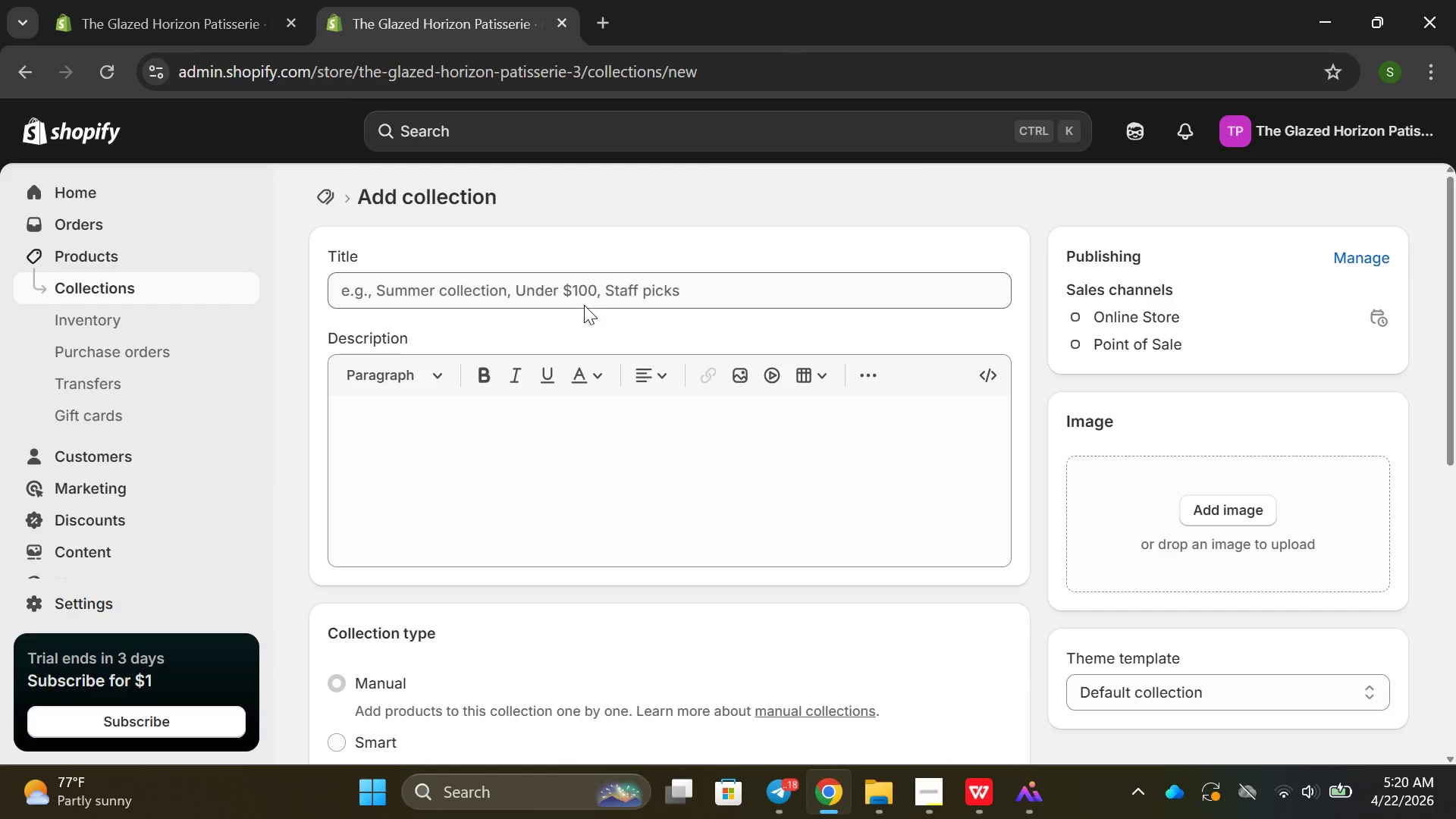 
left_click([486, 289])
 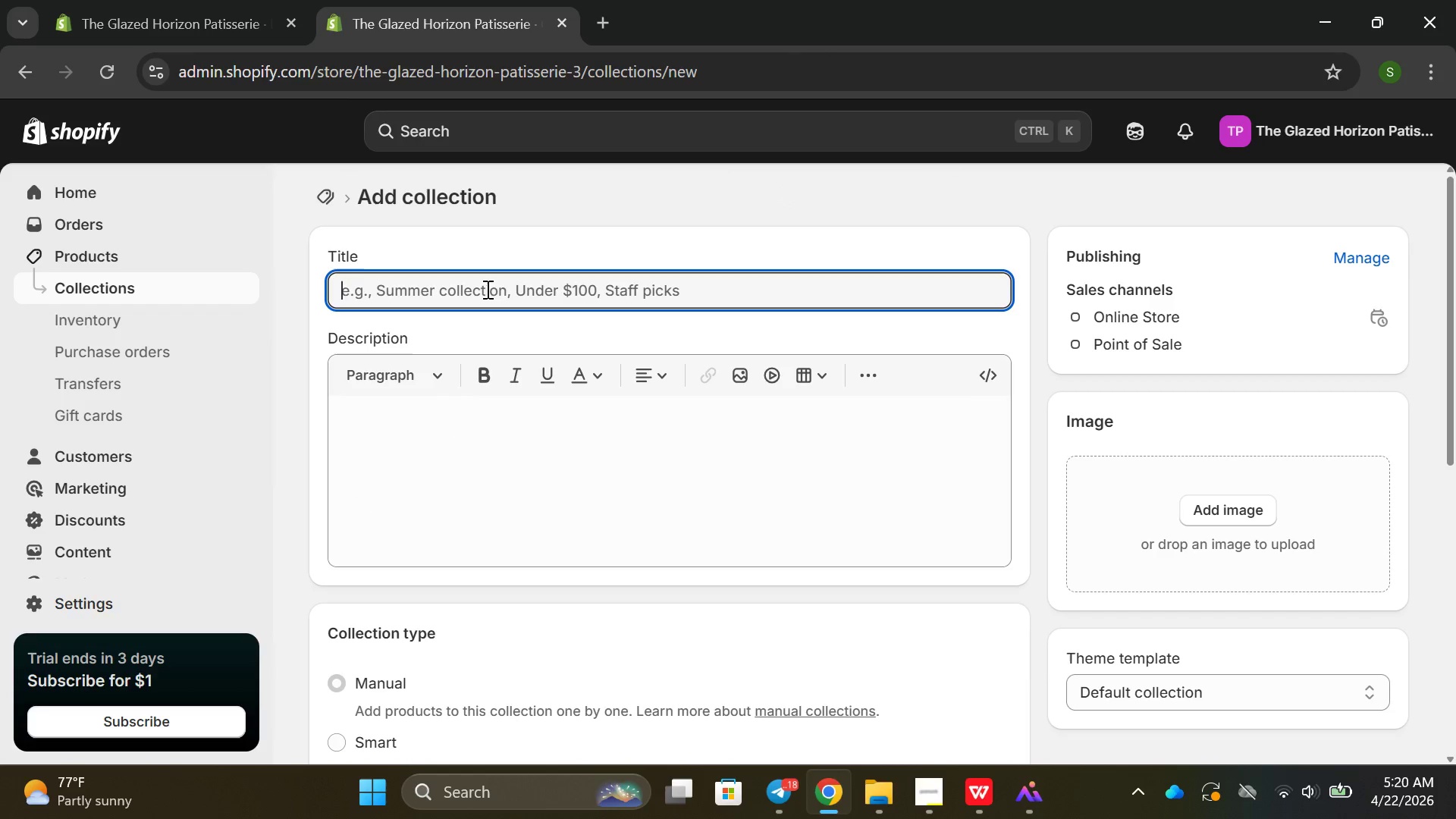 
type(National PRody)
key(Backspace)
key(Backspace)
key(Backspace)
key(Backspace)
type(rodyx)
key(Backspace)
key(Backspace)
 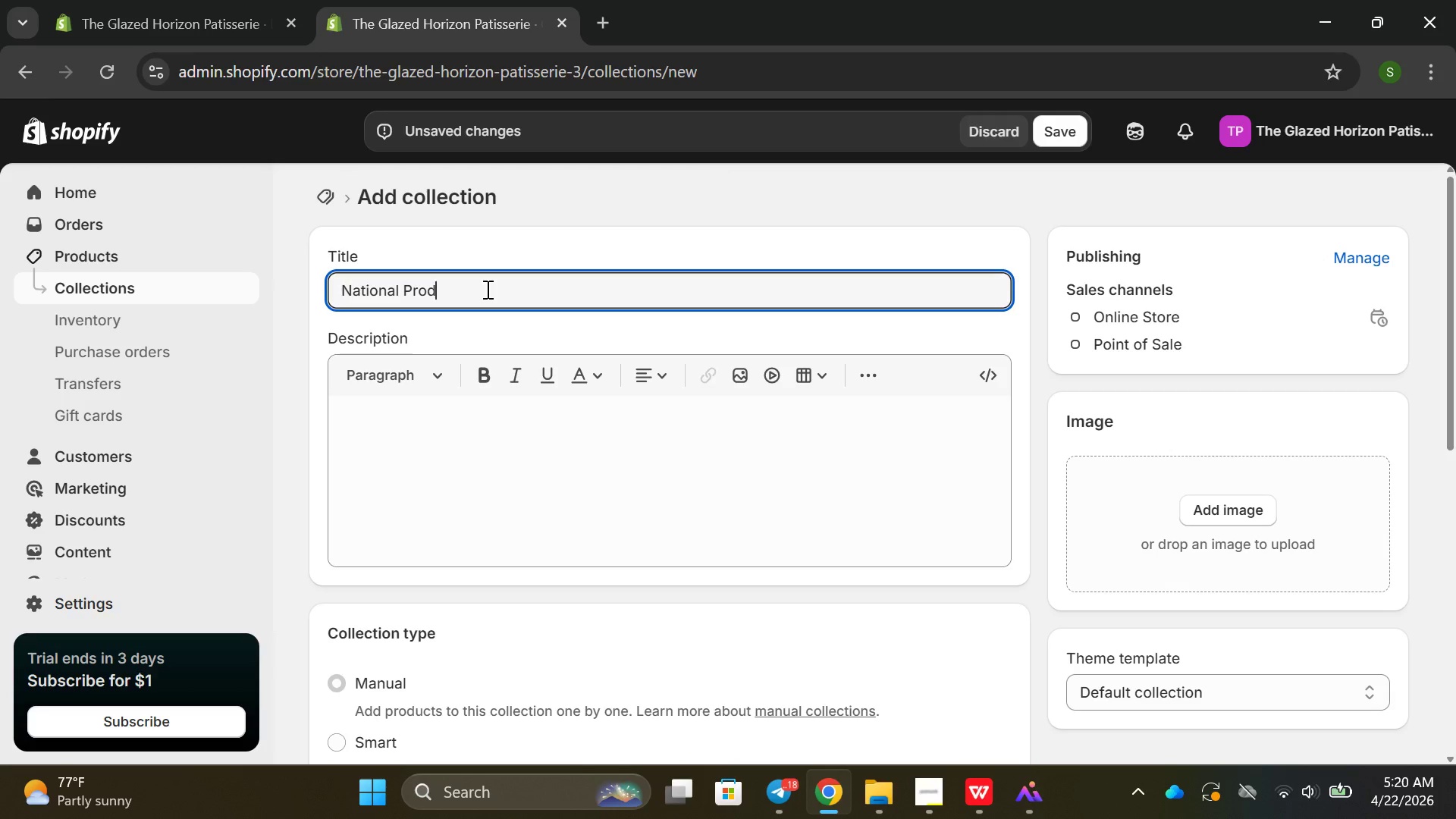 
 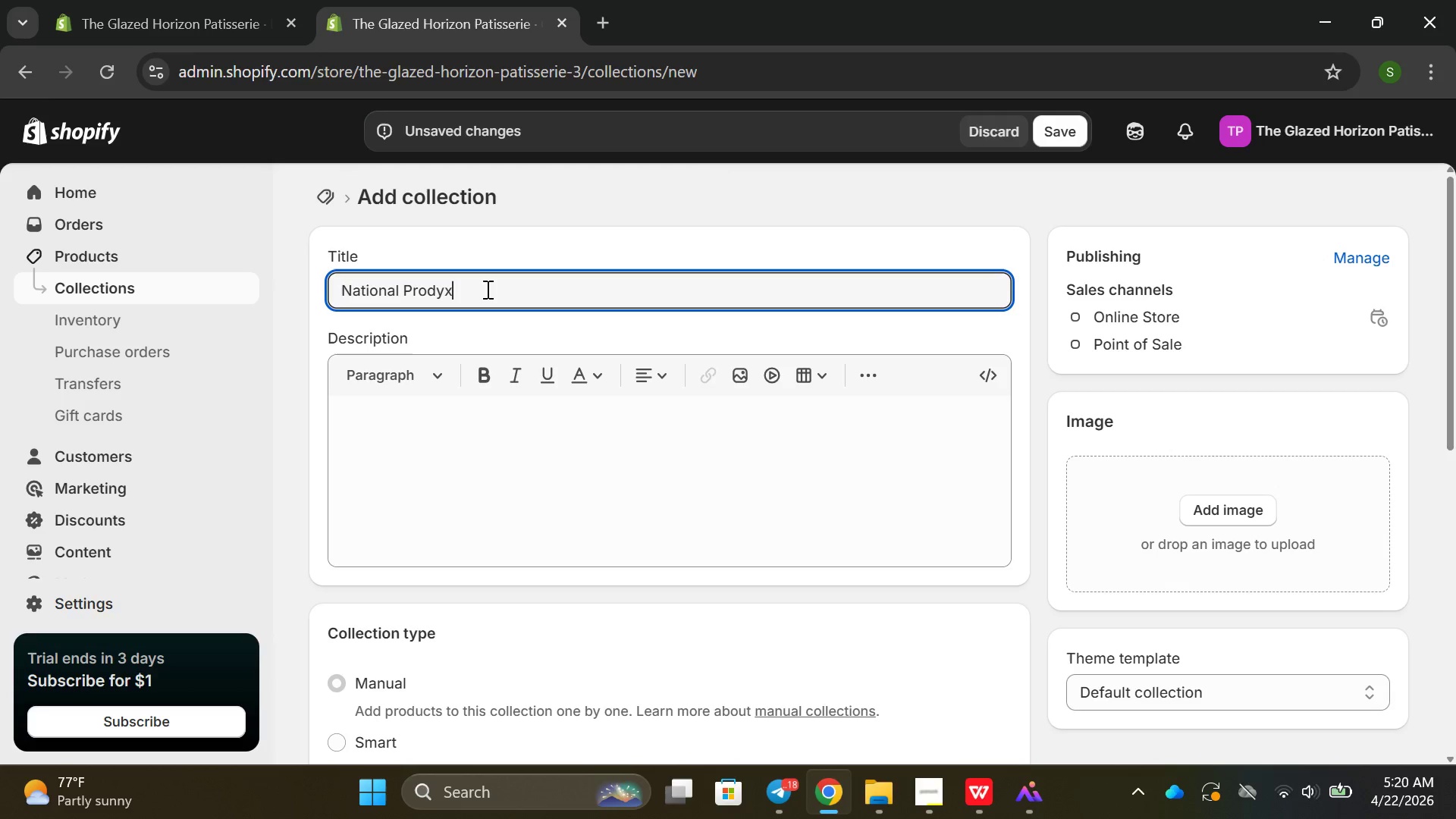 
left_click([486, 289])
 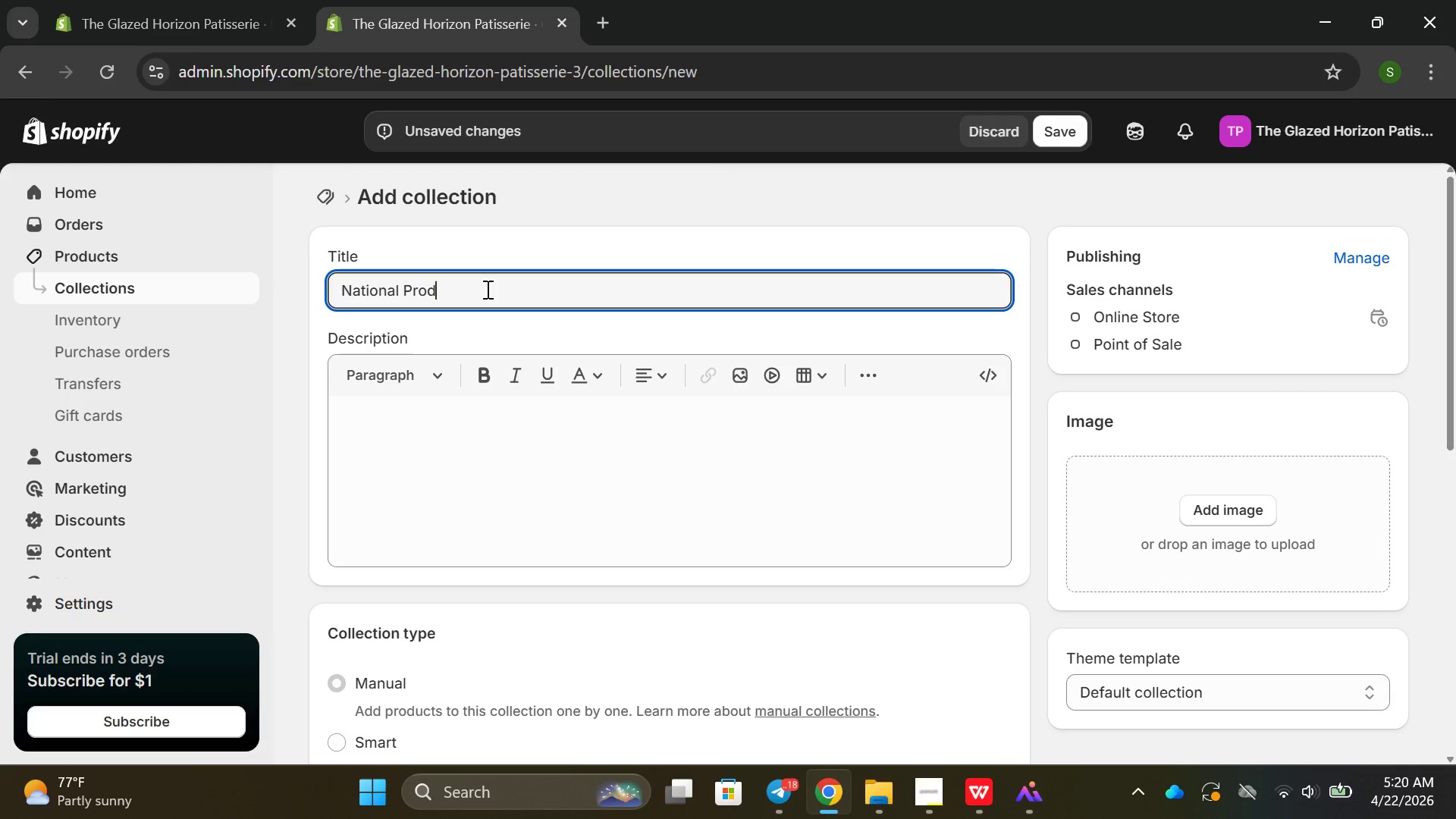 
type(ucts )
 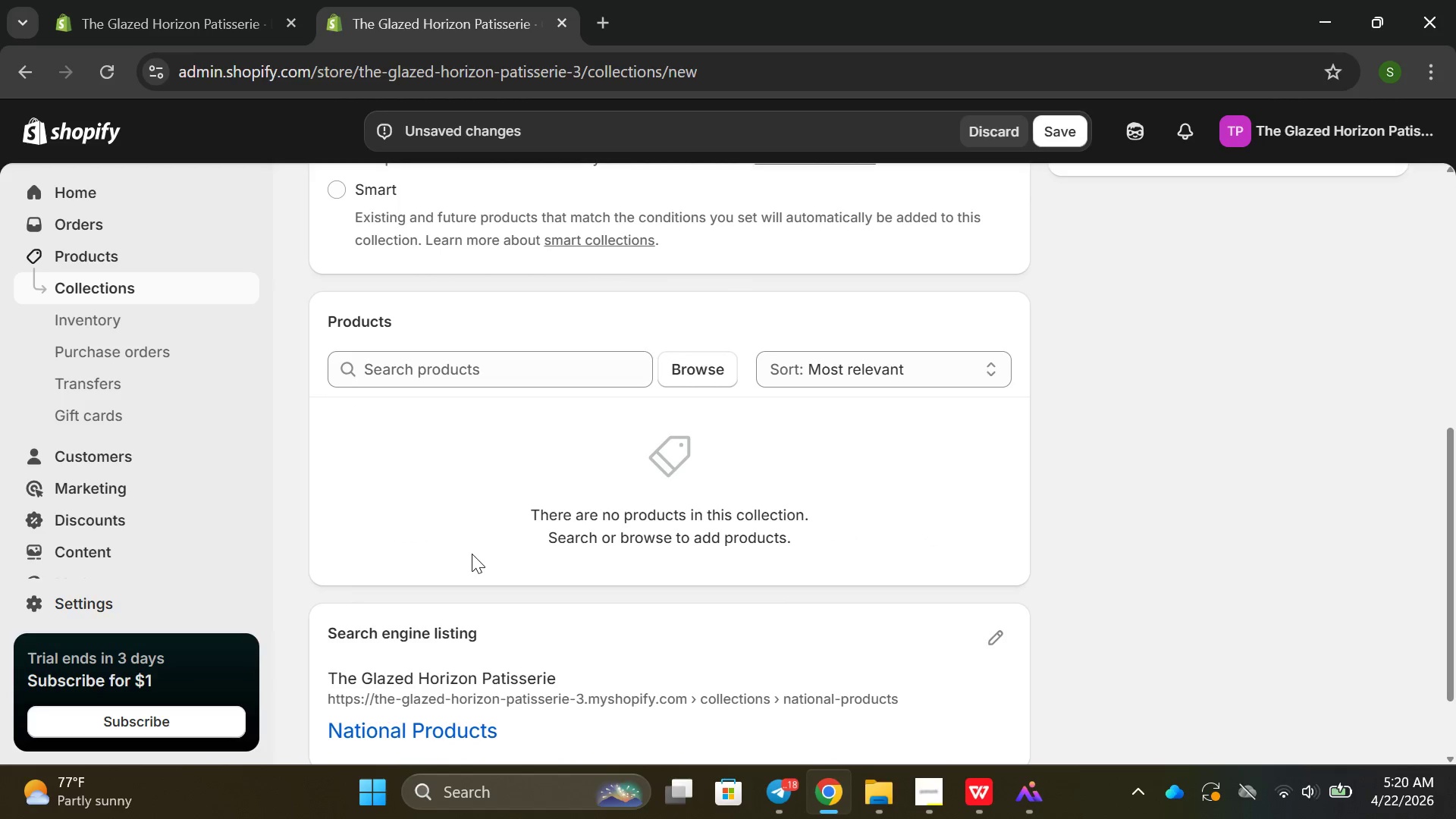 
left_click([341, 185])
 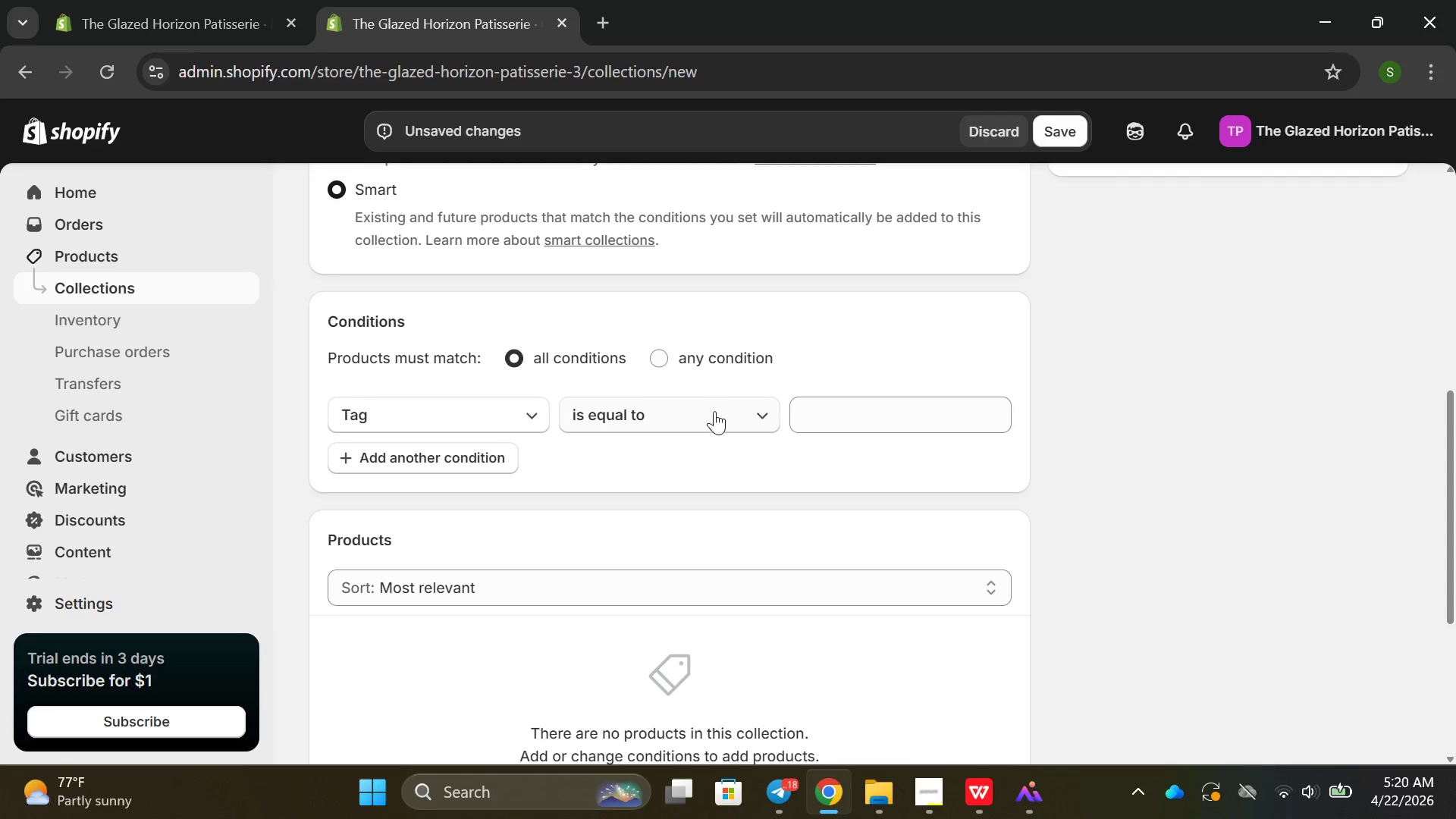 
left_click([810, 404])
 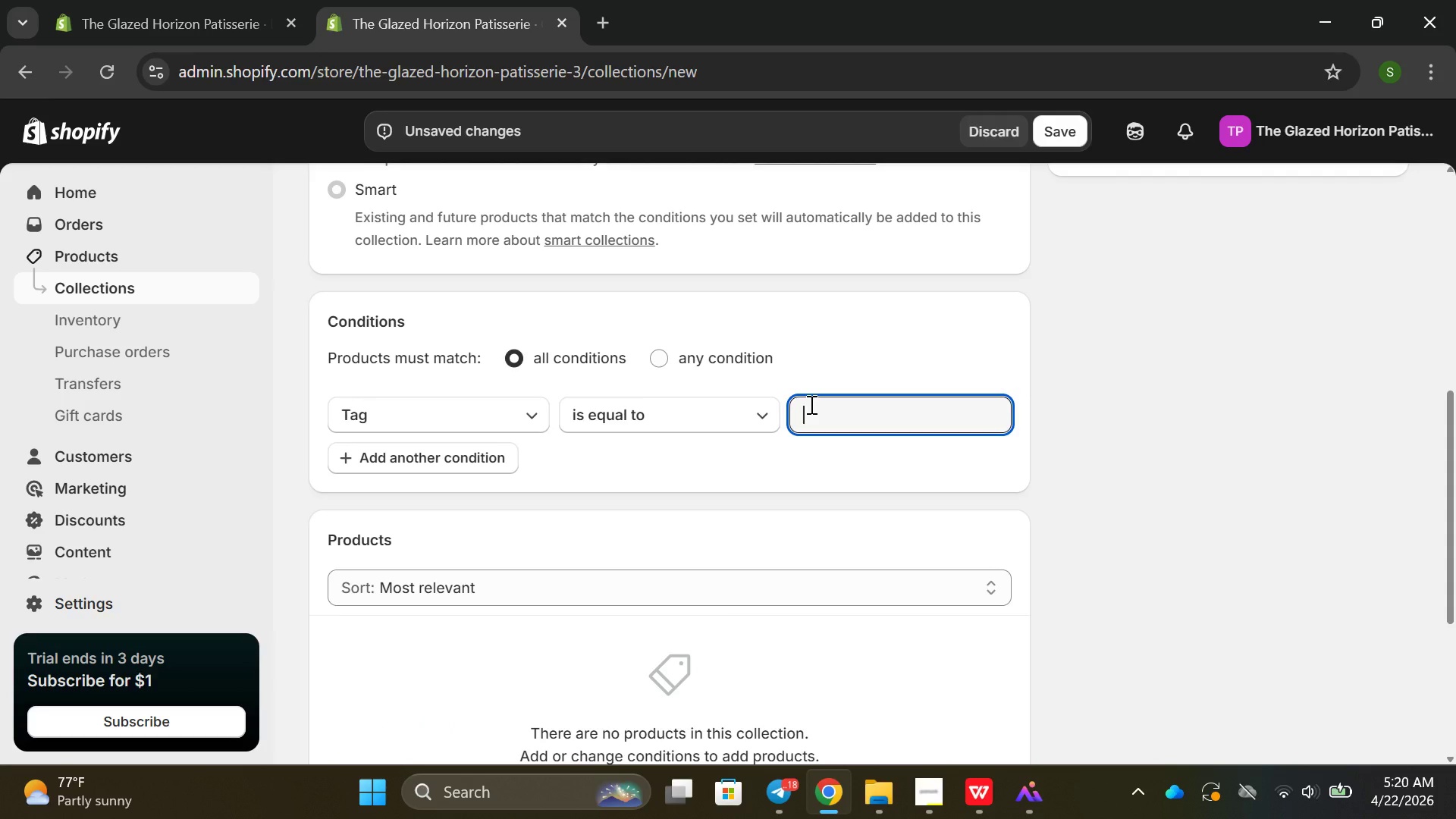 
type(Ra)
key(Backspace)
key(Backspace)
type(NS)
key(Backspace)
type(ationss)
key(Backspace)
key(Backspace)
type(al)
 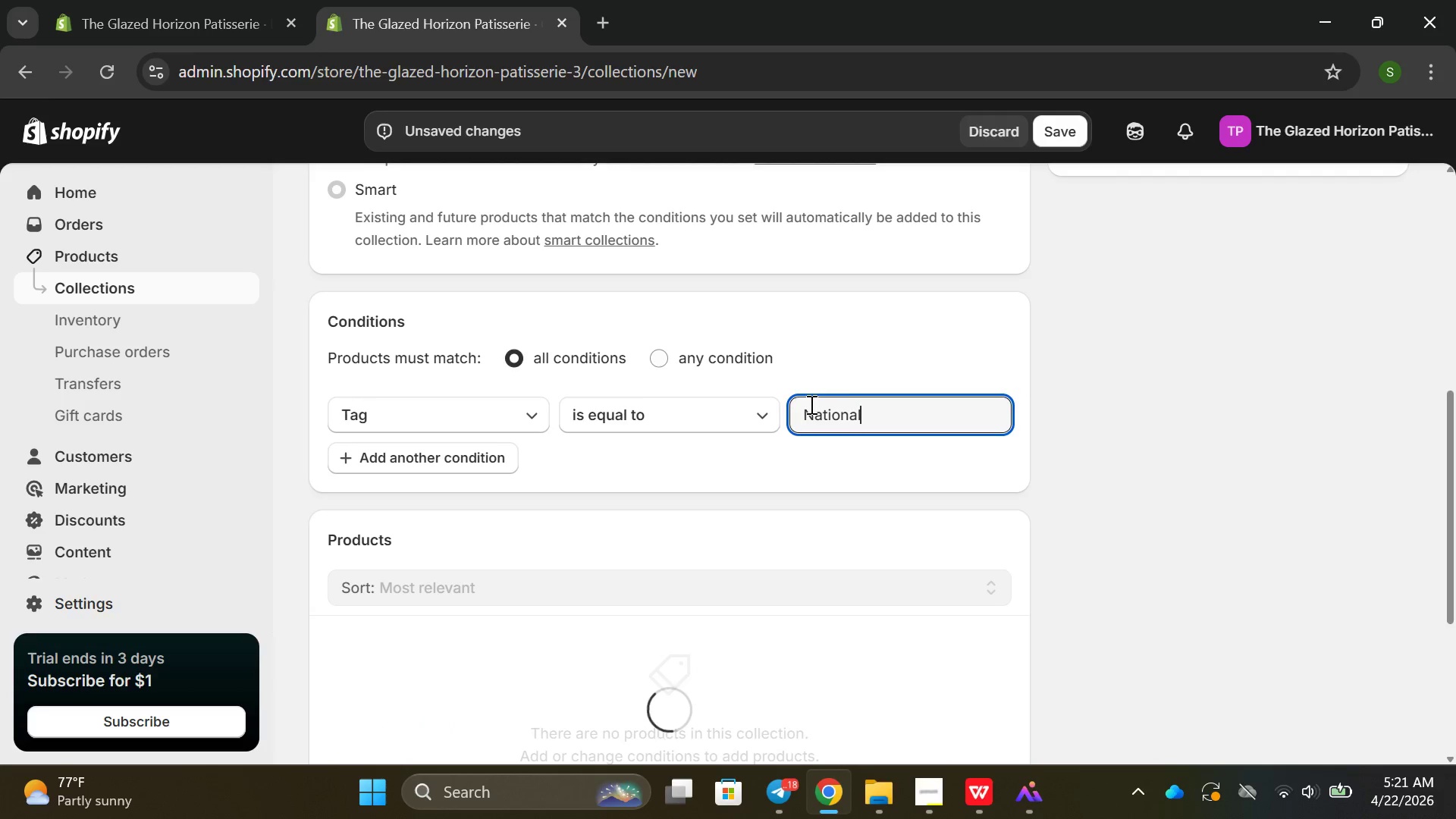 
left_click([1057, 117])
 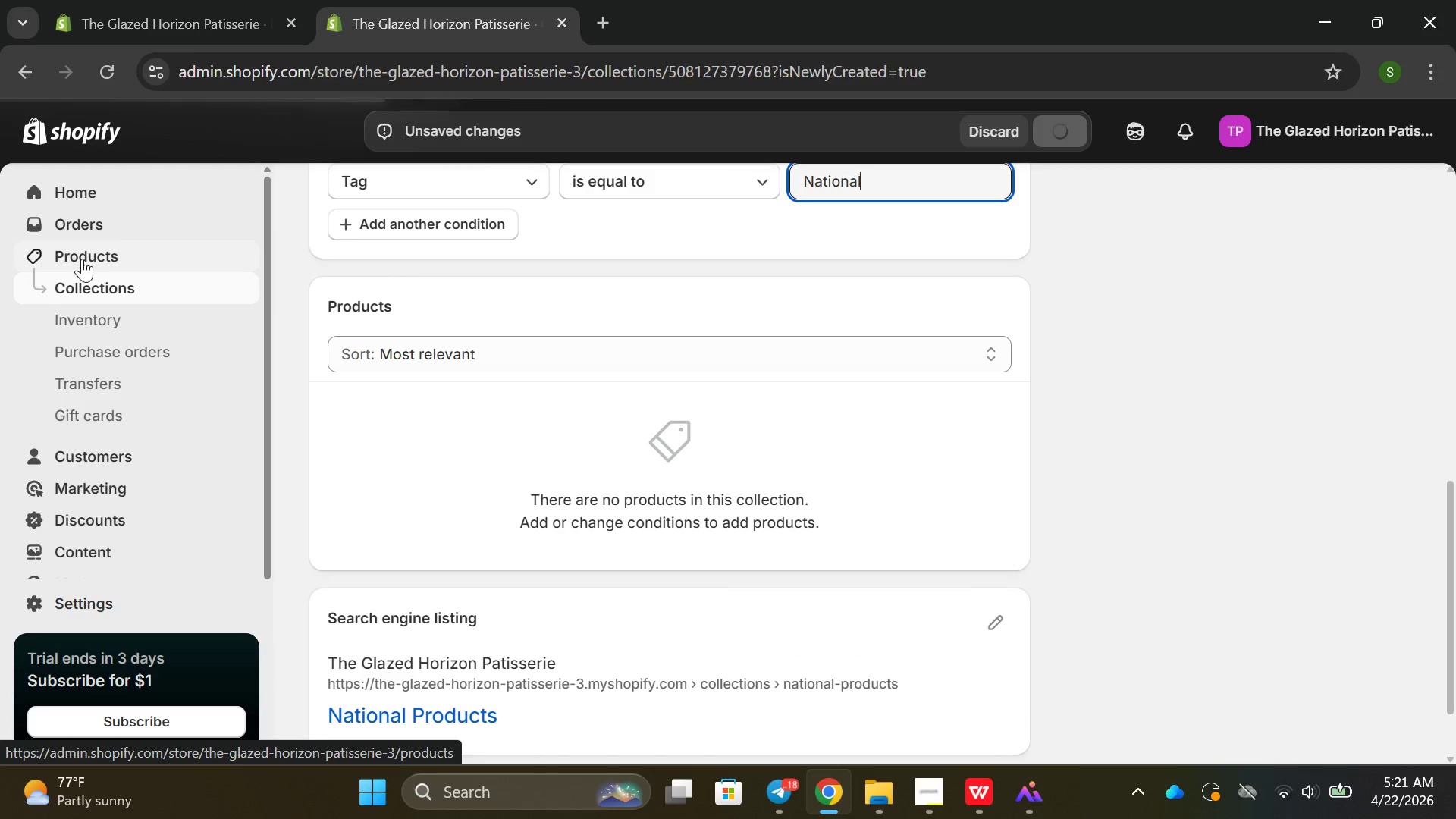 
left_click([82, 259])
 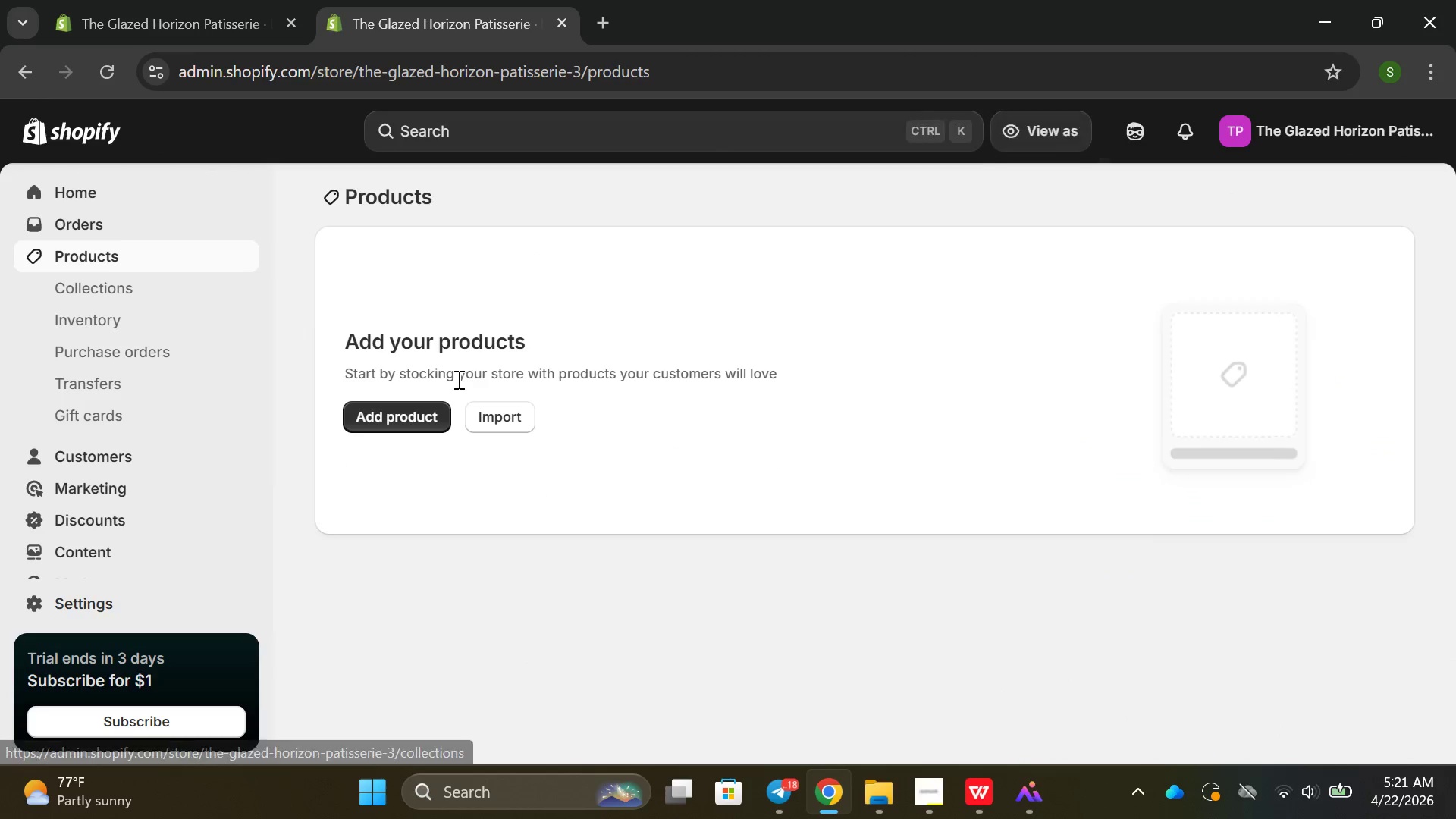 
left_click([403, 427])
 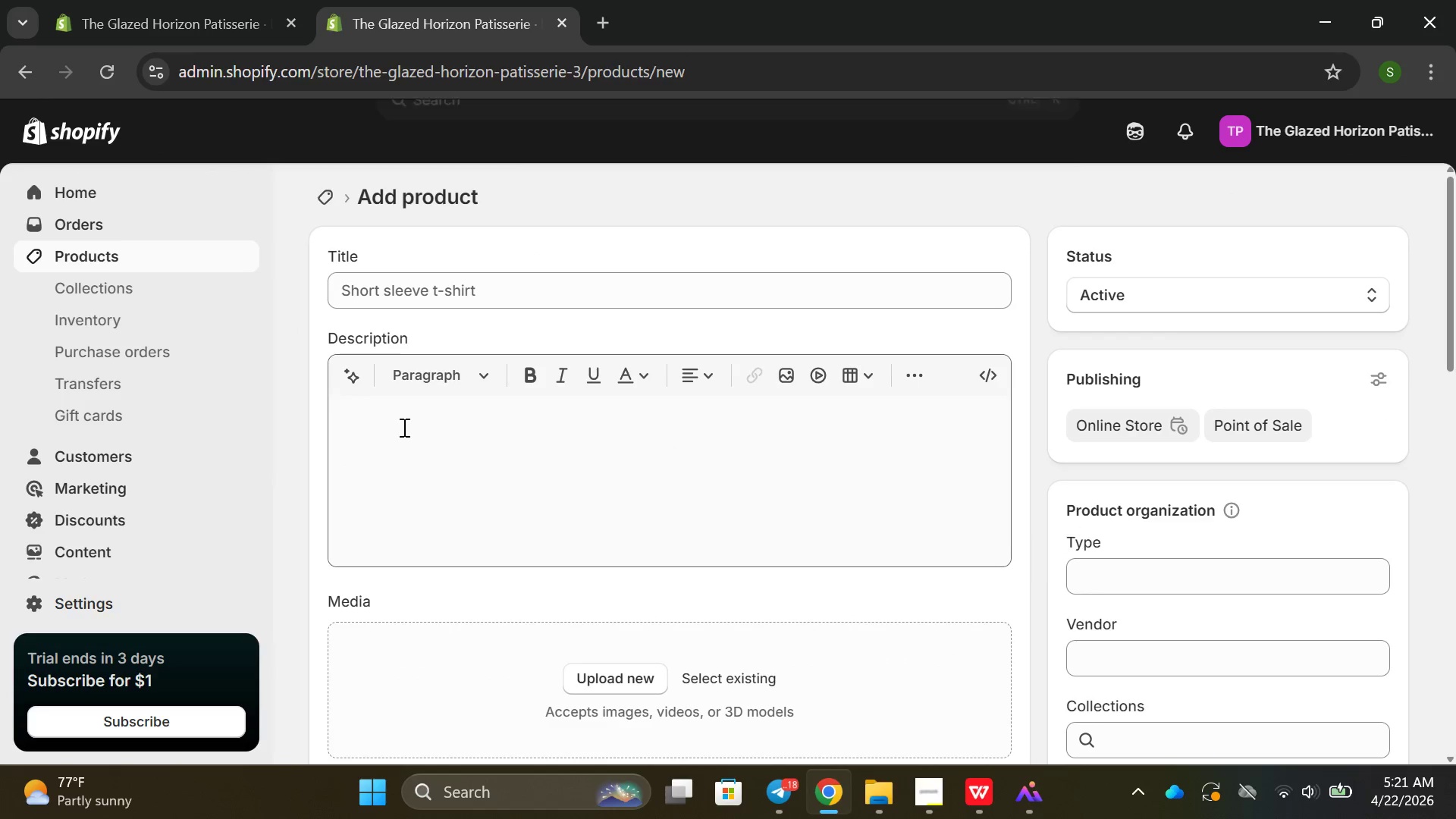 
left_click([358, 288])
 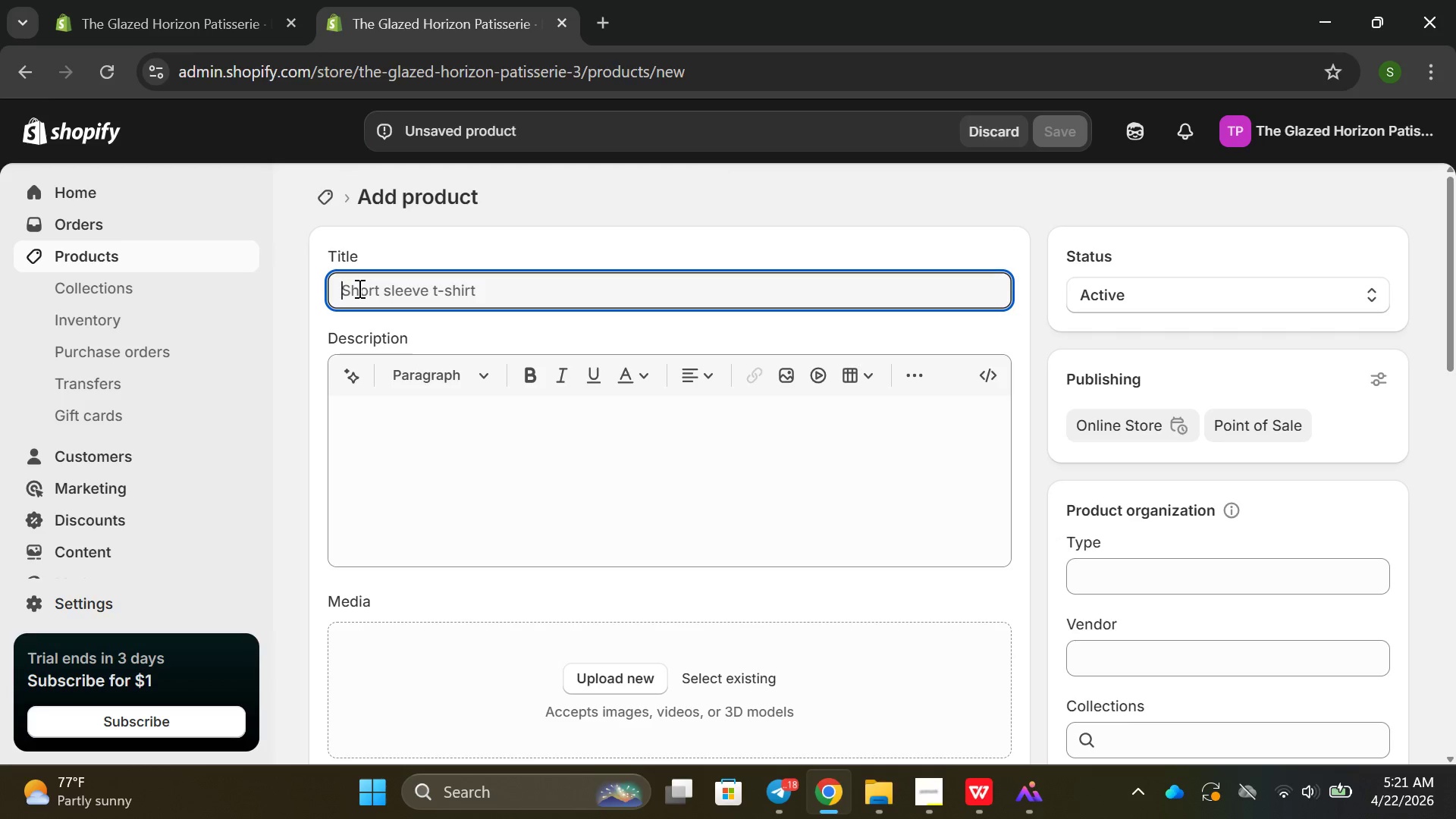 
hold_key(key=ShiftRight, duration=0.72)
 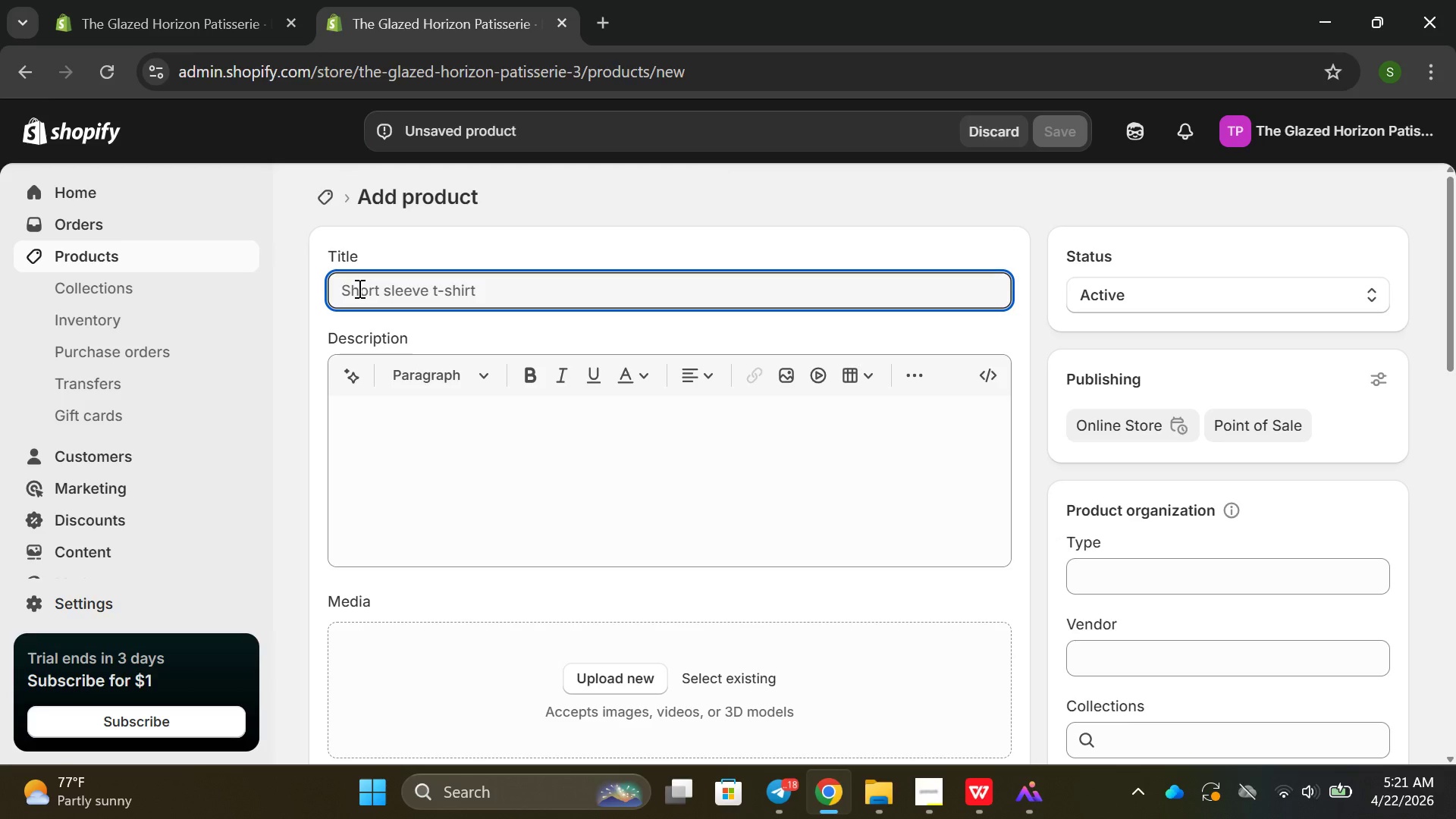 
type(Co)
key(Backspace)
key(Backspace)
key(Backspace)
type(Gold =)
key(Backspace)
key(Backspace)
type(_lrea)
key(Backspace)
key(Backspace)
key(Backspace)
key(Backspace)
 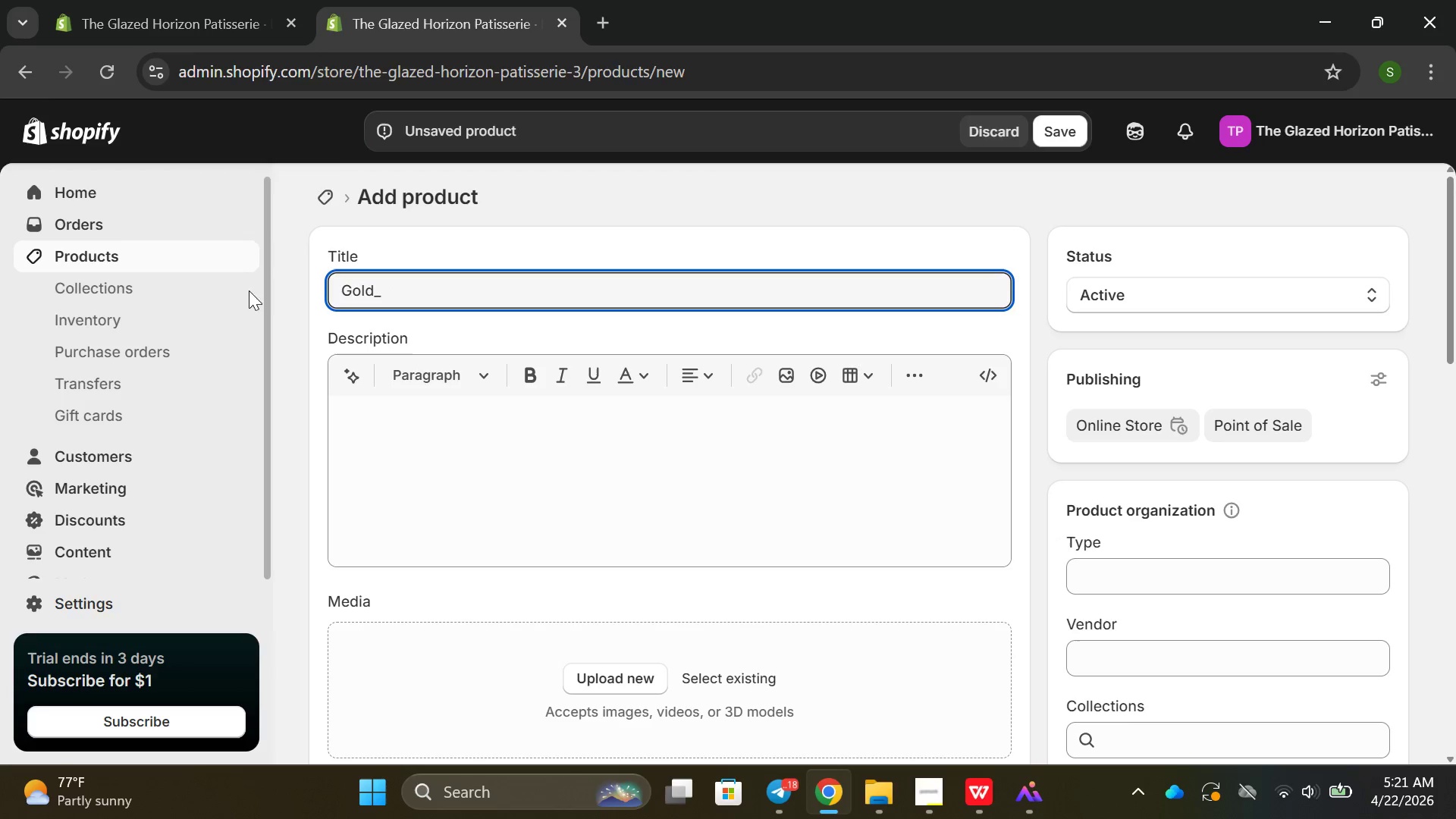 
type(Leaf FR)
key(Backspace)
key(Backspace)
type(Grab)
key(Backspace)
type(abc)
key(Backspace)
key(Backspace)
key(Backspace)
type(nche DE)
 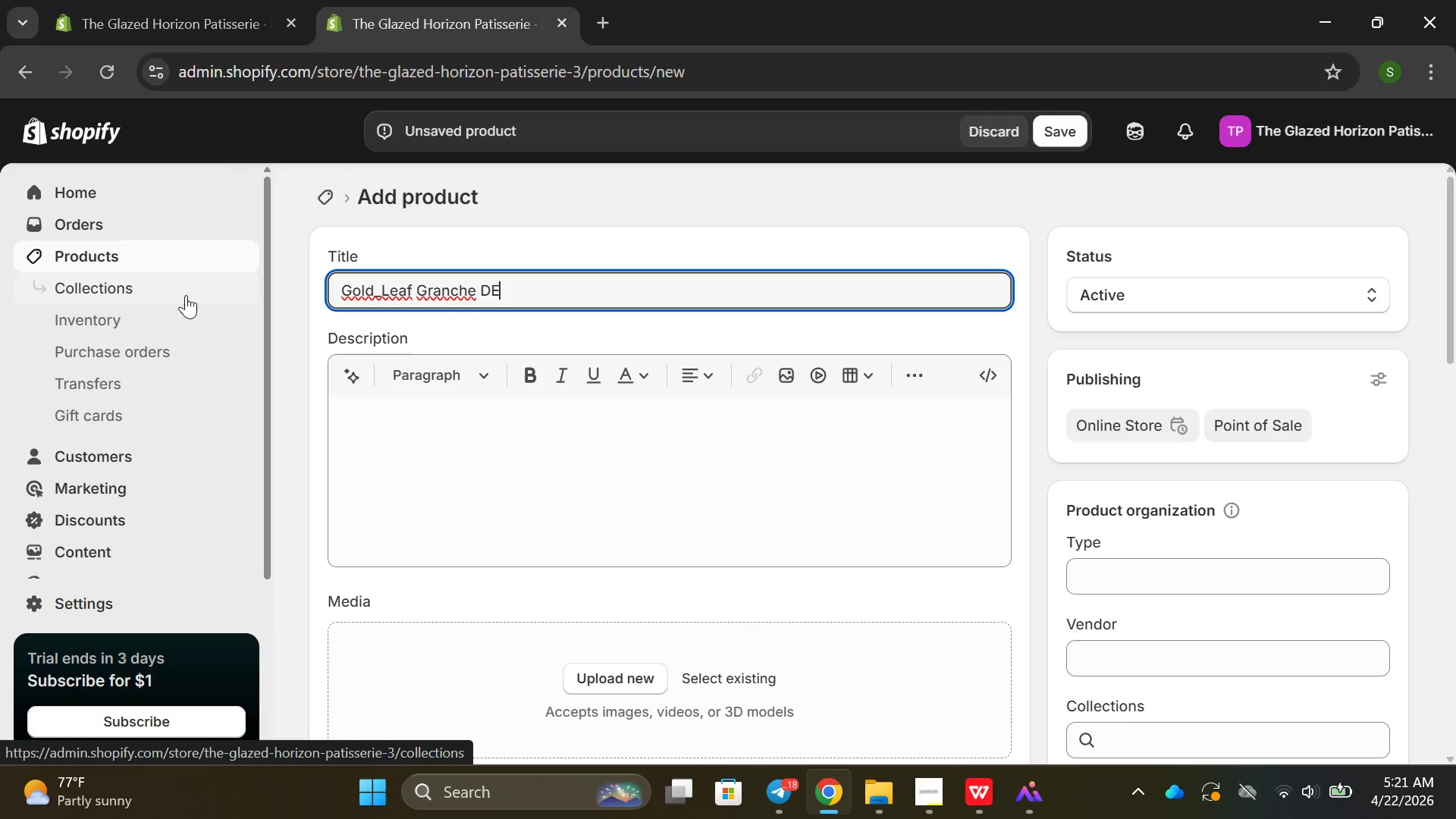 
key(Backspace)
type(ox)
key(Backspace)
type(zen Lur)
key(Backspace)
type(xury DO)
key(Backspace)
type(ounut)
key(Backspace)
key(Backspace)
 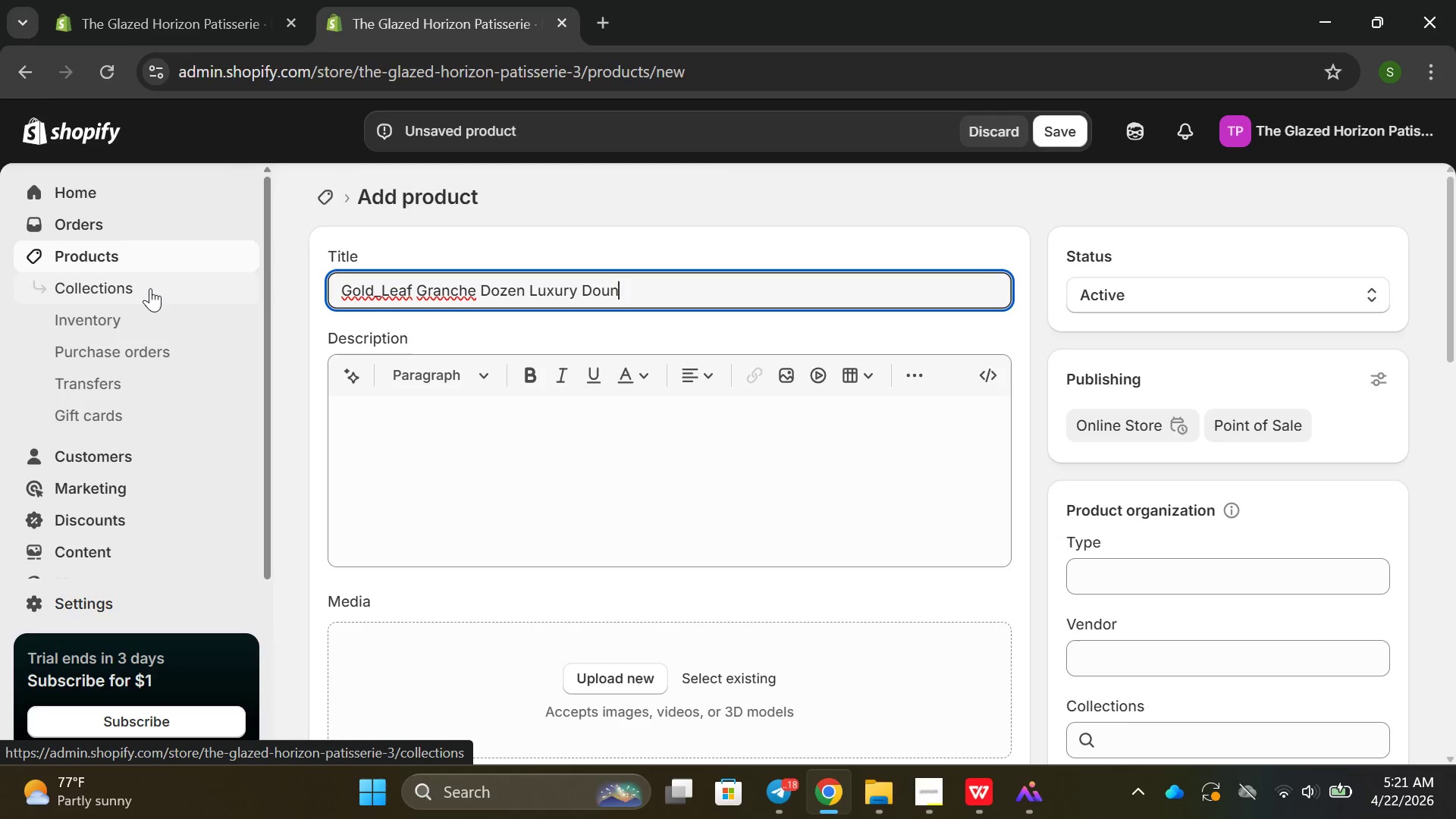 
key(Backspace)
key(Backspace)
type(nuts )
 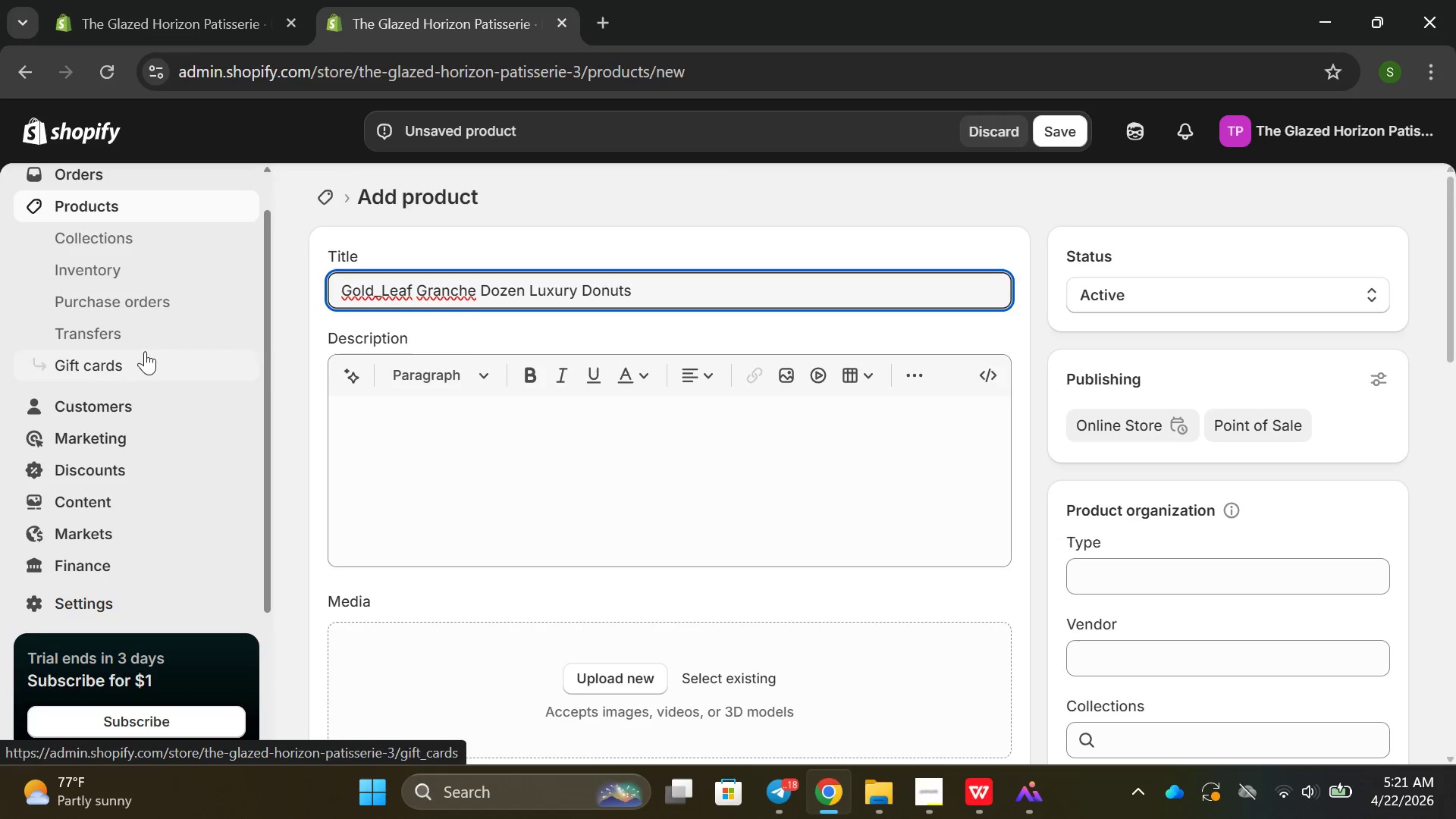 
left_click([397, 447])
 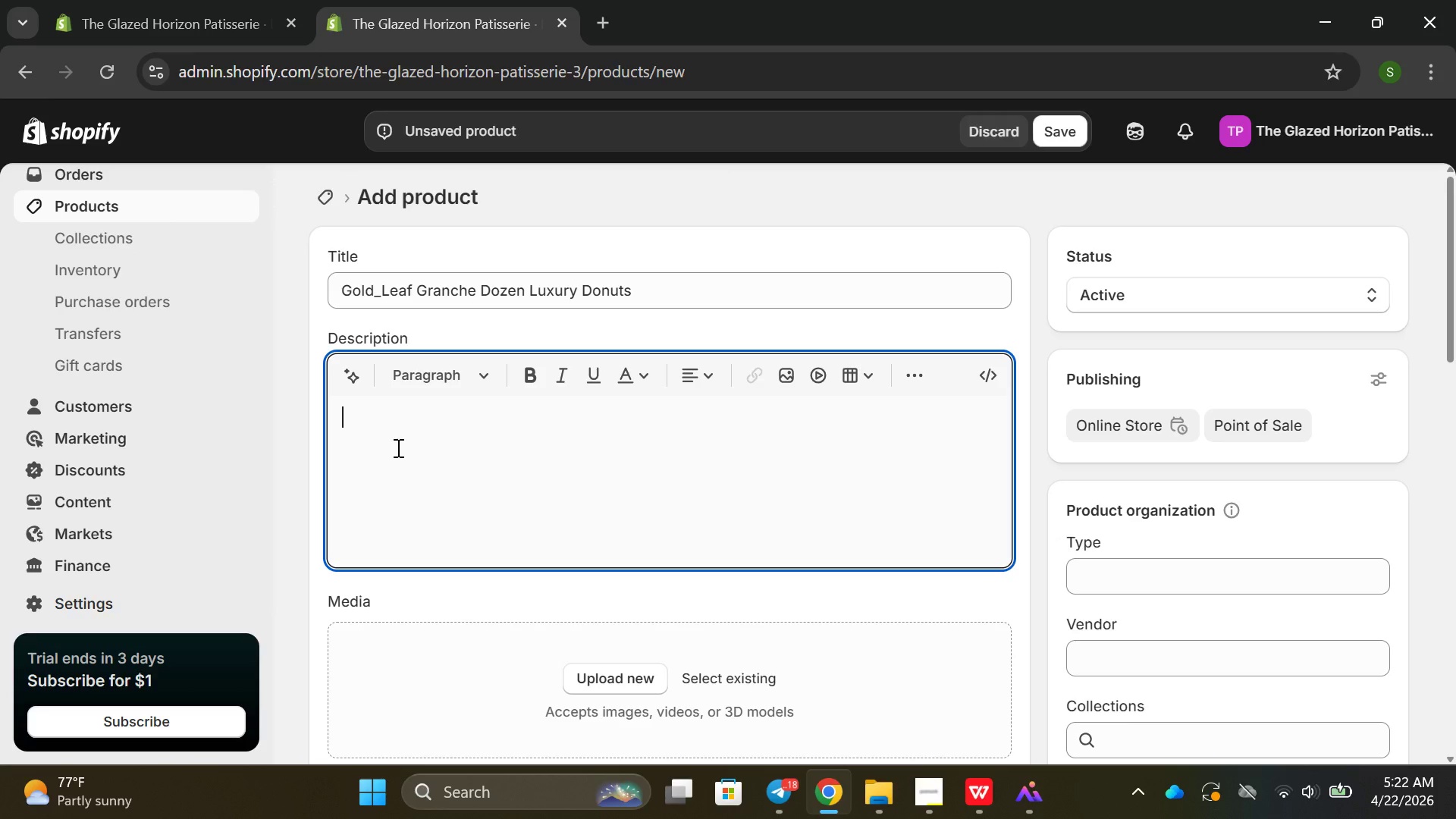 
wait(8.97)
 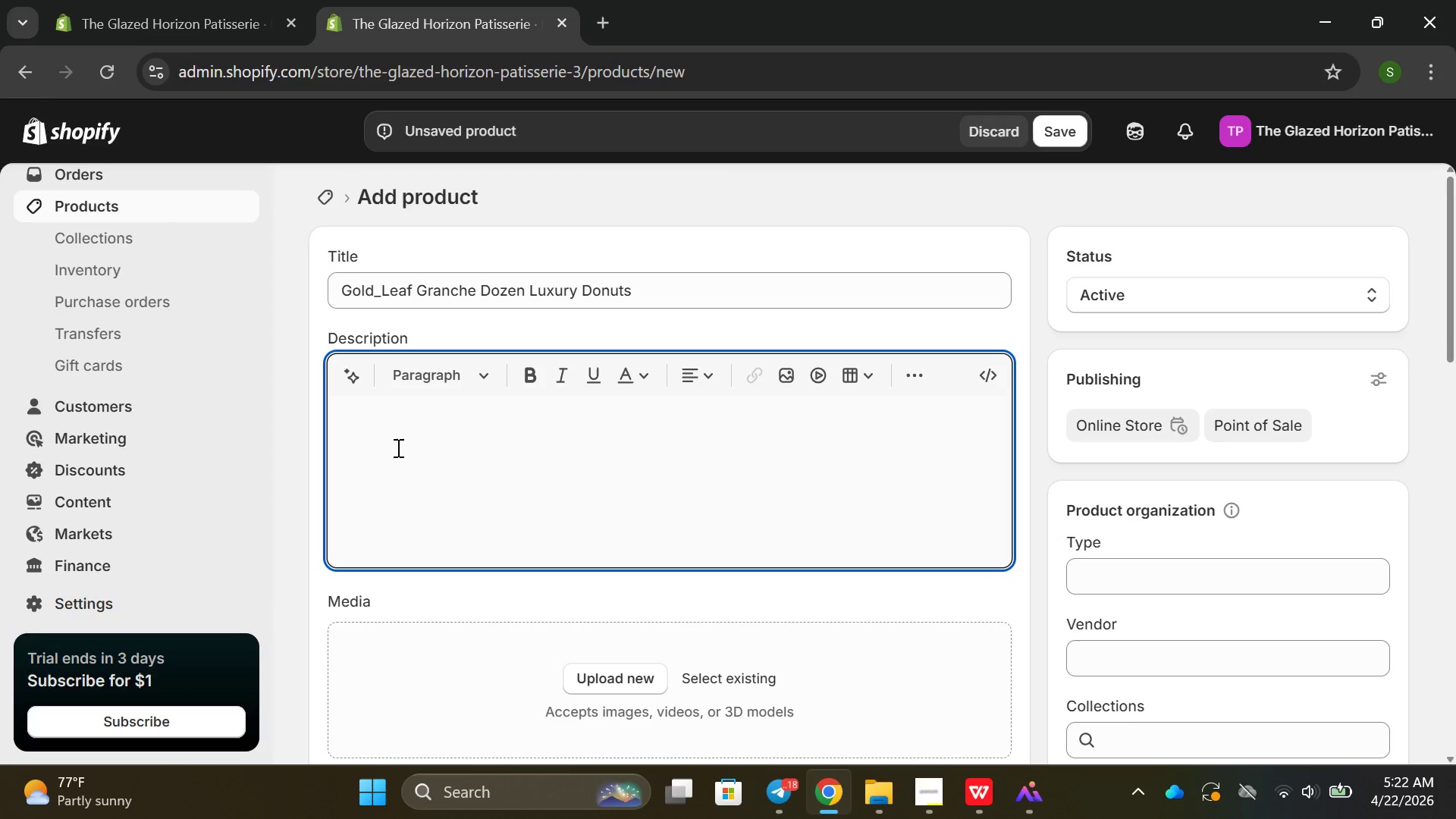 
type(The c)
key(Backspace)
type(gold )
key(Backspace)
key(Backspace)
key(Backspace)
key(Backspace)
key(Backspace)
type(Golde )
key(Backspace)
key(Backspace)
type( Leaf GAnac)
key(Backspace)
key(Backspace)
key(Backspace)
key(Backspace)
type(anachge)
key(Backspace)
key(Backspace)
type(e DE)
key(Backspace)
type(zo)
key(Backspace)
key(Backspace)
type(ozen is a signatuure)
key(Backspace)
key(Backspace)
key(Backspace)
type(re luxury dessert )
key(Backspace)
key(Backspace)
type(t bi)
key(Backspace)
type(oz )
key(Backspace)
key(Backspace)
type(x gratn)
key(Backspace)
key(Backspace)
type(ntd )
key(Backspace)
key(Backspace)
key(Backspace)
key(Backspace)
key(Backspace)
key(Backspace)
key(Backspace)
type(crafte)
key(Backspace)
key(Backspace)
key(Backspace)
key(Backspace)
key(Backspace)
key(Backspace)
key(Backspace)
type(crafte d)
key(Backspace)
key(Backspace)
type(d for )
 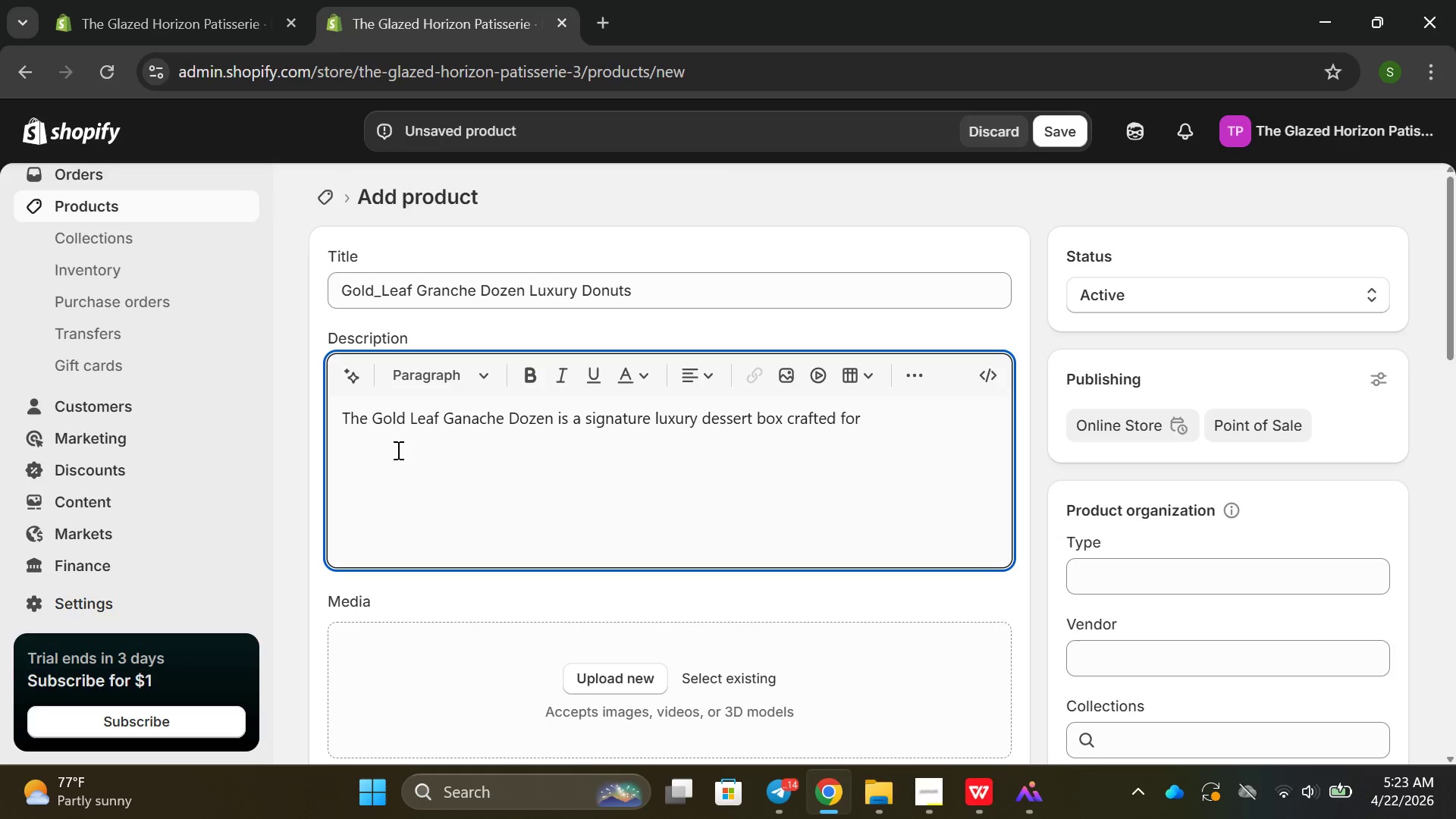 
type(premiunm)
key(Backspace)
key(Backspace)
type(m)
key(Backspace)
type(m taste experience )
key(Backspace)
type(. Each dinu)
key(Backspace)
key(Backspace)
type(o)
key(Backspace)
key(Backspace)
type(onum)
key(Backspace)
type(t )
 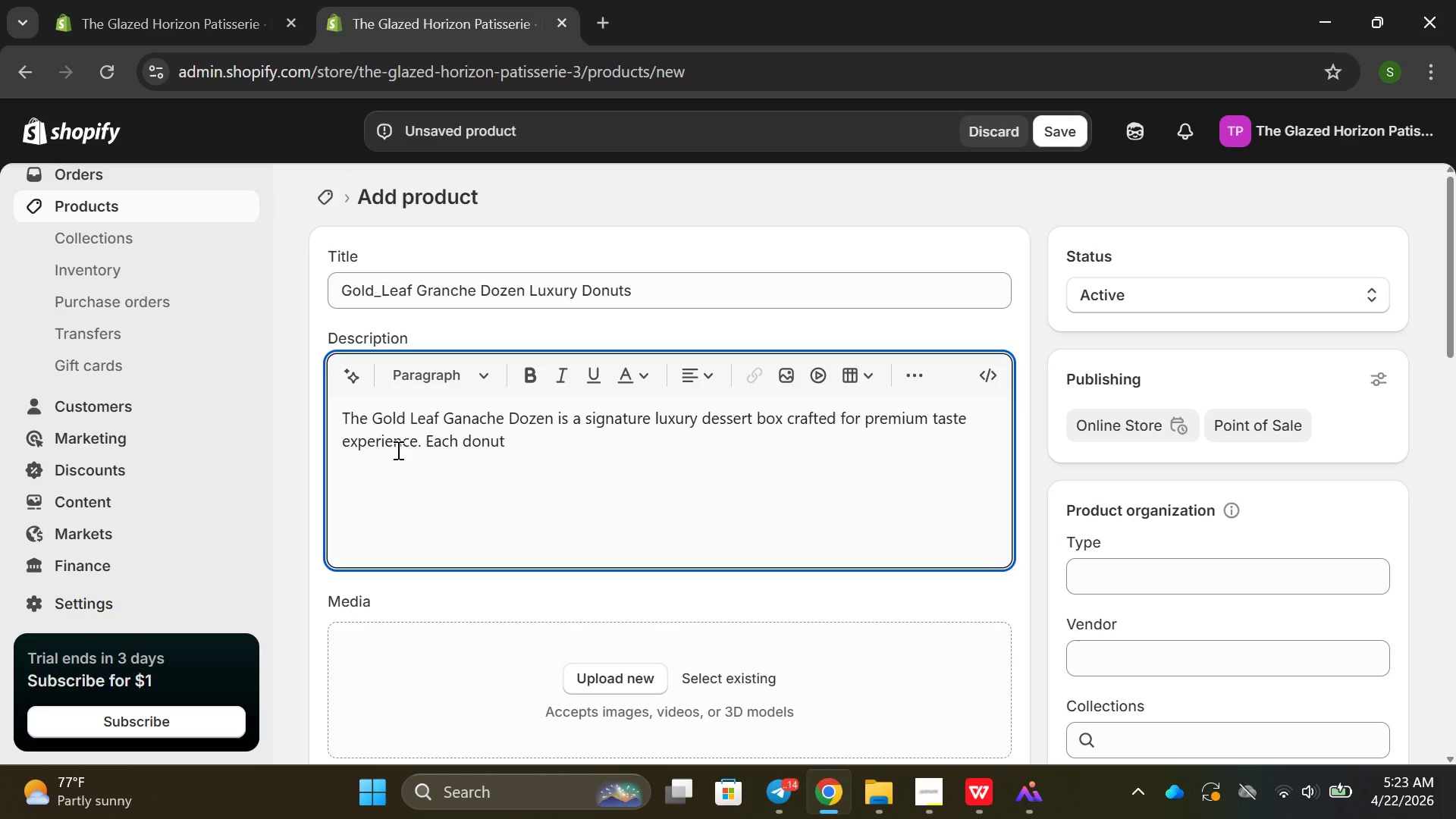 
type(is hand filler)
key(Backspace)
type(d with)
 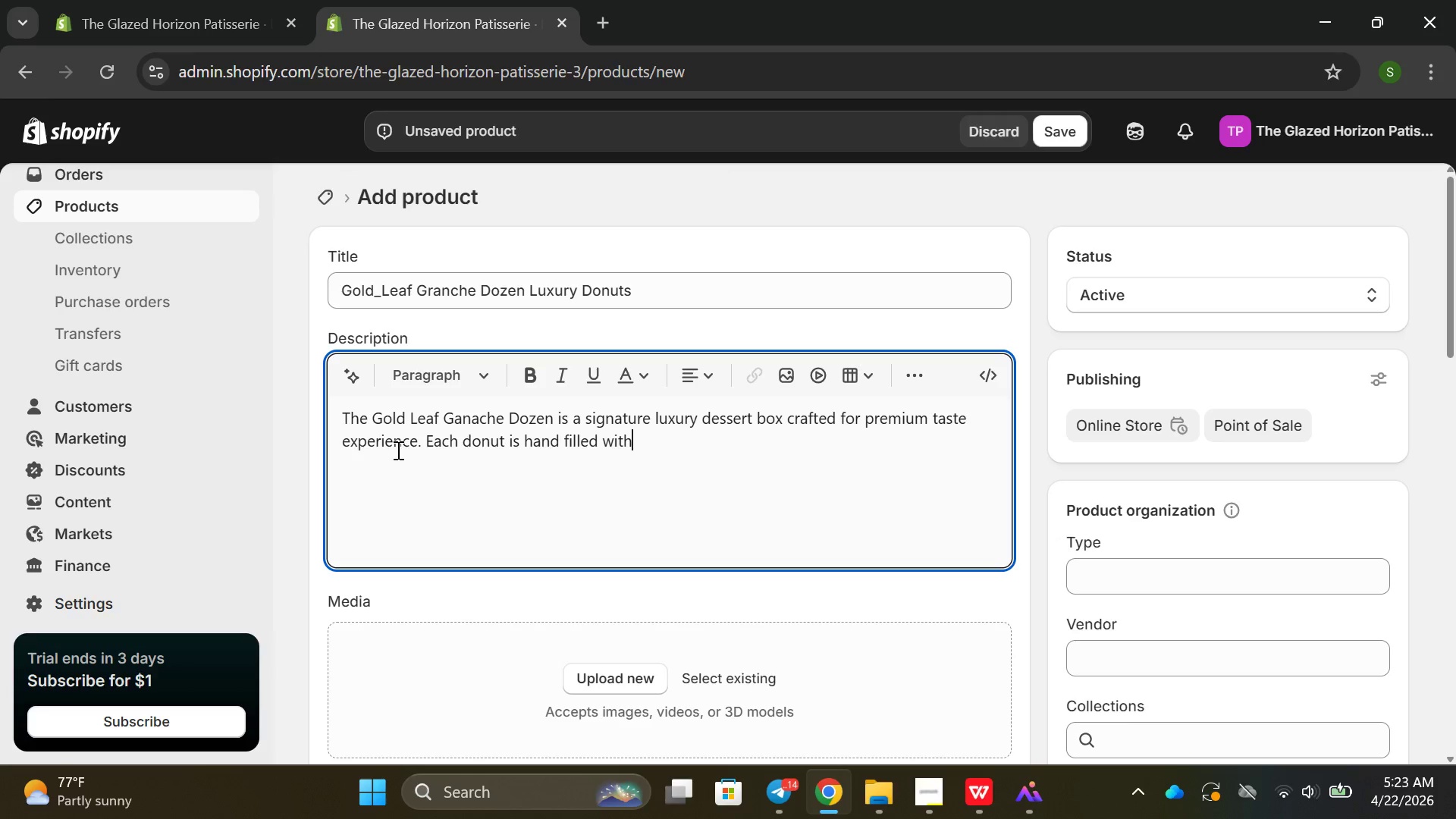 
wait(7.14)
 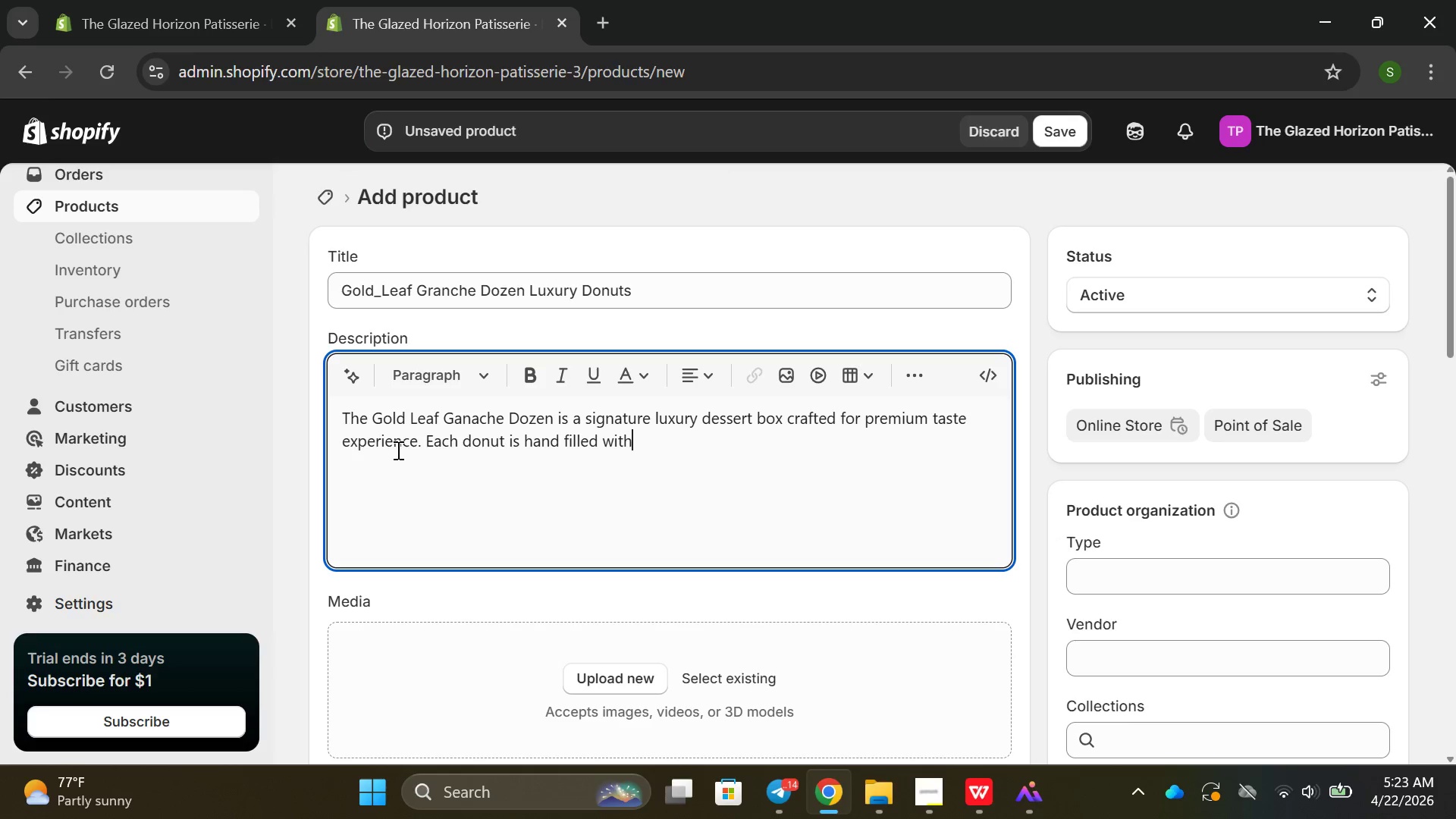 
type( ic)
key(Backspace)
key(Backspace)
type(eu)
key(Backspace)
key(Backspace)
type(ruxj)
key(Backspace)
key(Backspace)
key(Backspace)
type(ich V)
key(Backspace)
type(Bek)
key(Backspace)
type(lgain chochola)
key(Backspace)
key(Backspace)
type(late )
key(Backspace)
key(Backspace)
key(Backspace)
type(te ganache )
key(Backspace)
type(, col)
key(Backspace)
type(ated in a)
 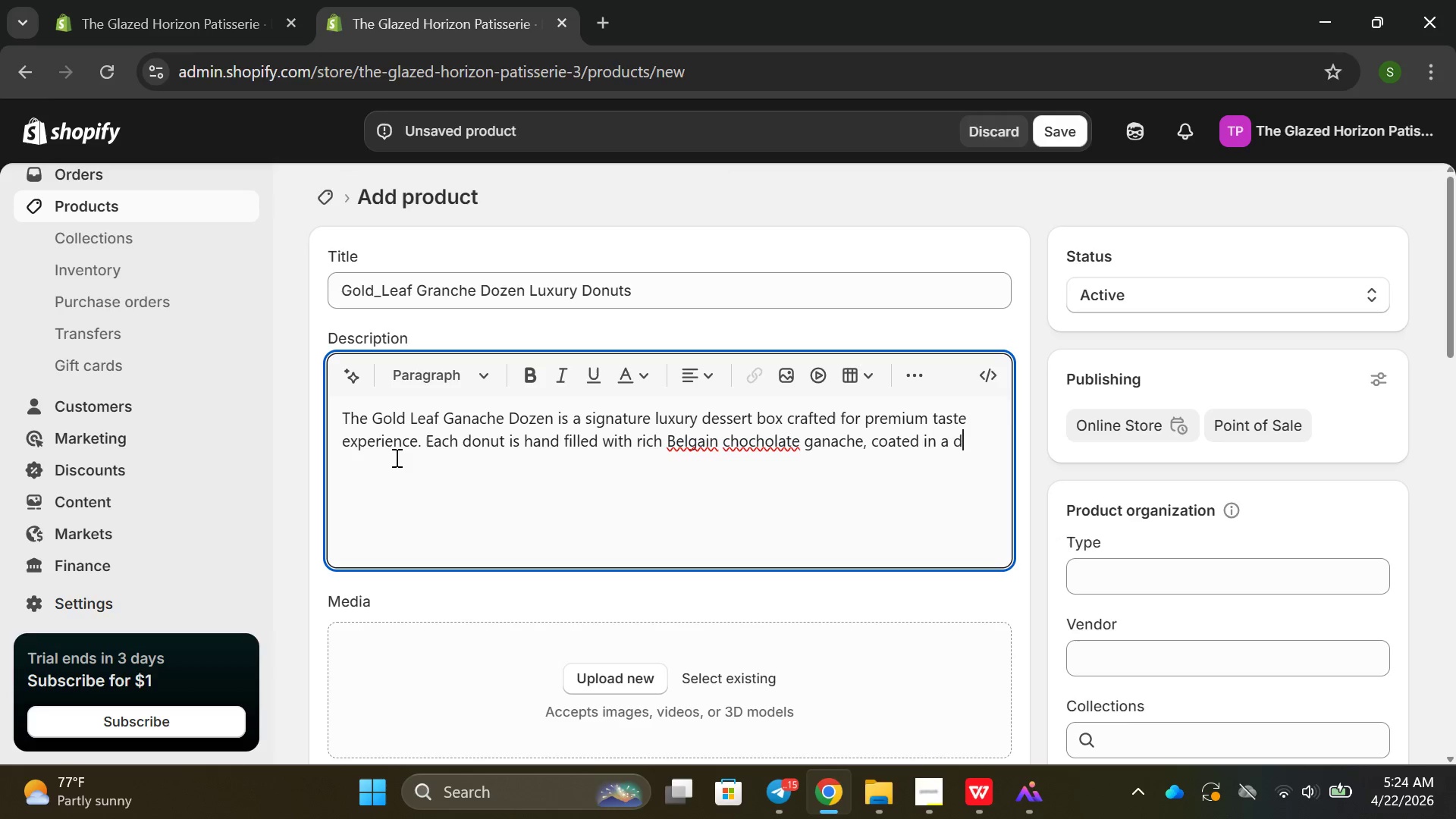 
 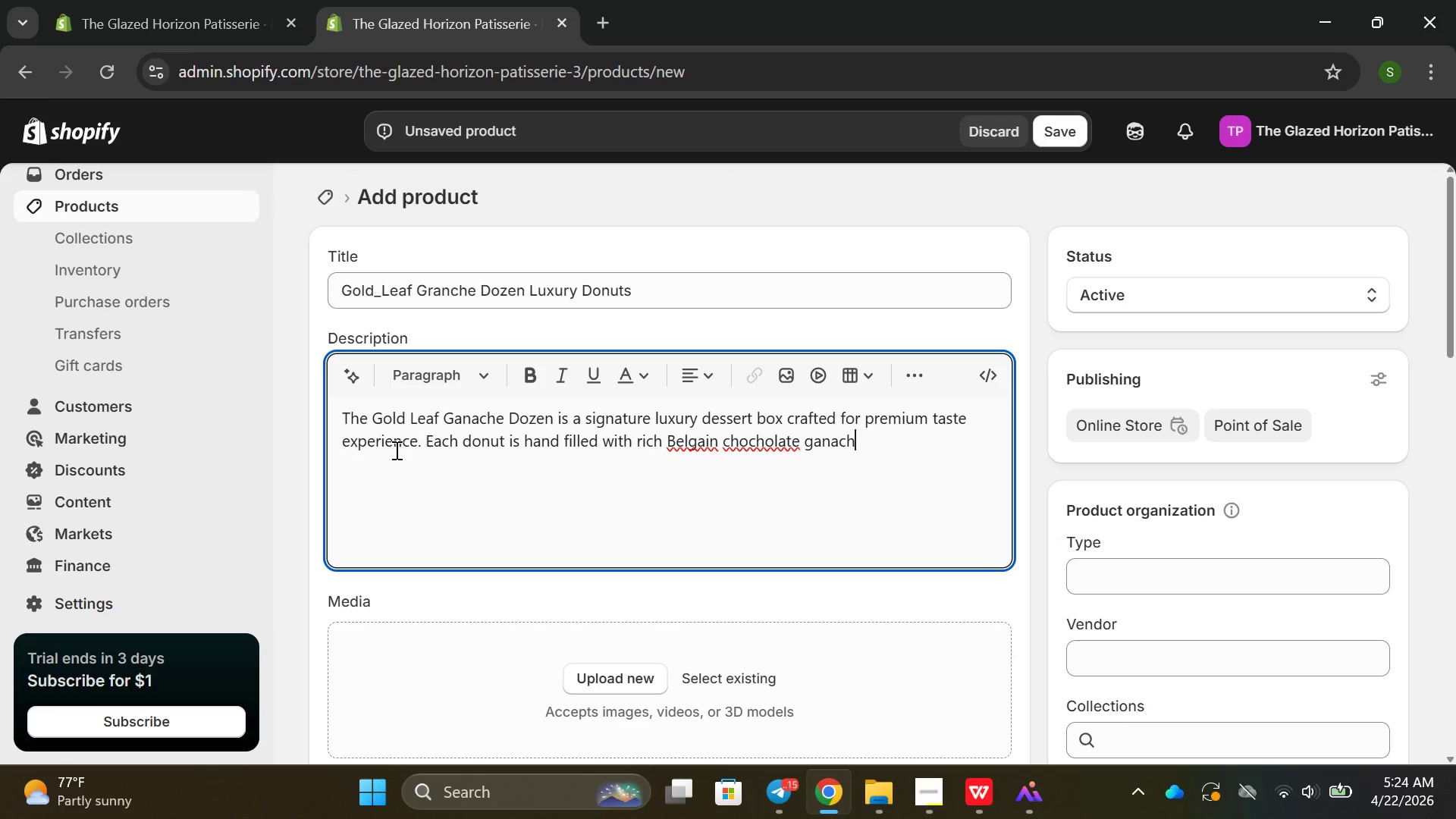 
type( delic)
key(Backspace)
 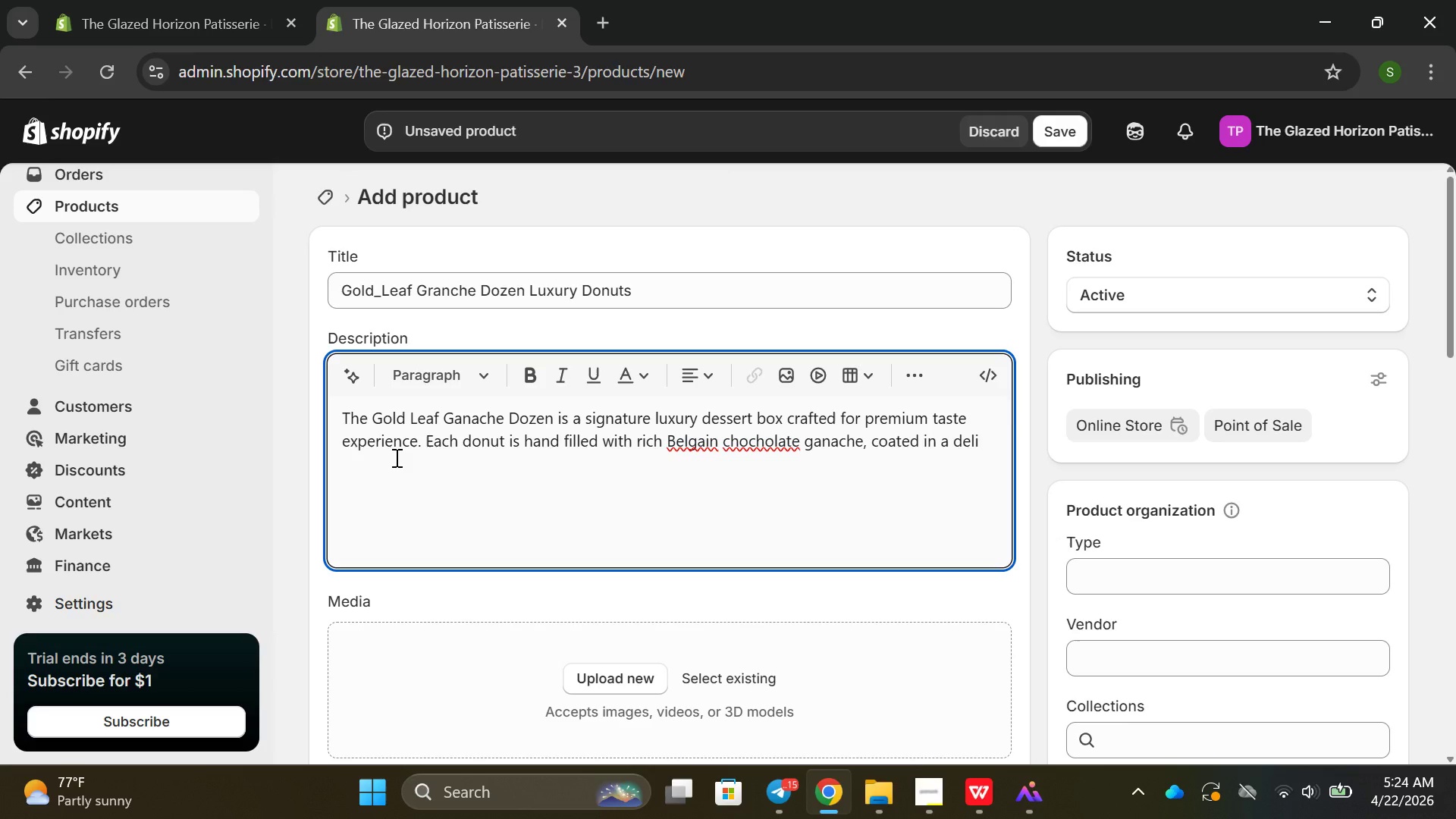 
type(cate glaze )
key(Backspace)
type(, anad )
key(Backspace)
key(Backspace)
type(d )
key(Backspace)
key(Backspace)
key(Backspace)
type(d finished witht)
key(Backspace)
type( rela edi)
key(Backspace)
key(Backspace)
key(Backspace)
key(Backspace)
key(Backspace)
key(Backspace)
type(al edible goald)
key(Backspace)
key(Backspace)
key(Backspace)
key(Backspace)
type(old lead)
key(Backspace)
type(t)
key(Backspace)
type(f.)
 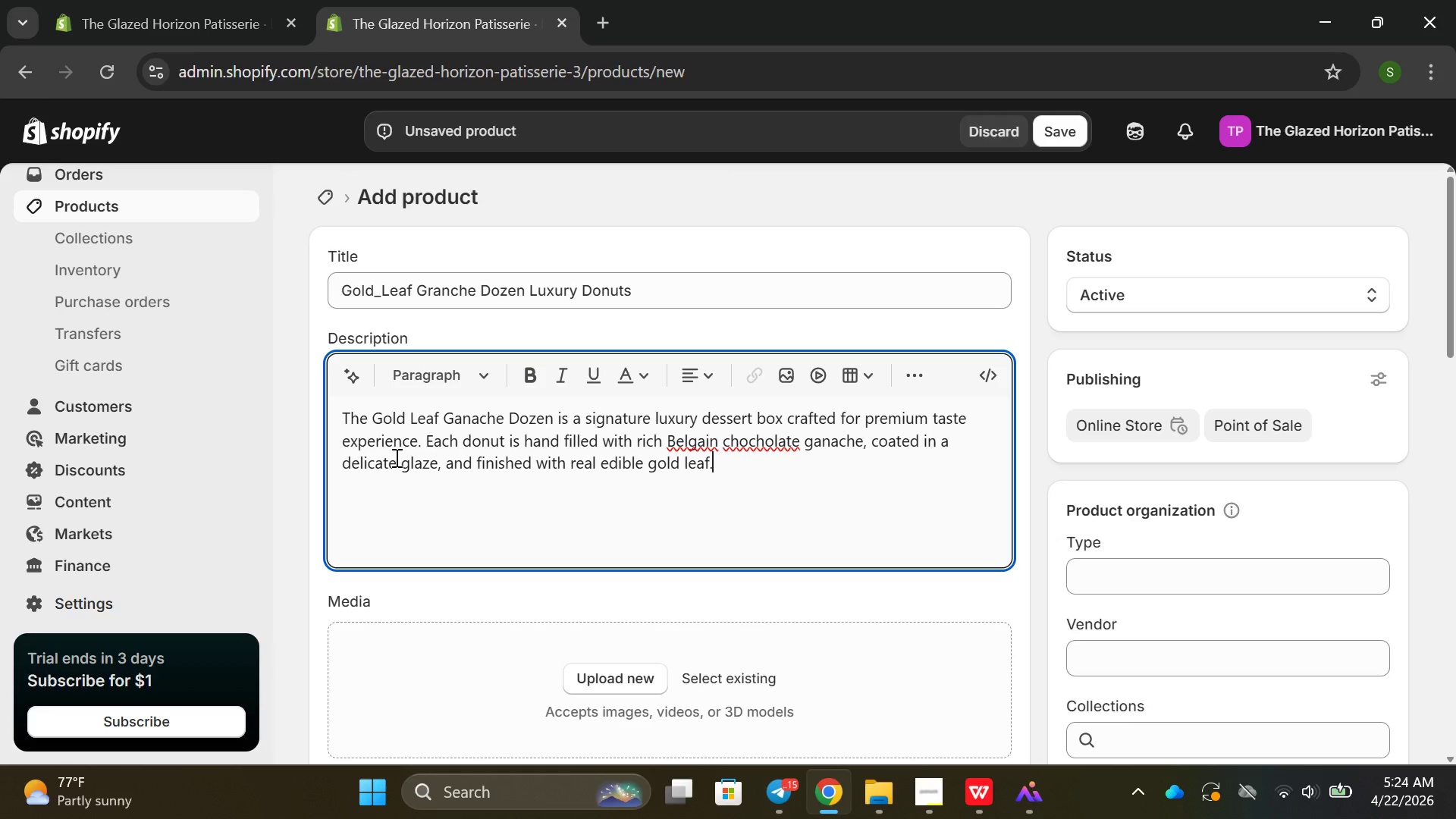 
key(Enter)
 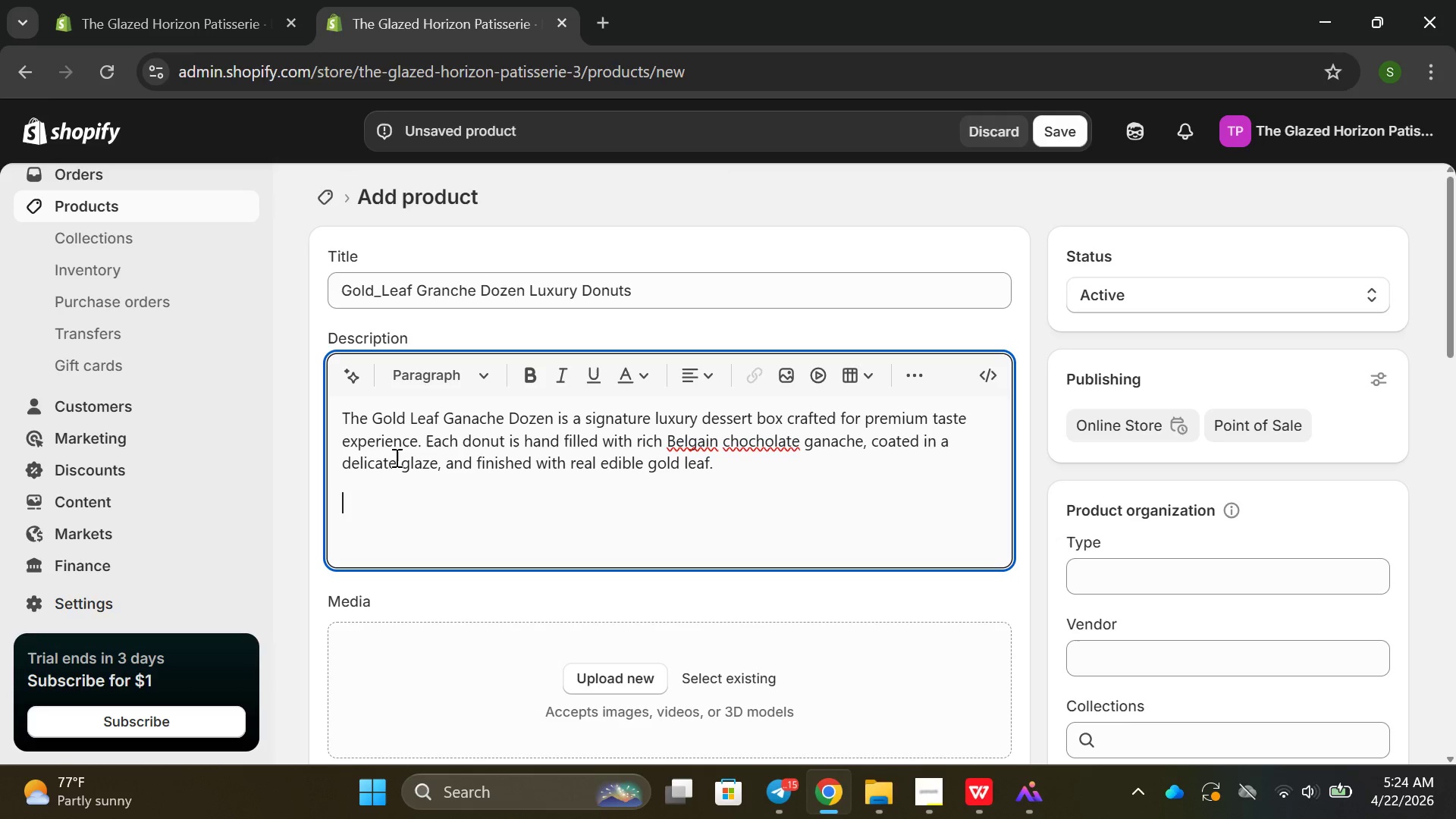 
type( de)
key(Backspace)
key(Backspace)
 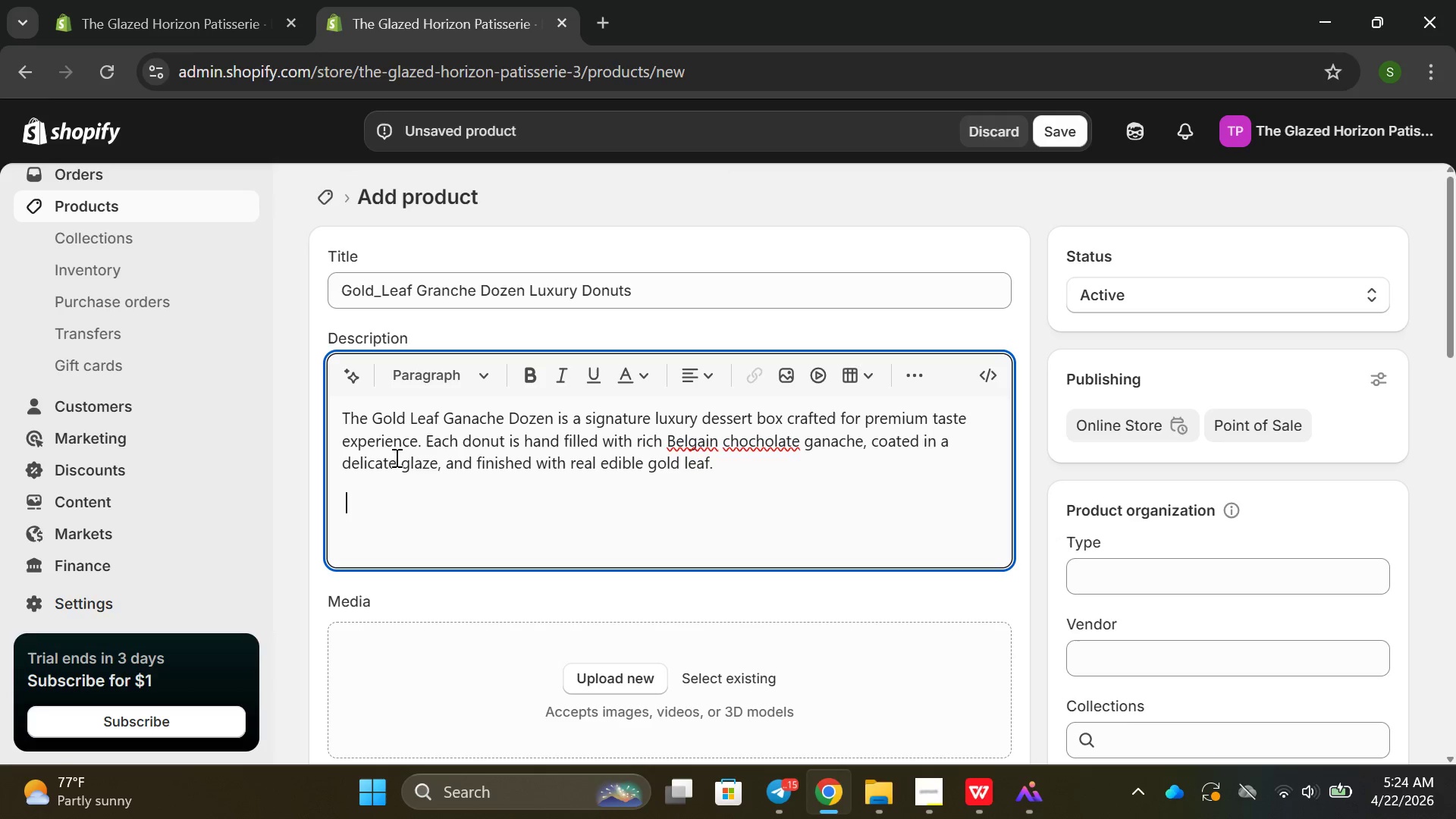 
left_click([395, 457])
 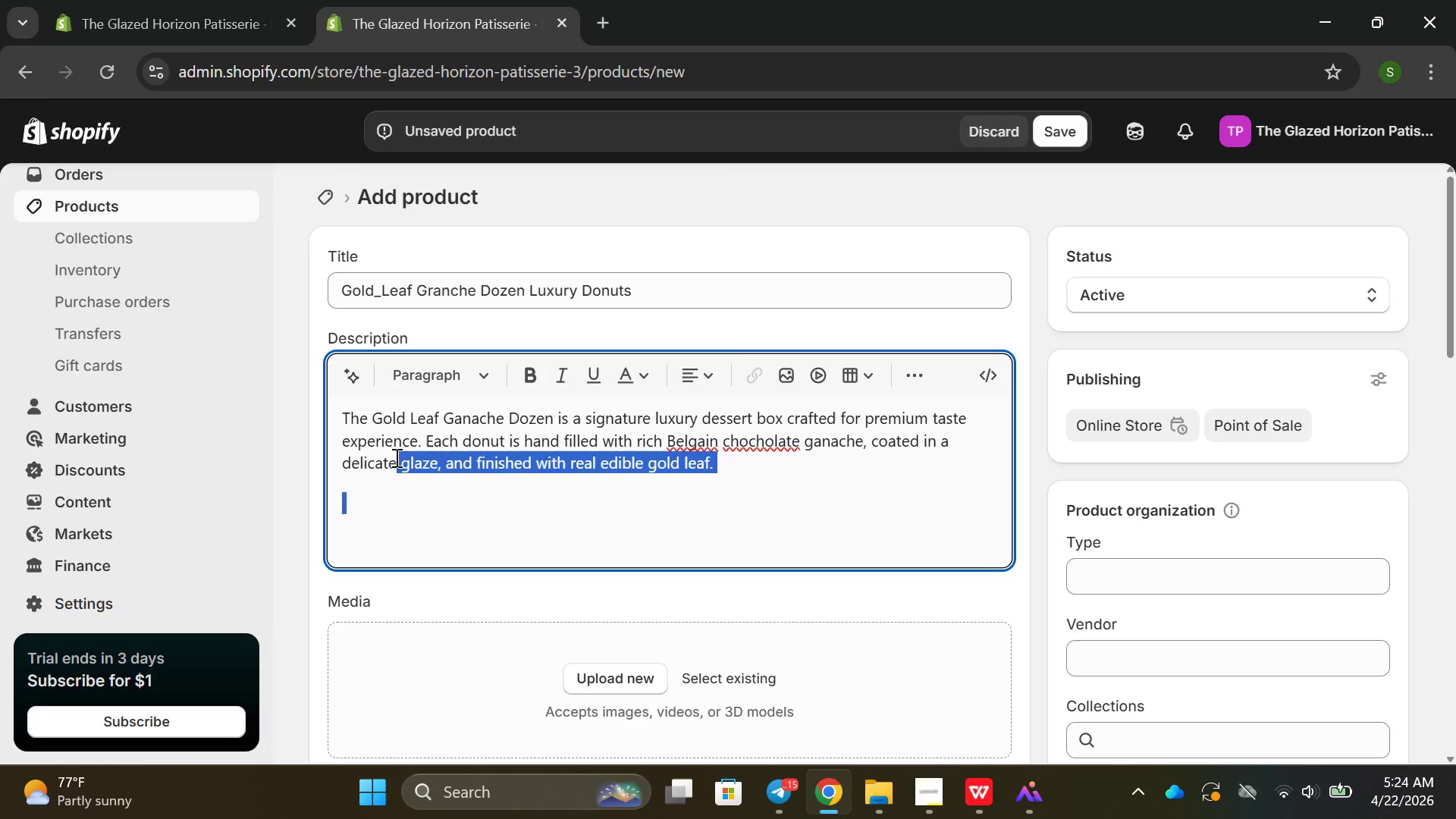 
type(DEsg)
key(Backspace)
key(Backspace)
key(Backspace)
key(Backspace)
 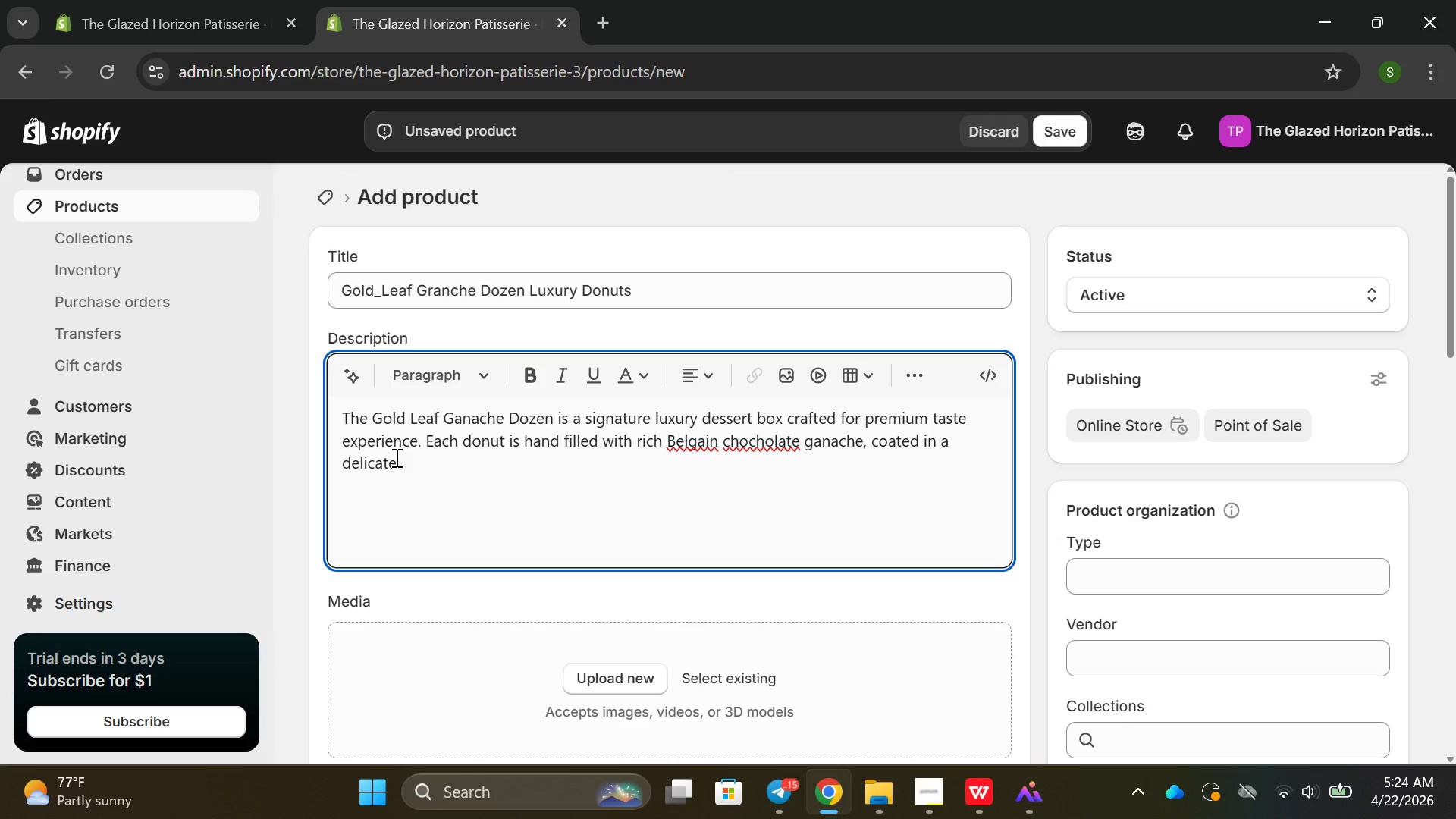 
wait(5.39)
 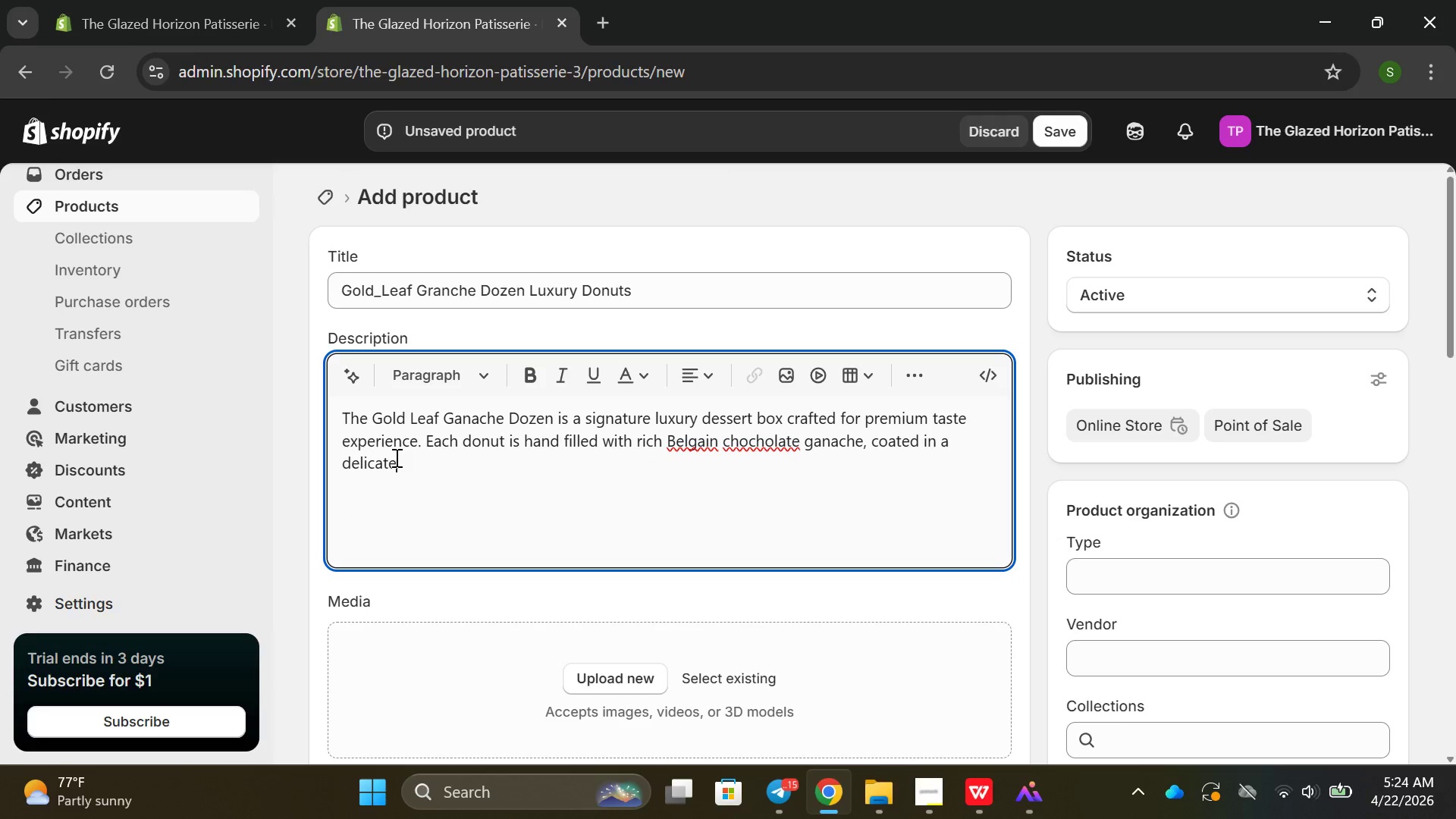 
key(Control+Z)
 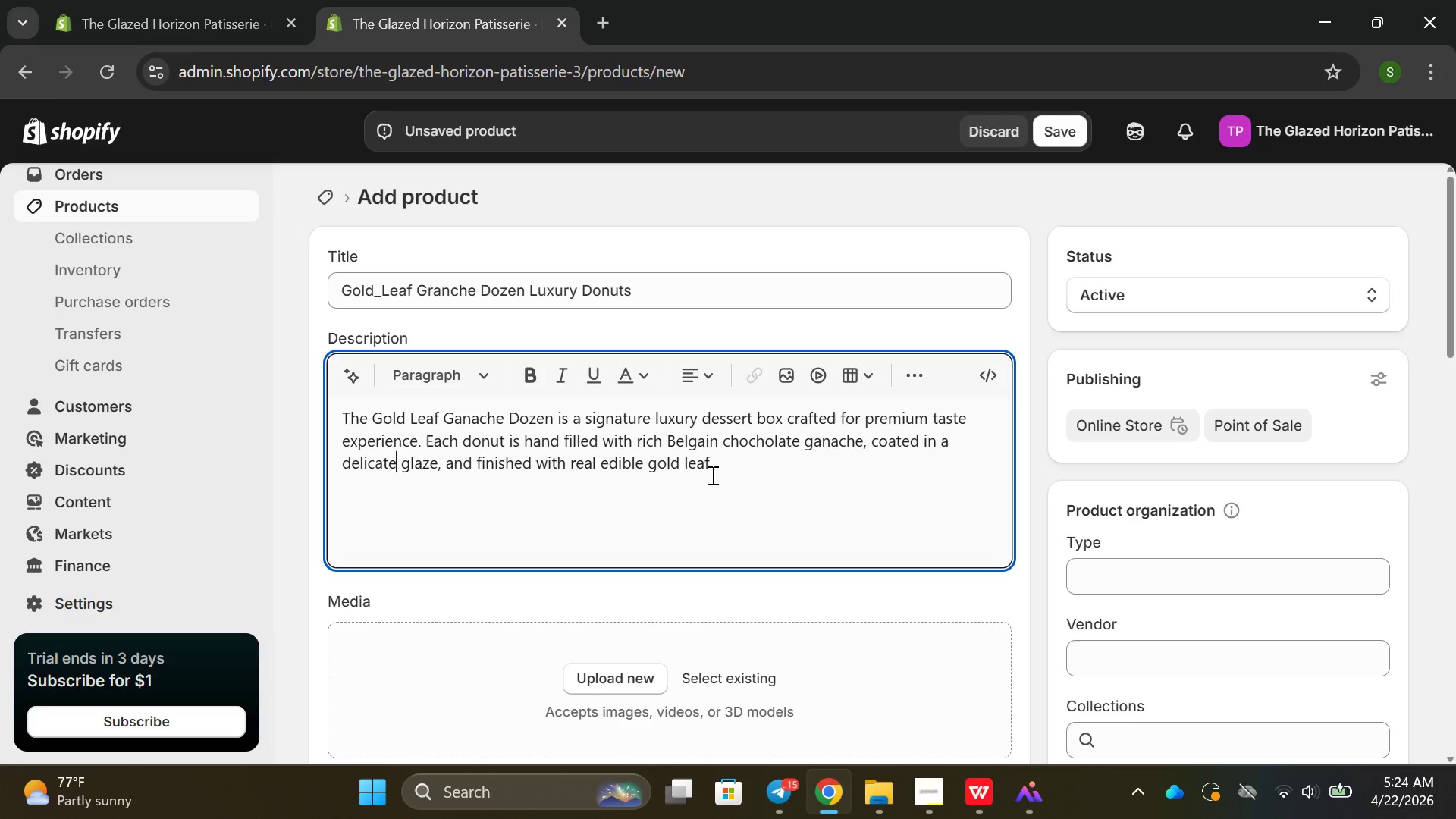 
left_click([801, 447])
 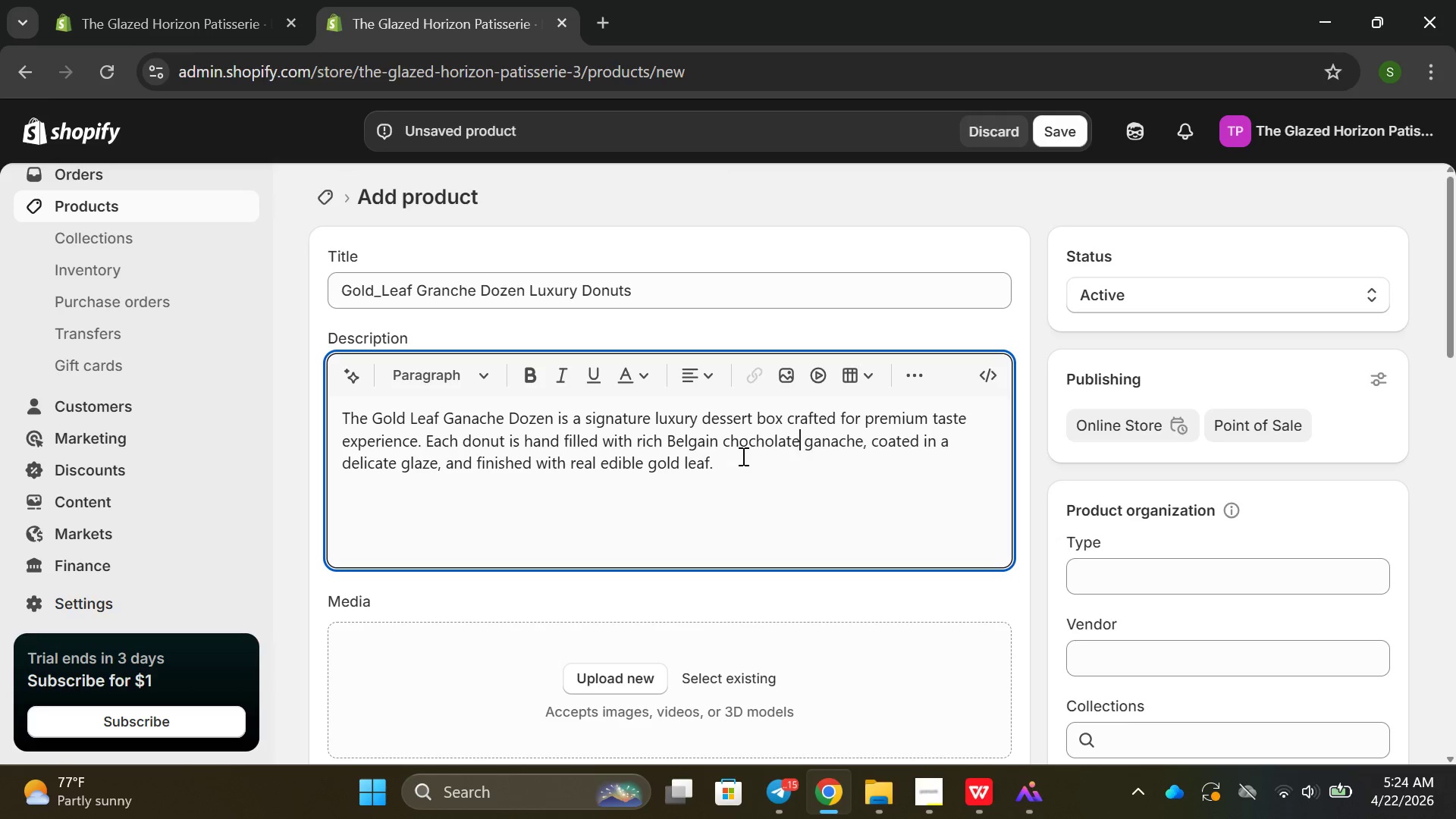 
left_click([742, 456])
 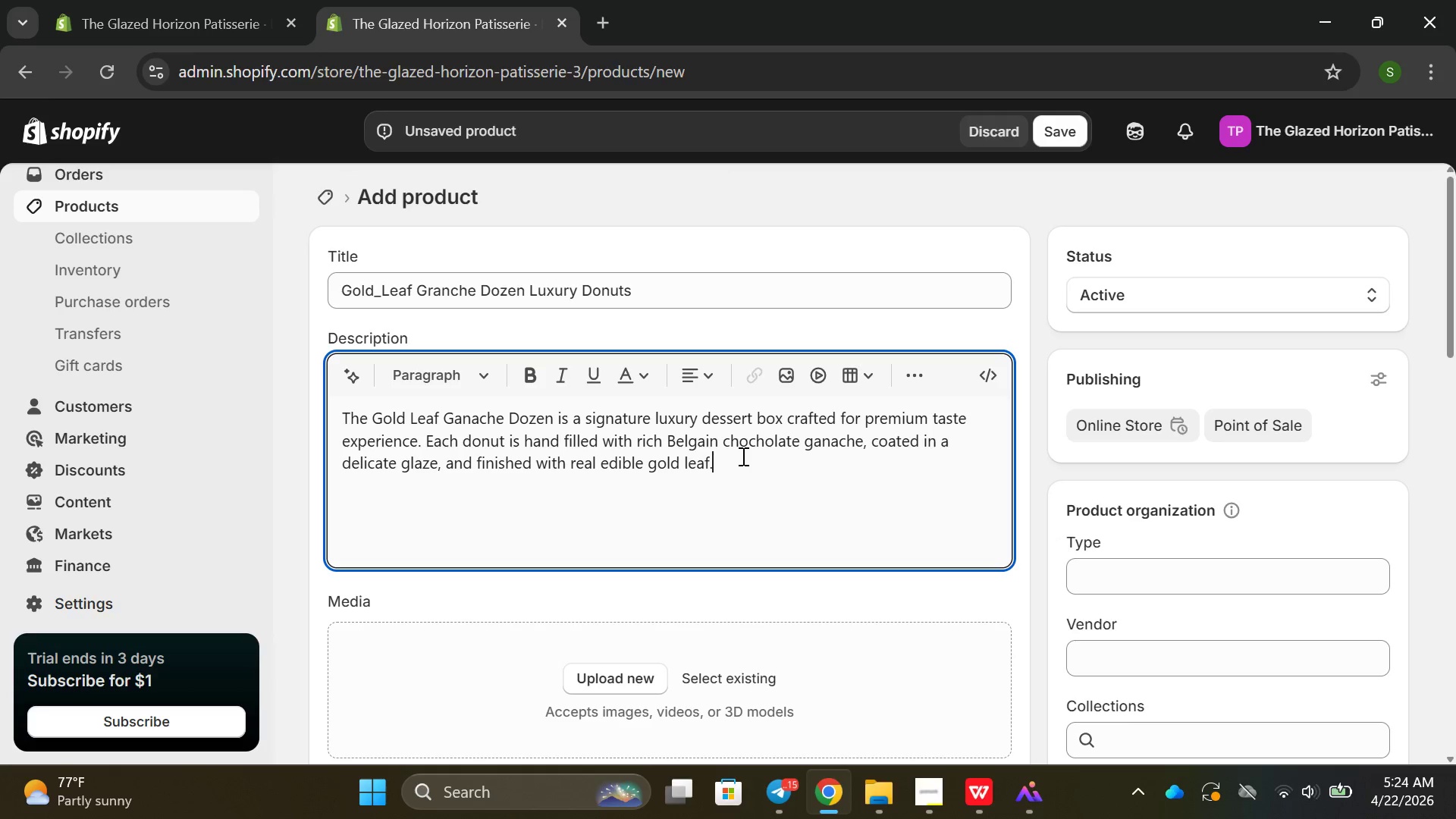 
key(Enter)
 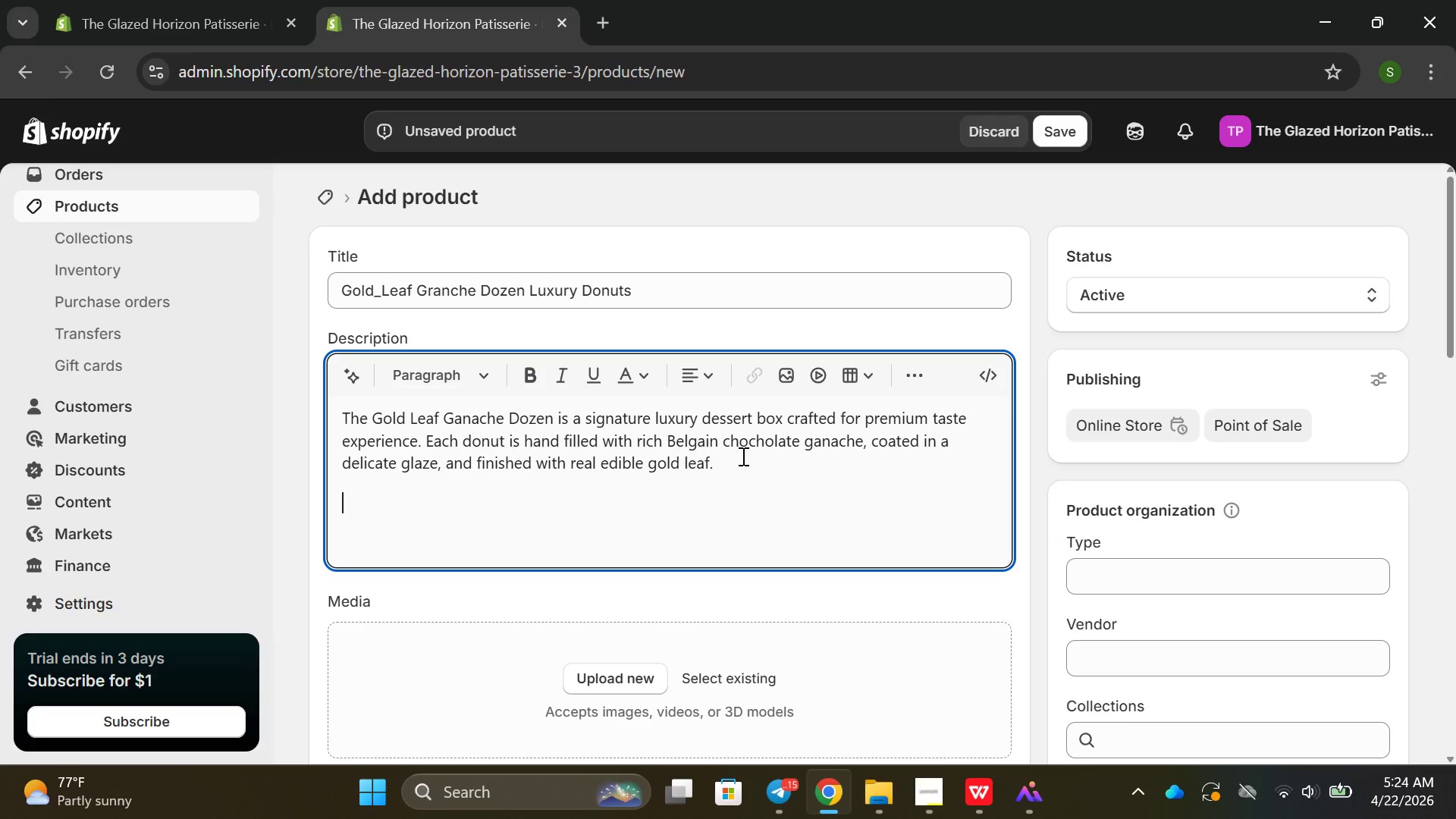 
type(DEs)
key(Backspace)
key(Backspace)
type(esgin)
key(Backspace)
key(Backspace)
key(Backspace)
type(igned  )
key(Backspace)
type(for gi)
key(Backspace)
key(Backspace)
type(higth)
key(Backspace)
key(Backspace)
type(h end dessert delivery )
key(Backspace)
type(. )
key(Backspace)
type(, every bot )
key(Backspace)
key(Backspace)
type(x is flash )
key(Backspace)
type(-fo)
key(Backspace)
type(rozend )
key(Backspace)
key(Backspace)
type( immediatelt )
key(Backspace)
key(Backspace)
type(y after prepat)
key(Backspace)
type(ration to look in frers)
key(Backspace)
key(Backspace)
type(shness )
key(Backspace)
type( and texture. )
 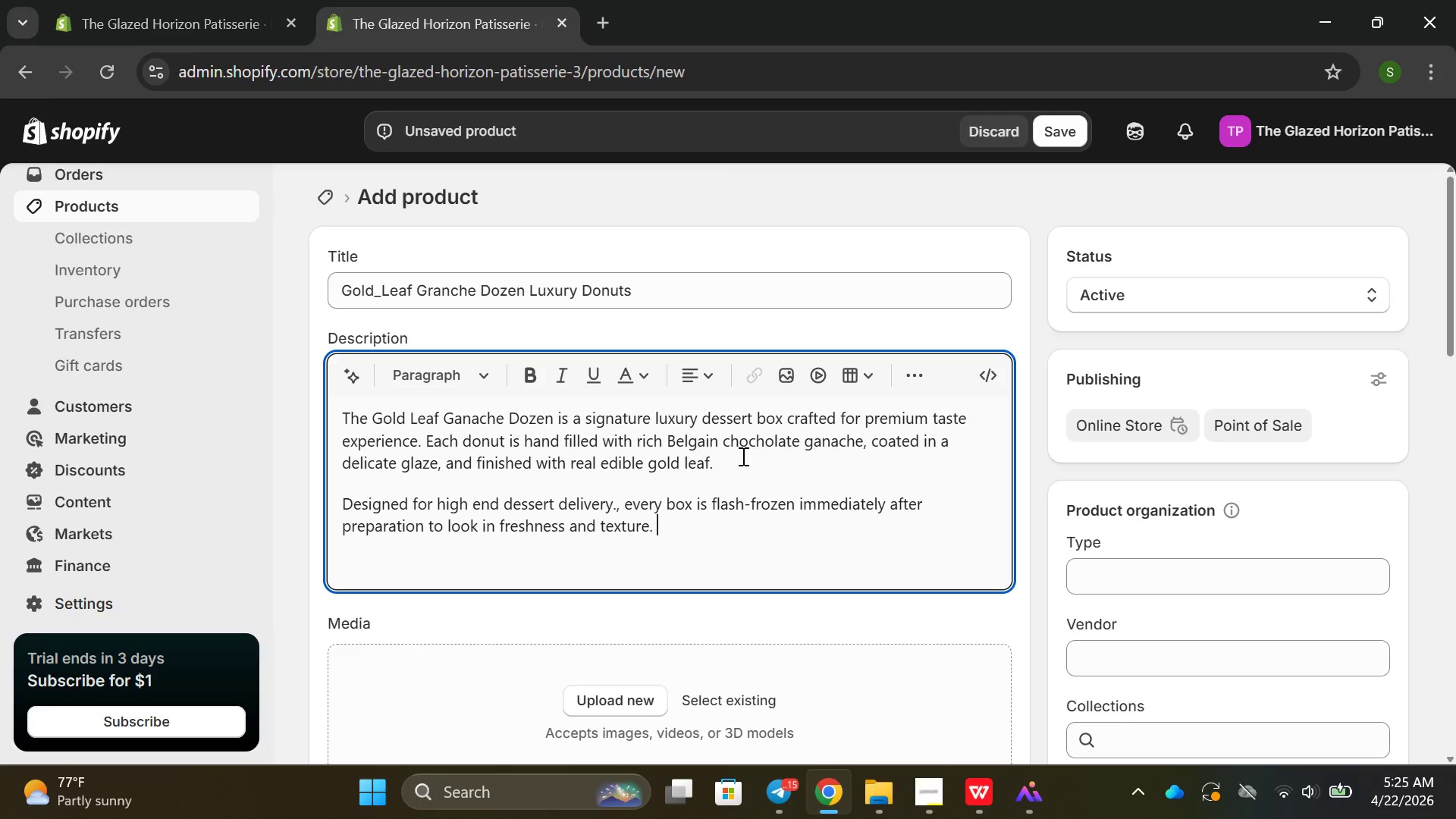 
type(IT is )
key(Backspace)
key(Backspace)
key(Backspace)
key(Backspace)
key(Backspace)
type(t is shipped in temprature )
key(Backspace)
type(-ci)
key(Backspace)
type(ontrilled )
 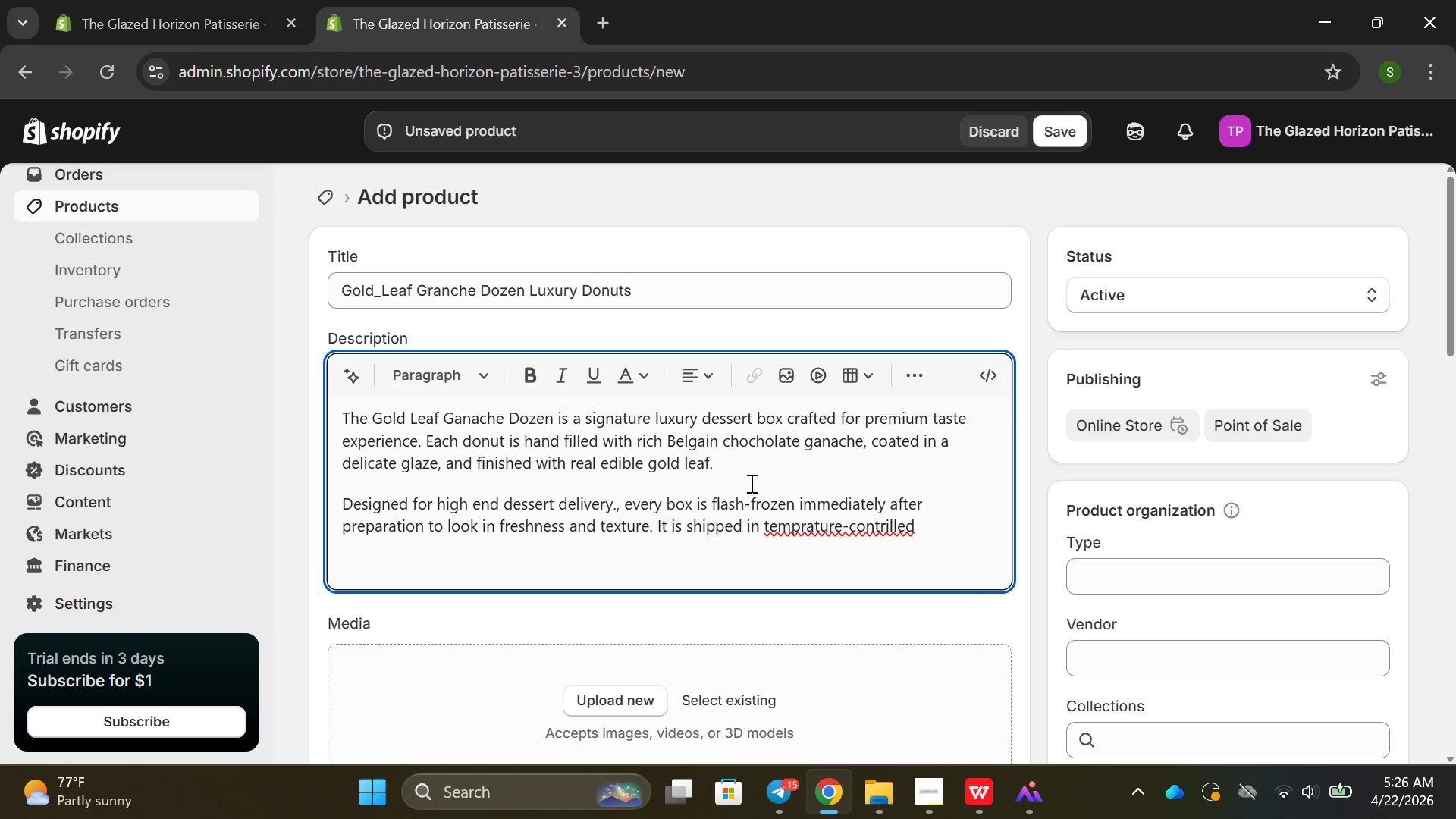 
left_click([750, 483])
 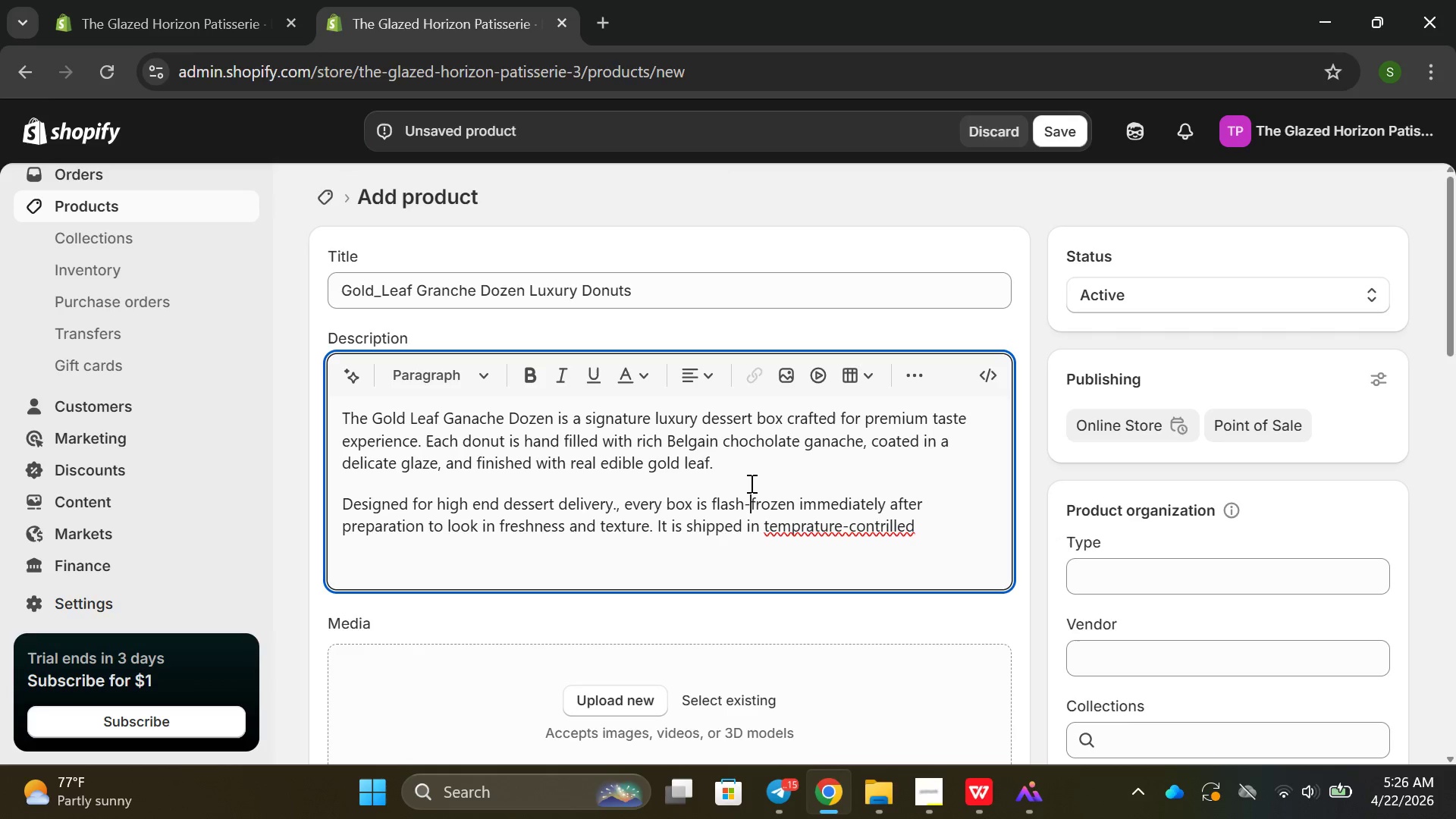 
key(Backspace)
 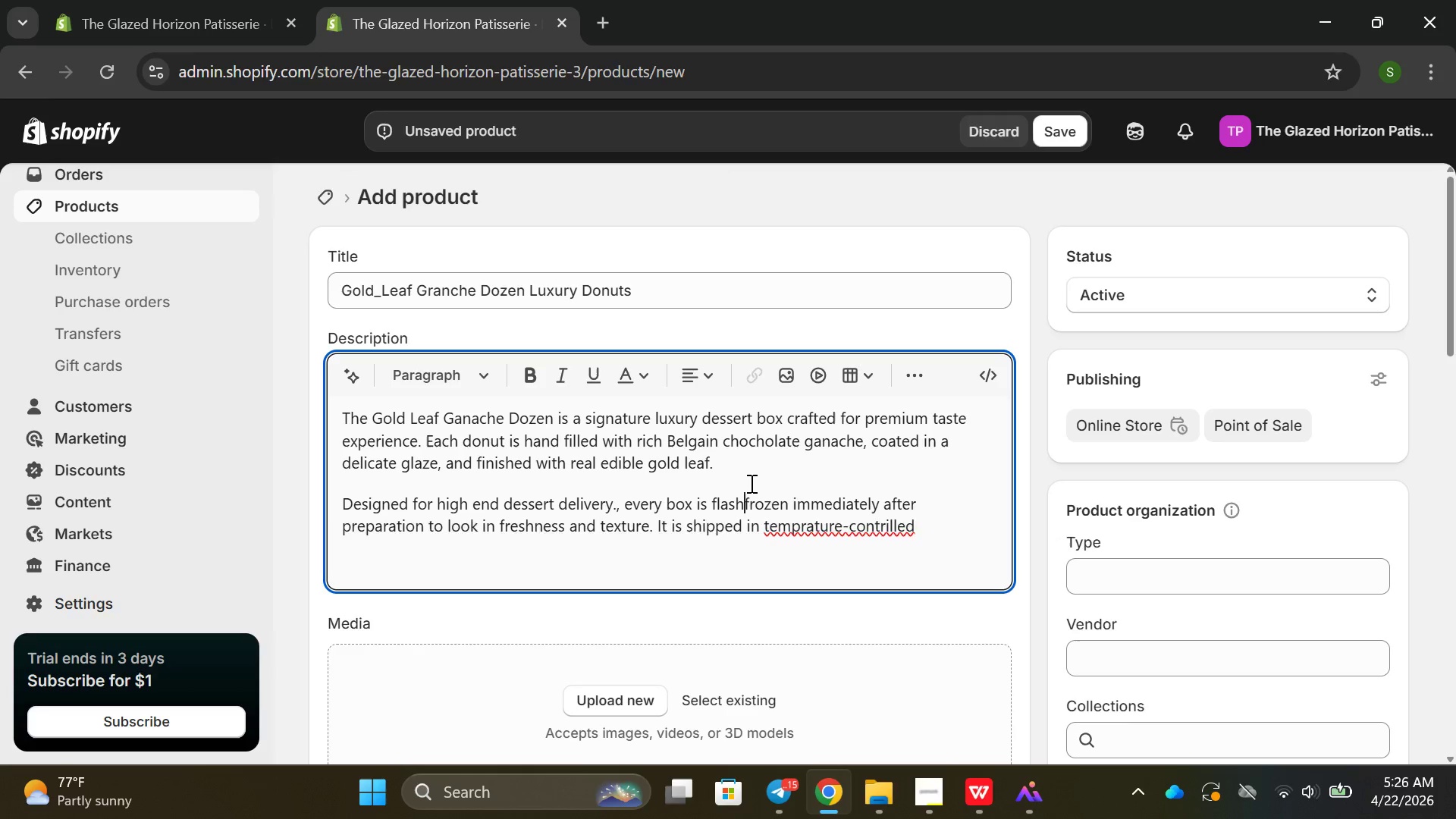 
key(Backspace)
 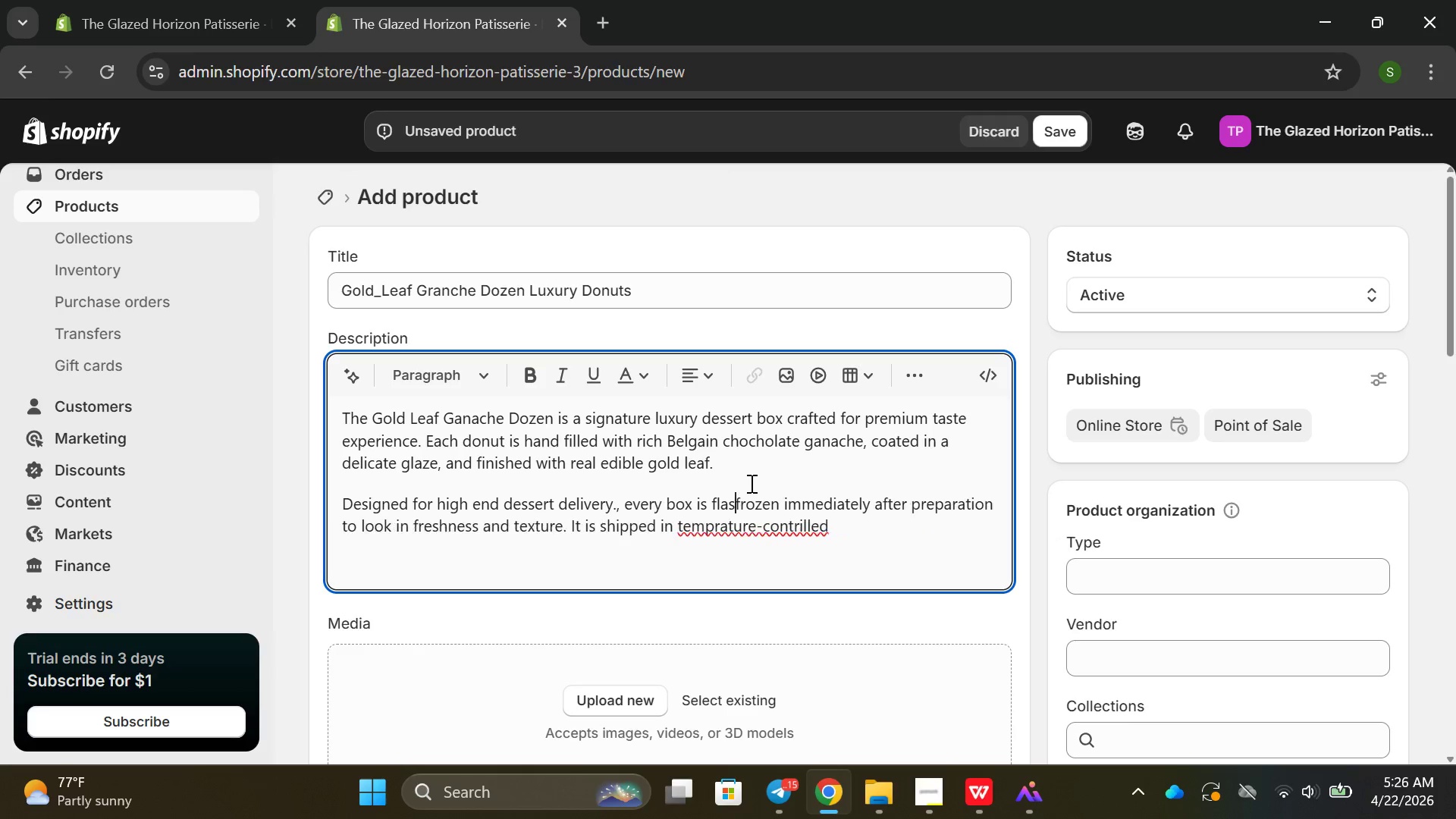 
key(Backspace)
 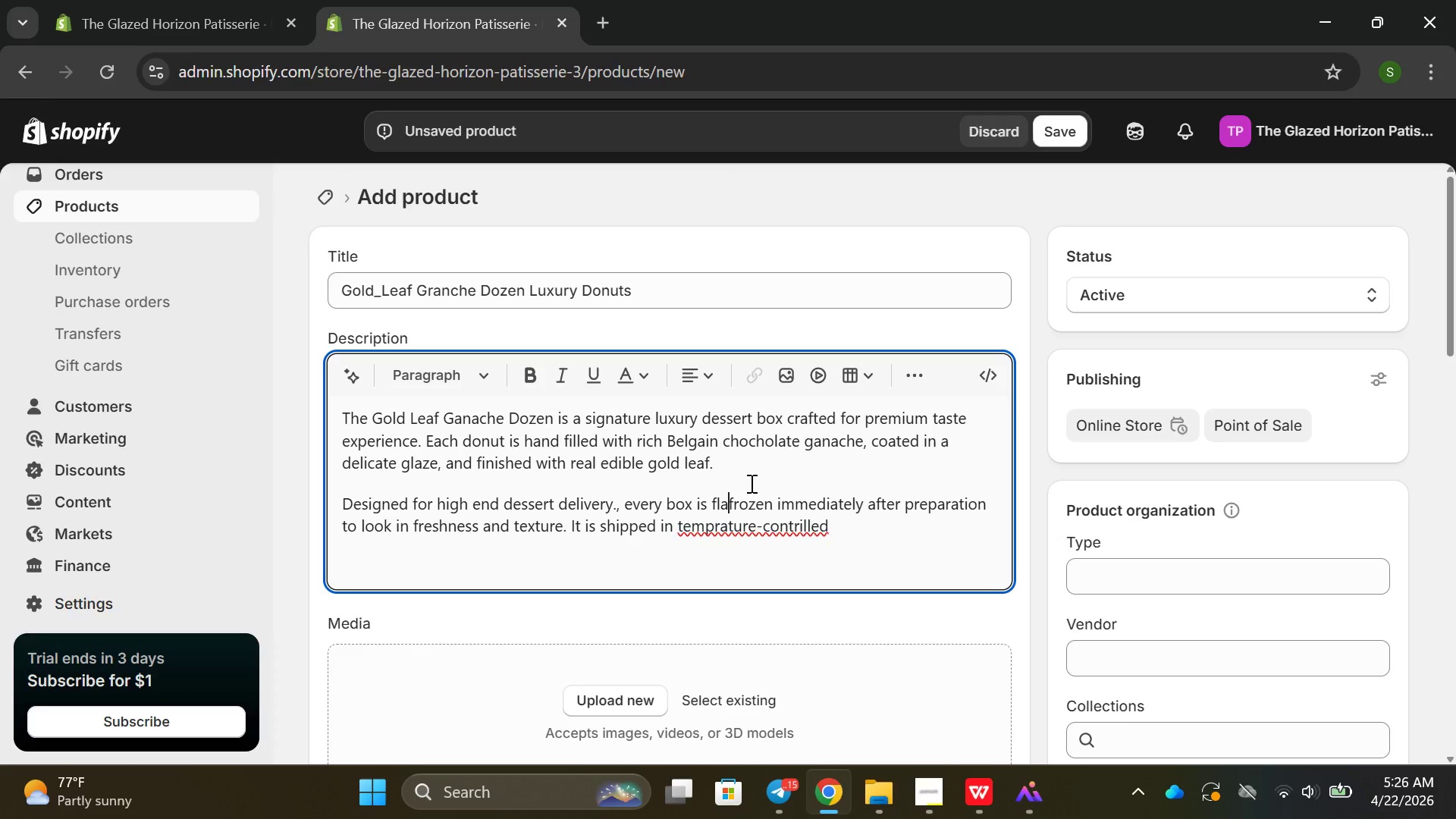 
key(Control+Z)
 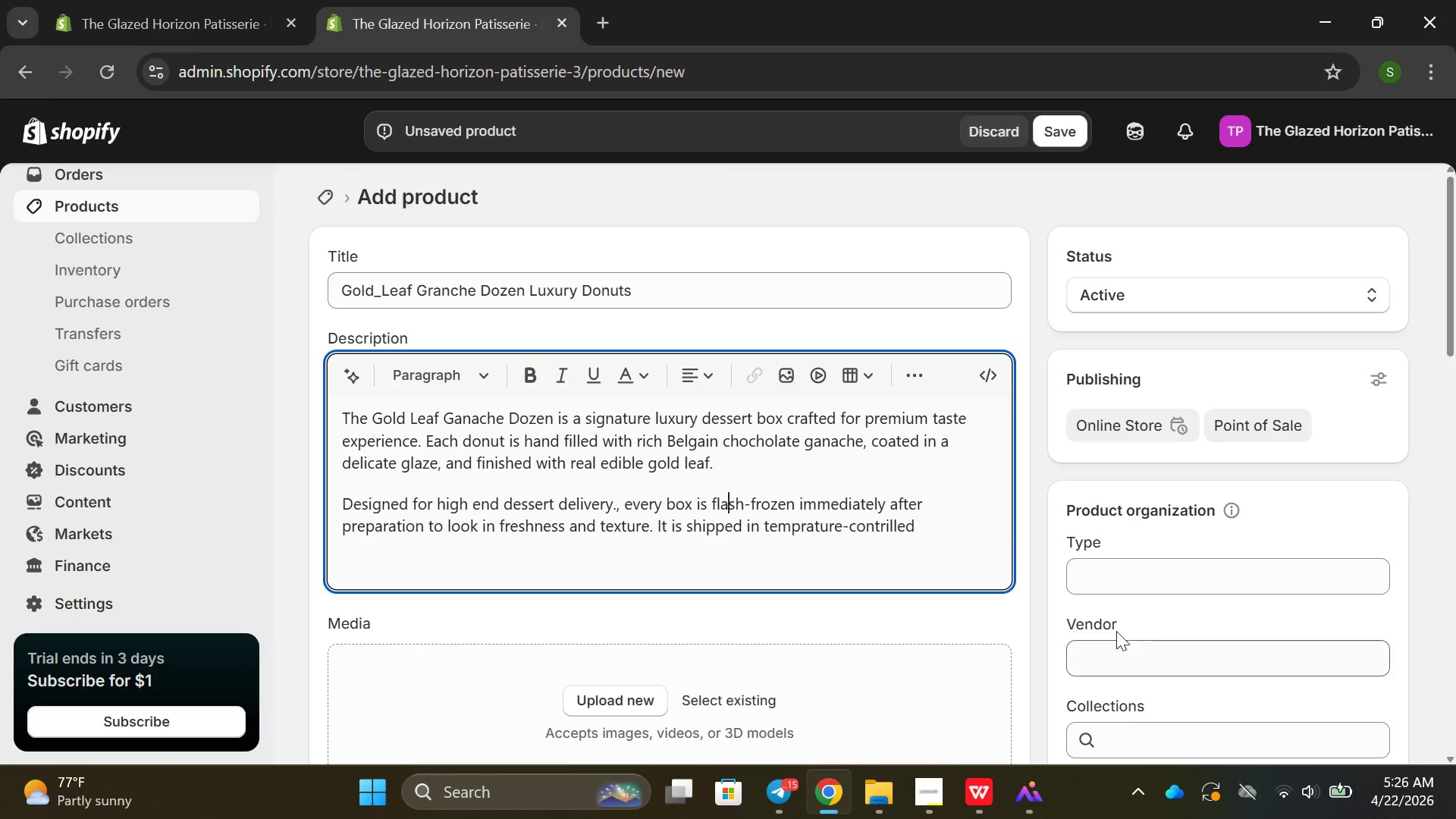 
wait(5.72)
 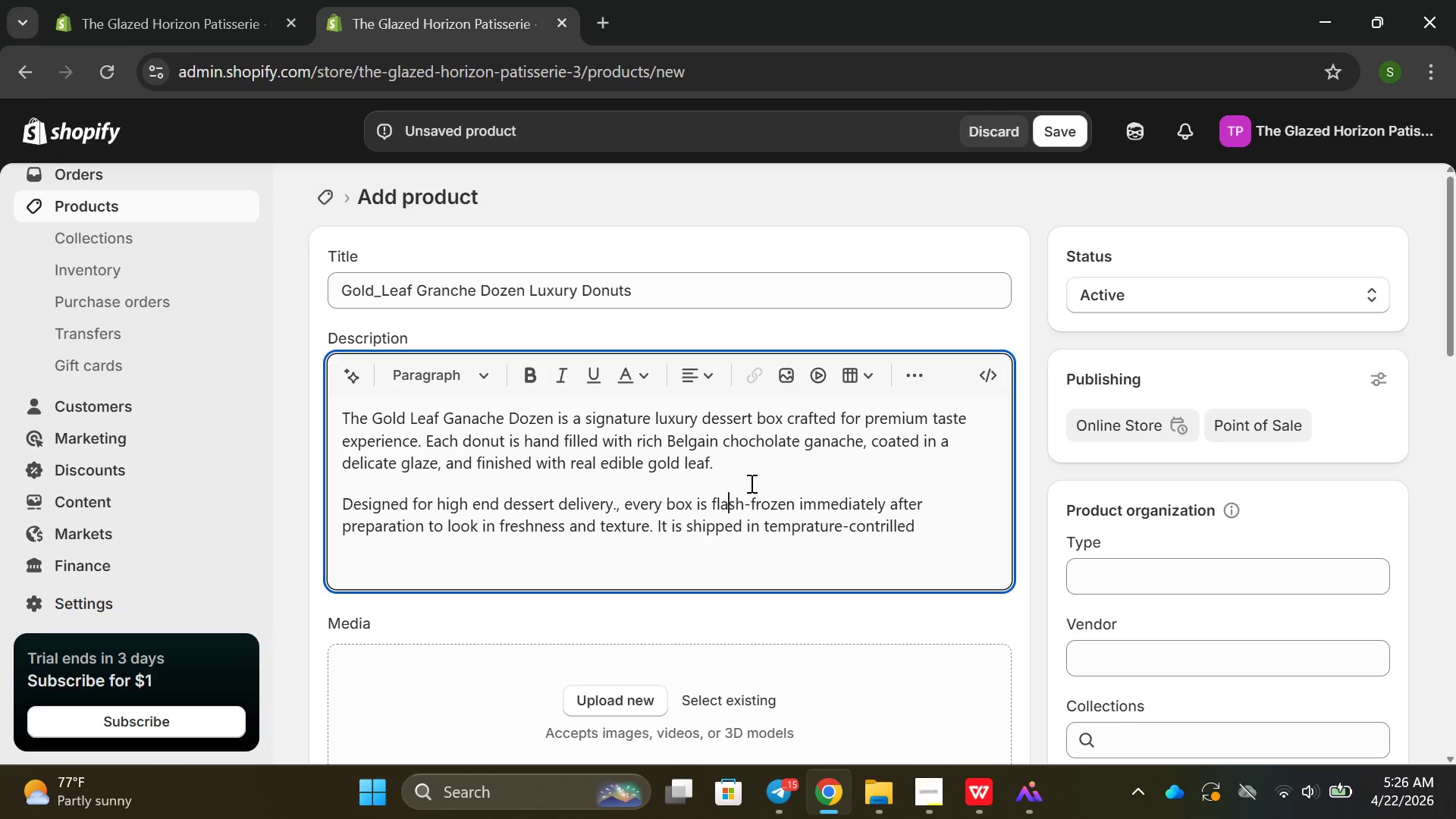 
left_click([955, 515])
 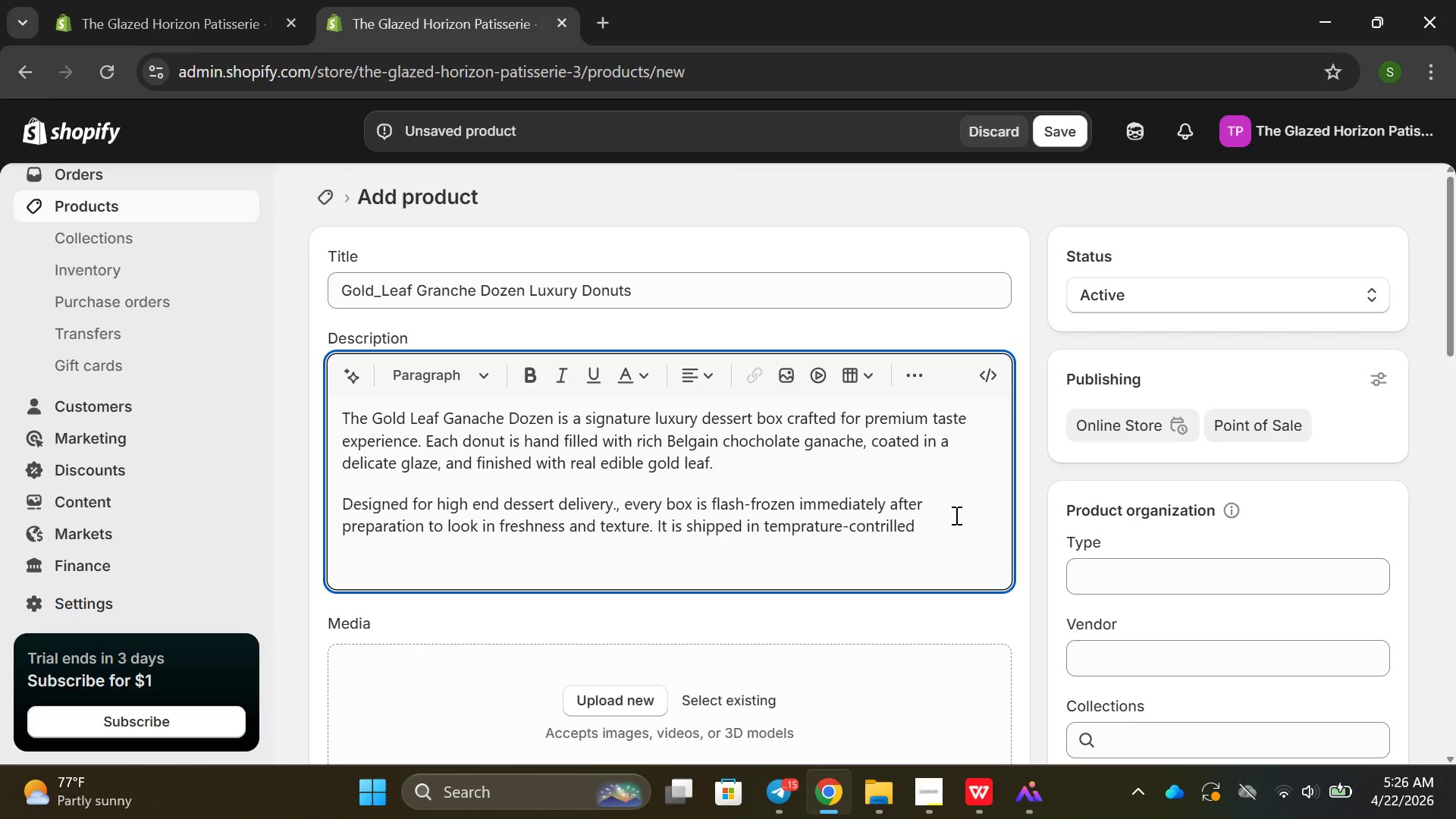 
key(Backspace)
key(Backspace)
key(Backspace)
key(Backspace)
key(Backspace)
key(Backspace)
type(olled )
 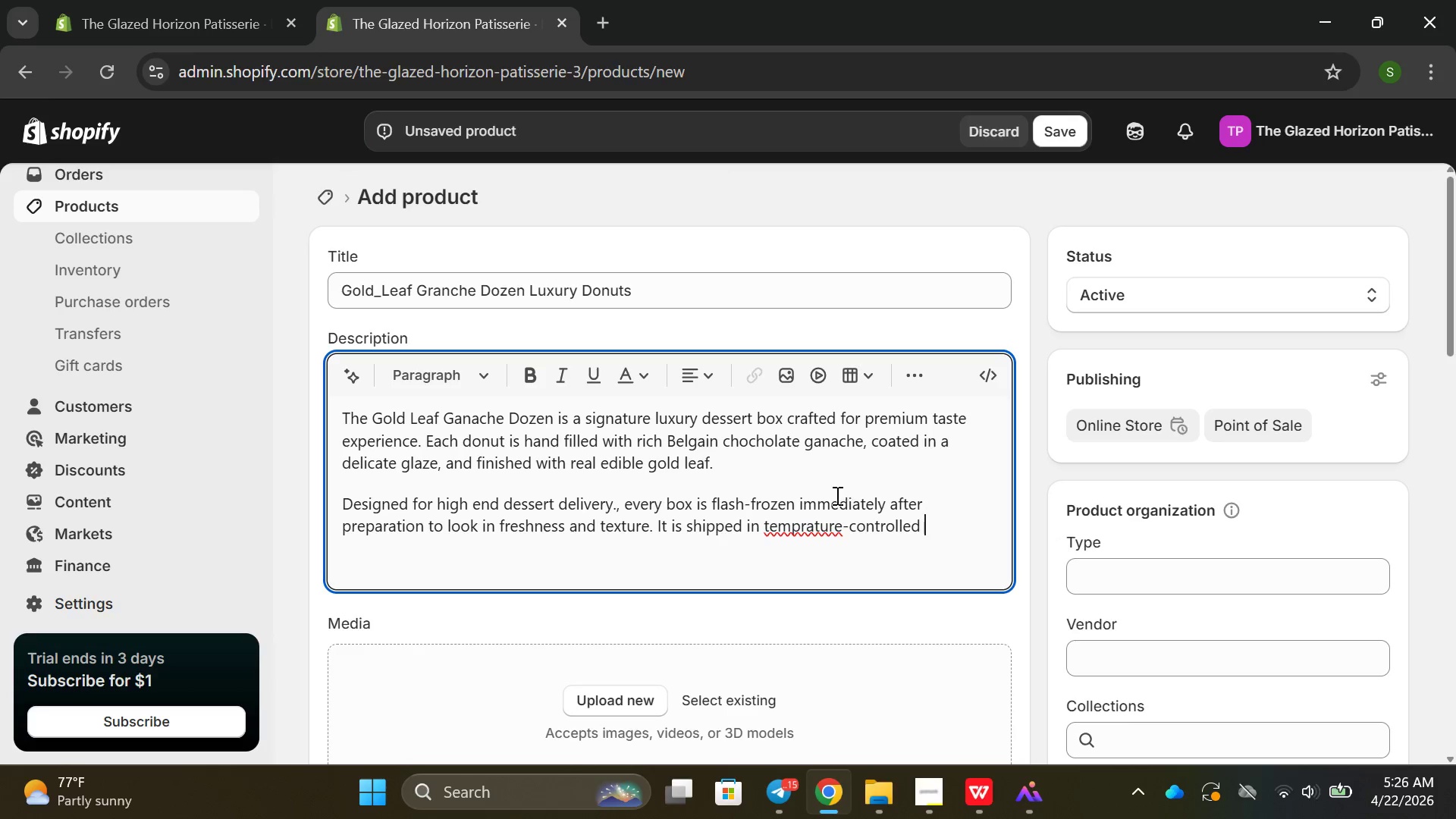 
left_click([835, 517])
 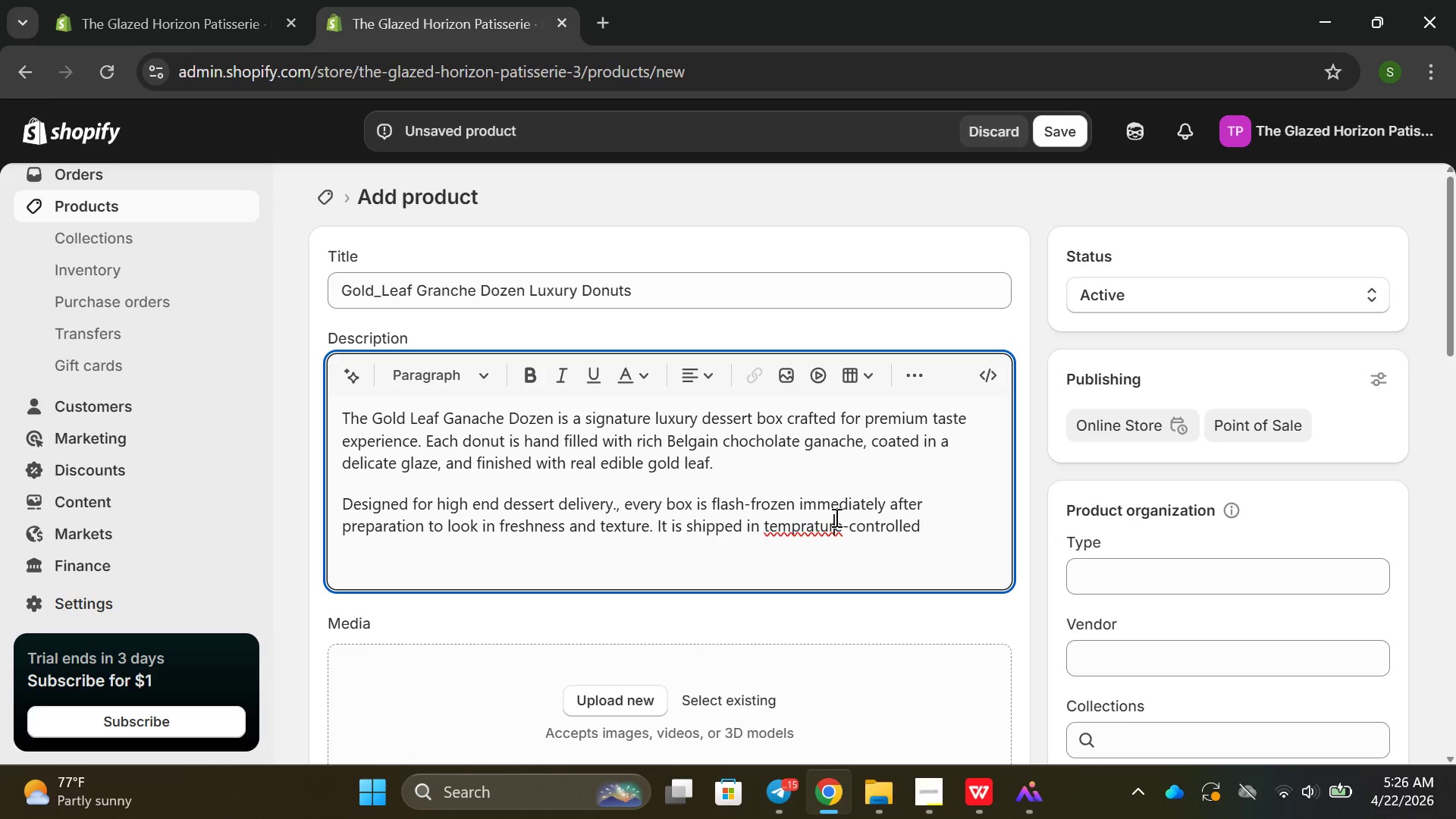 
key(ArrowRight)
 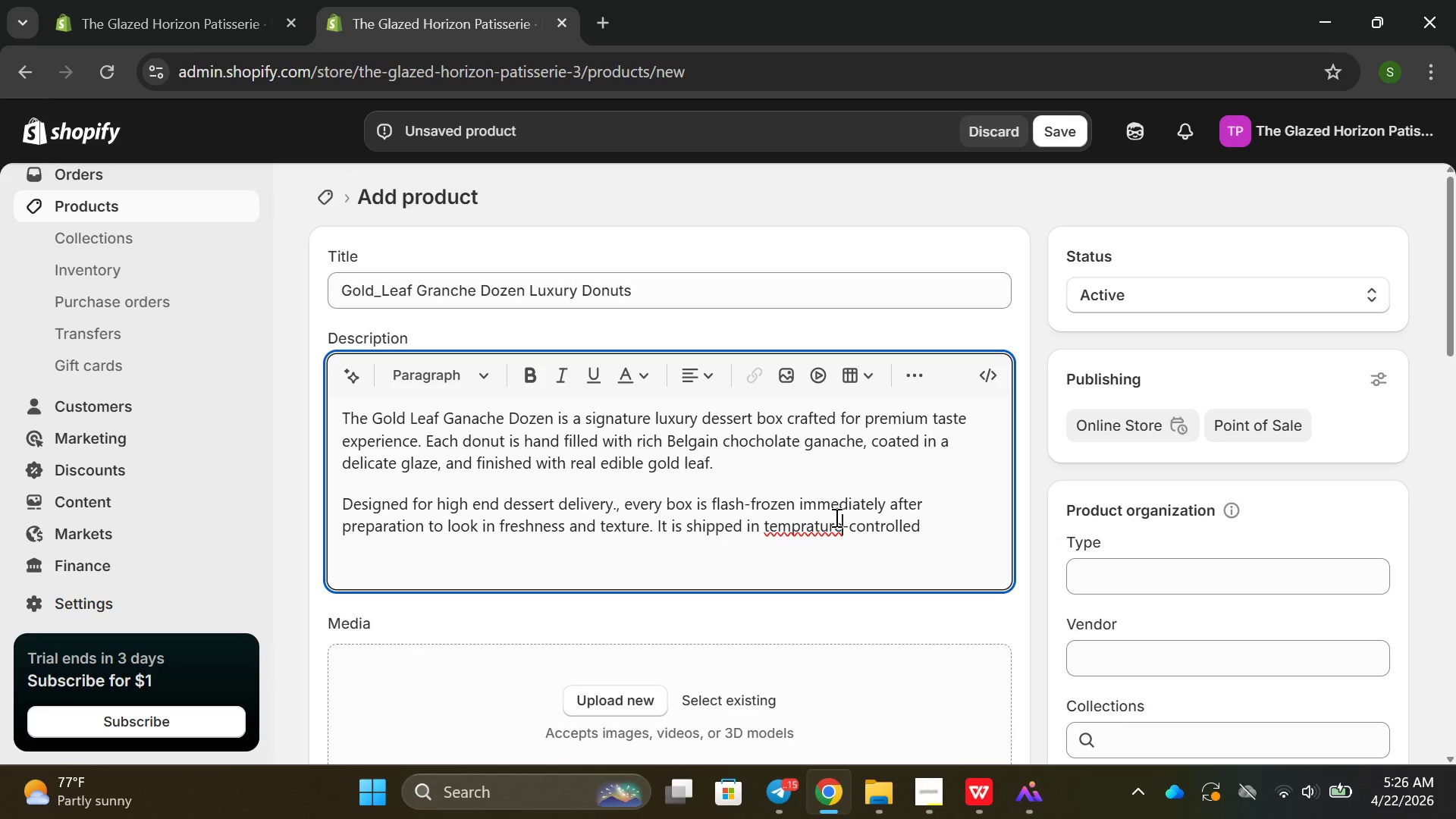 
key(Backslash)
 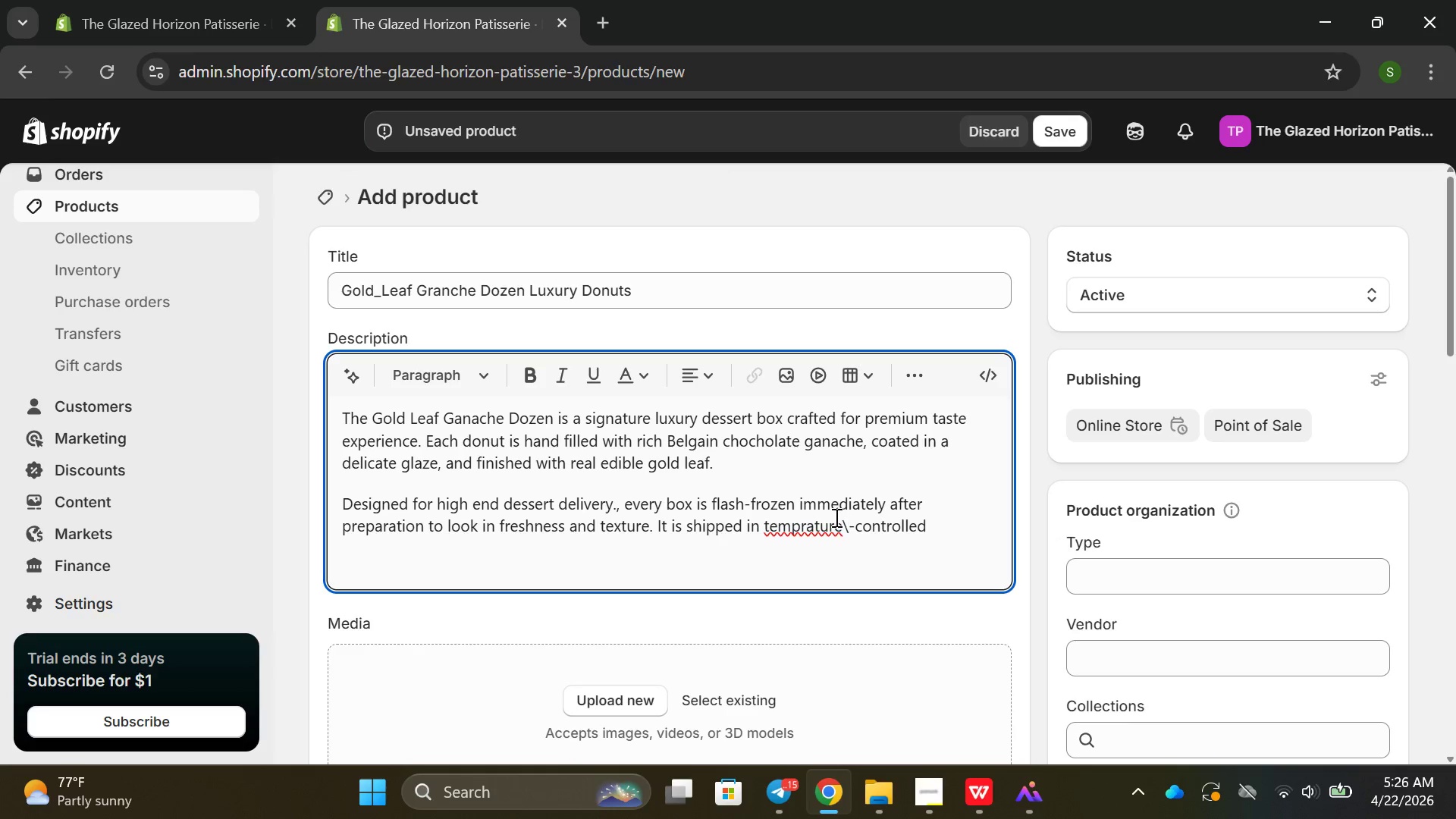 
key(Backspace)
 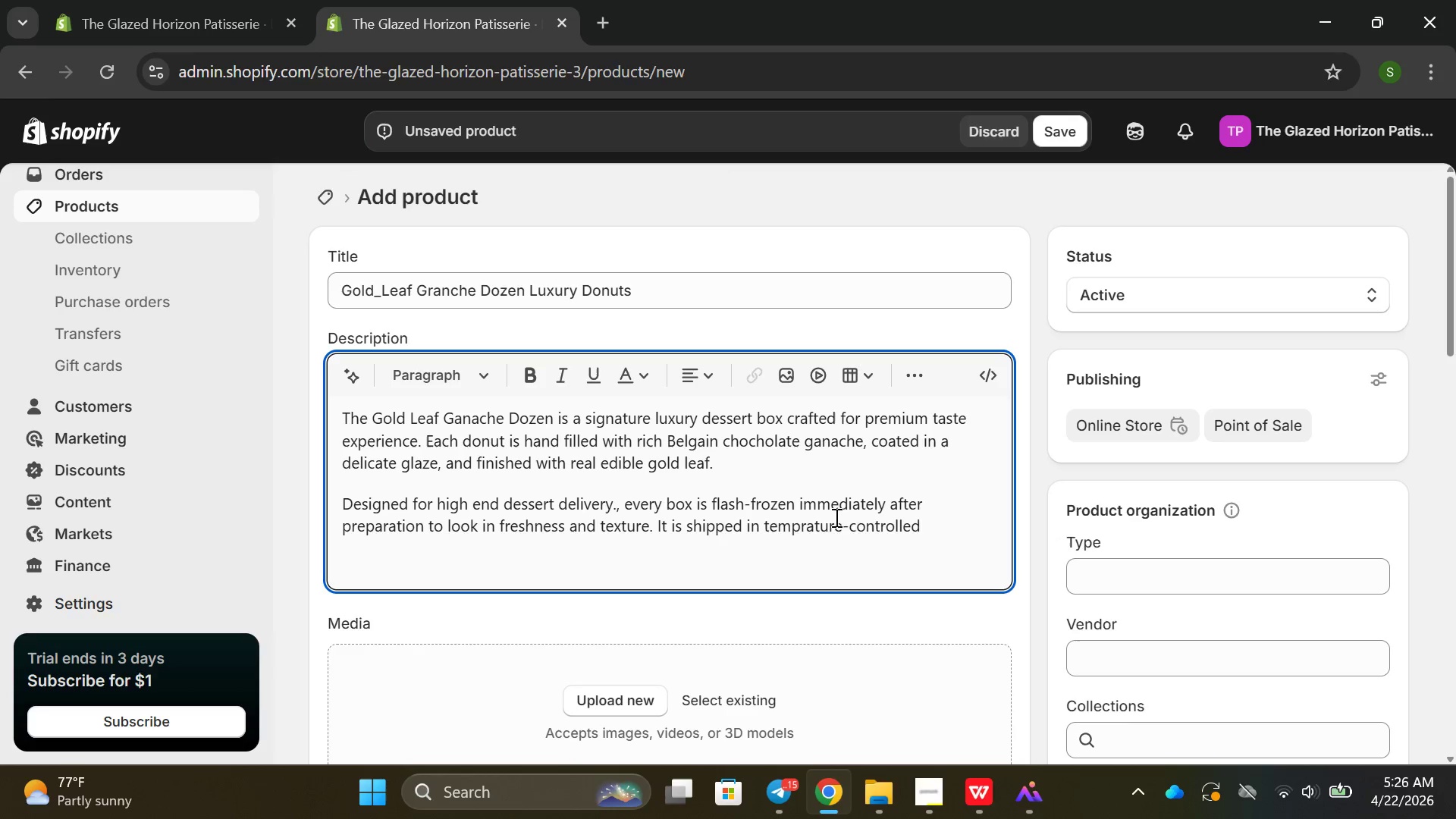 
key(Backspace)
 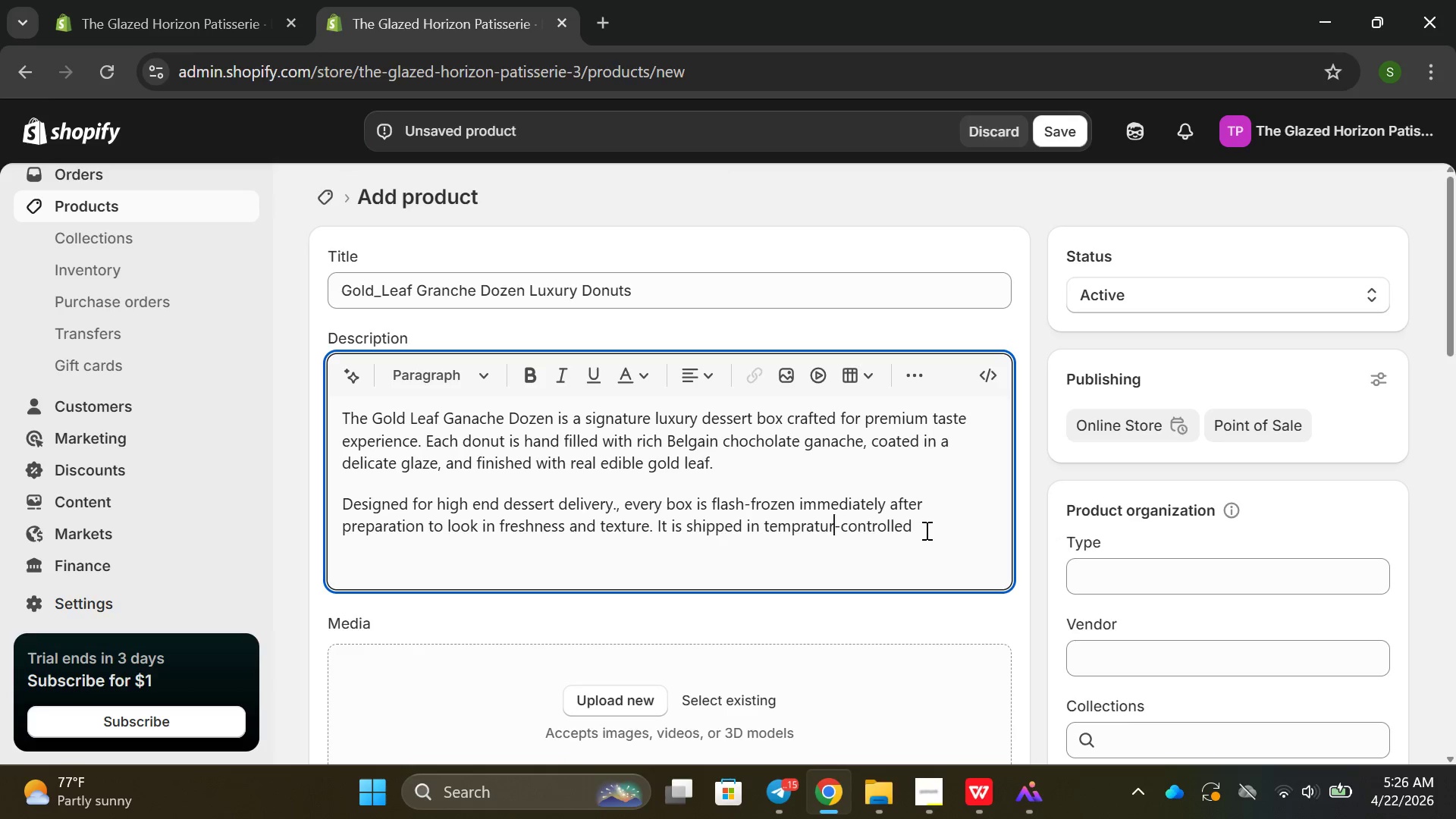 
left_click([925, 530])
 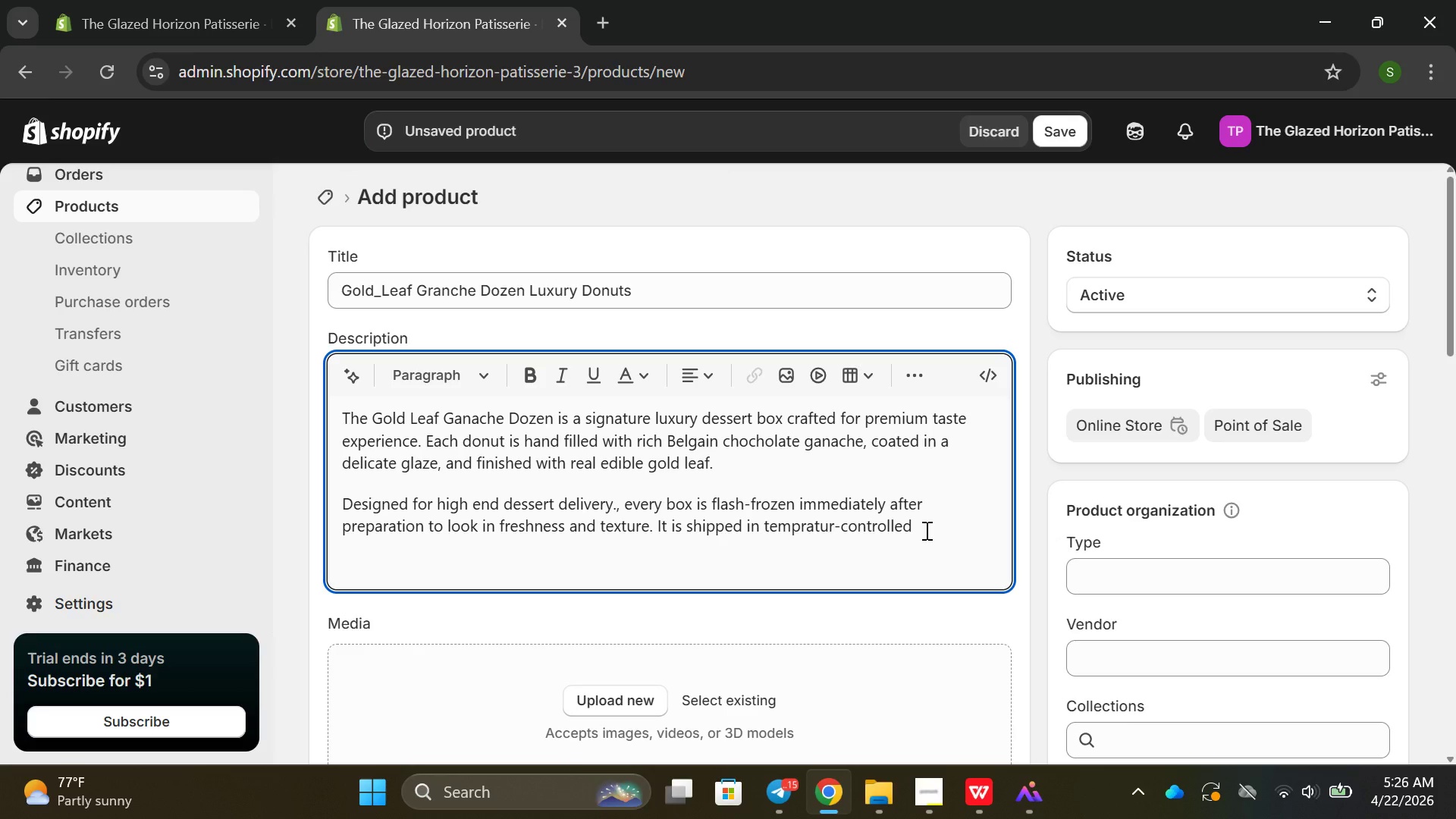 
key(Space)
 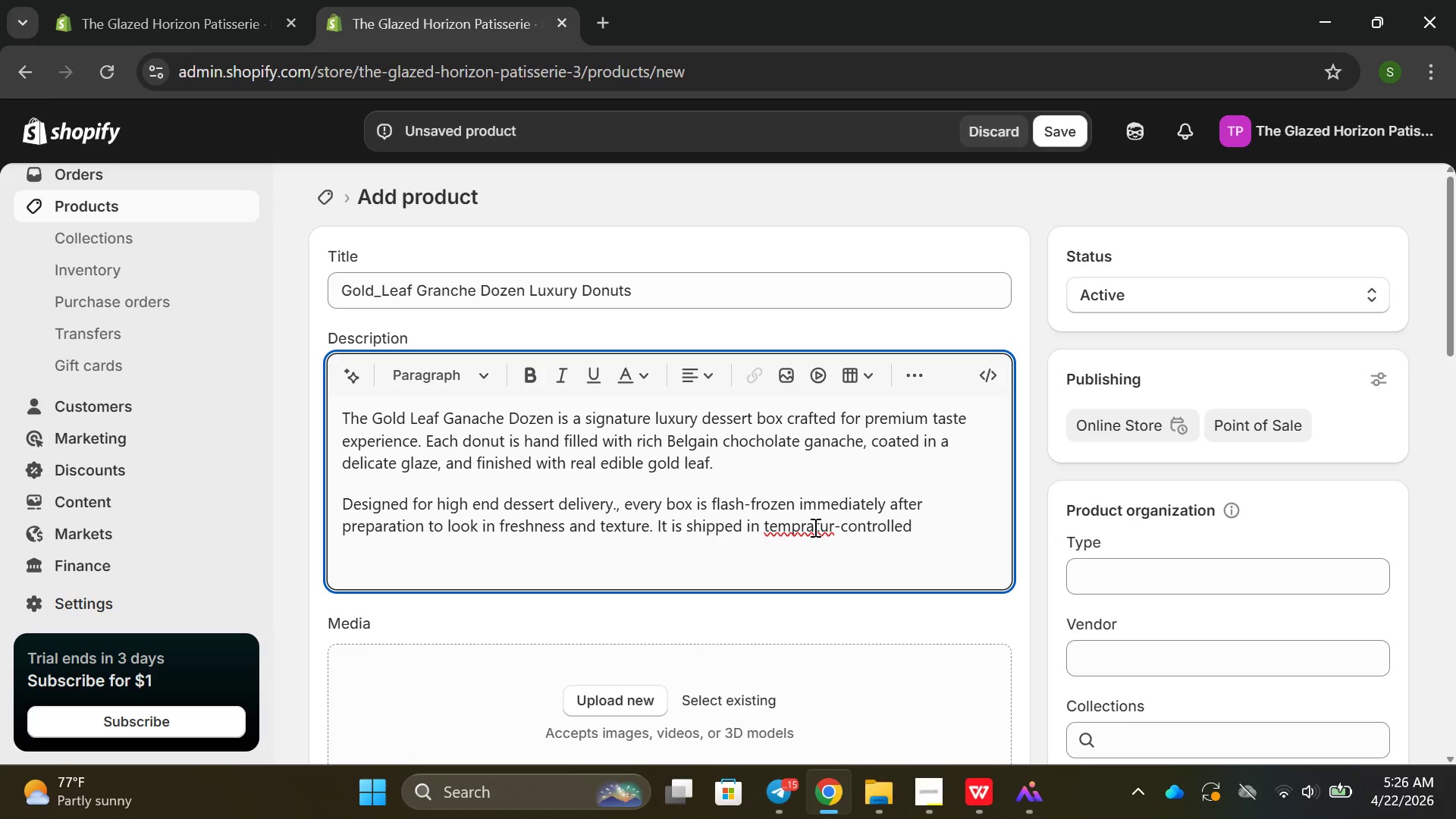 
wait(5.5)
 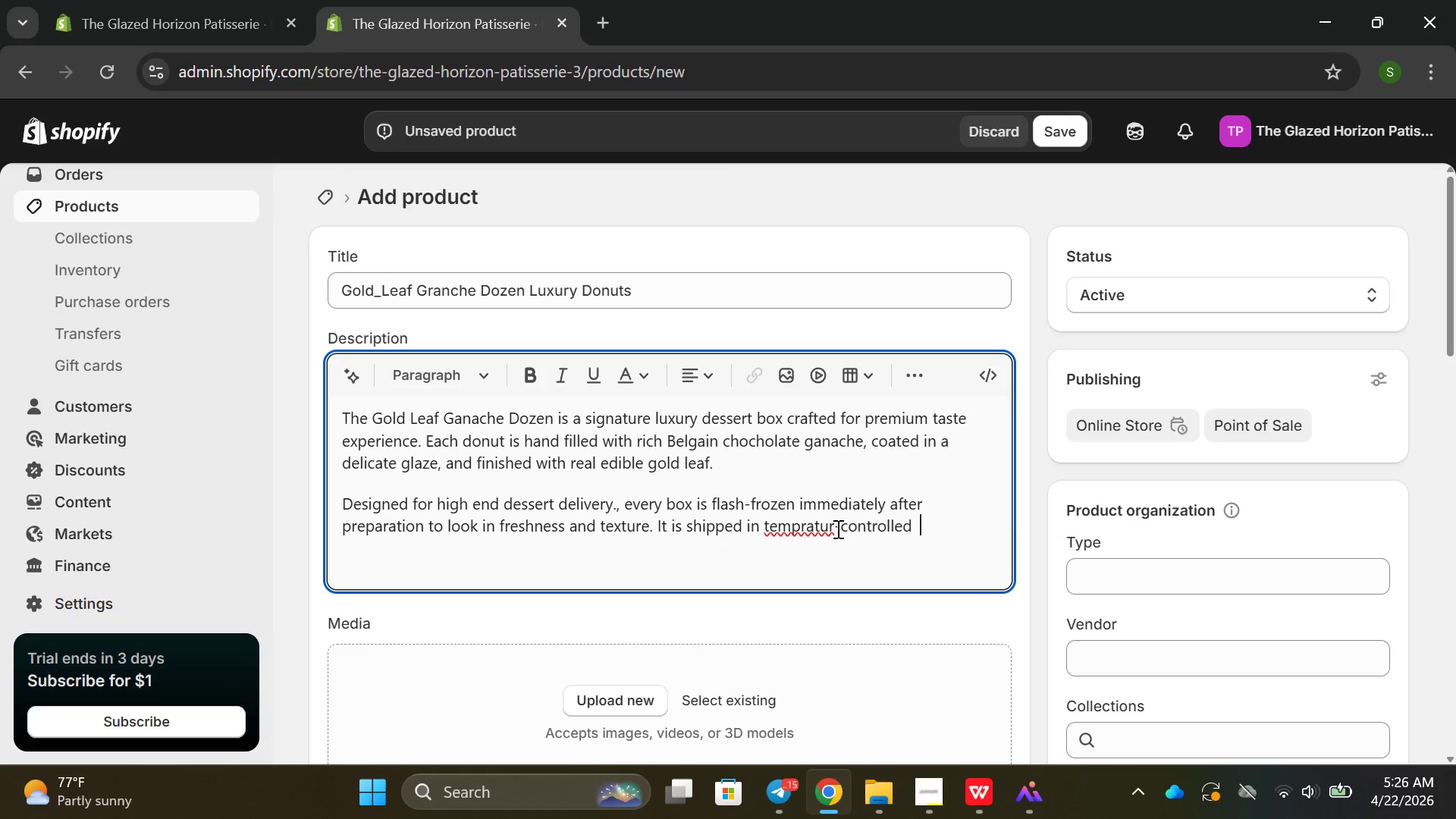 
left_click([814, 527])
 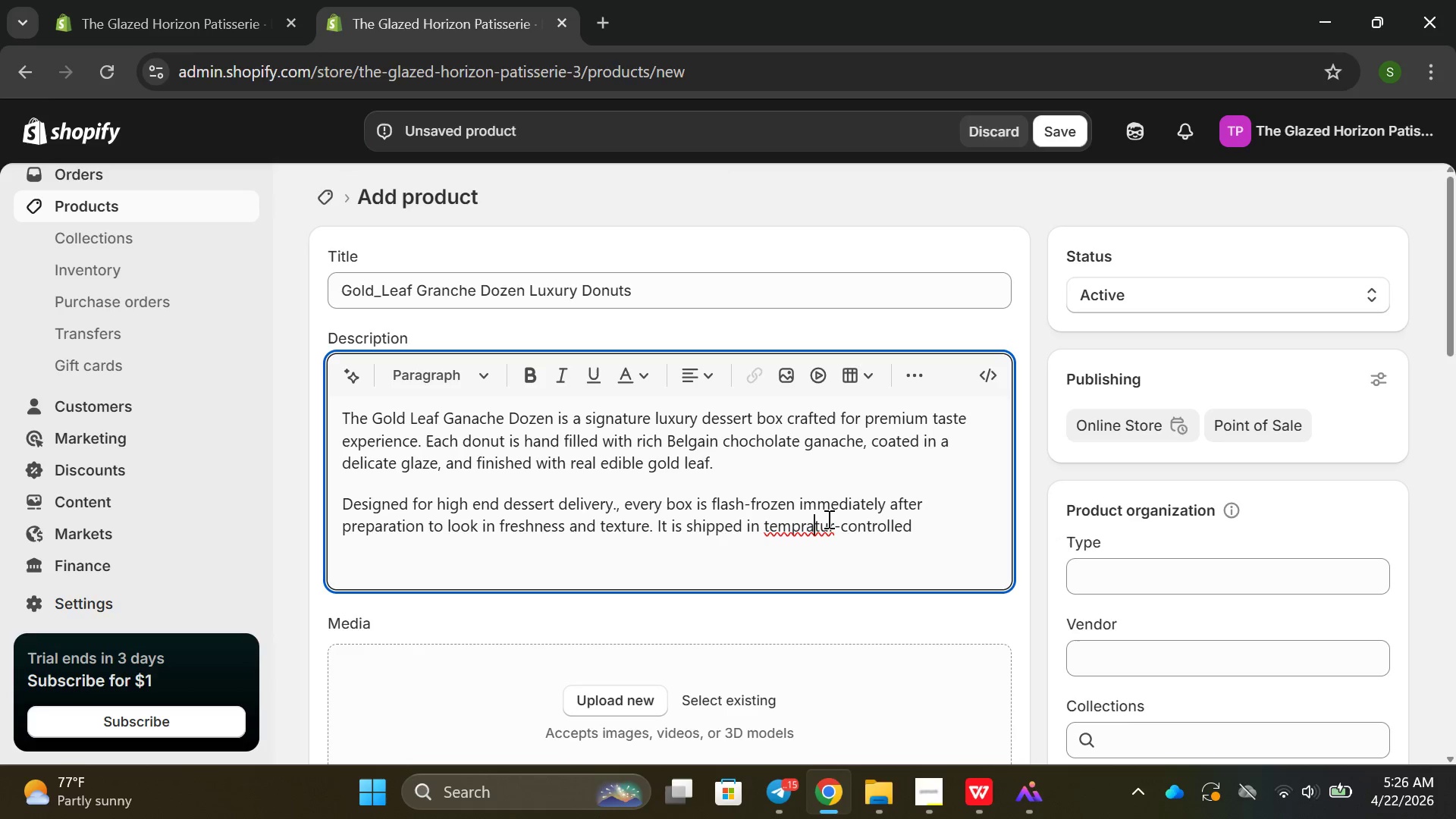 
left_click([825, 522])
 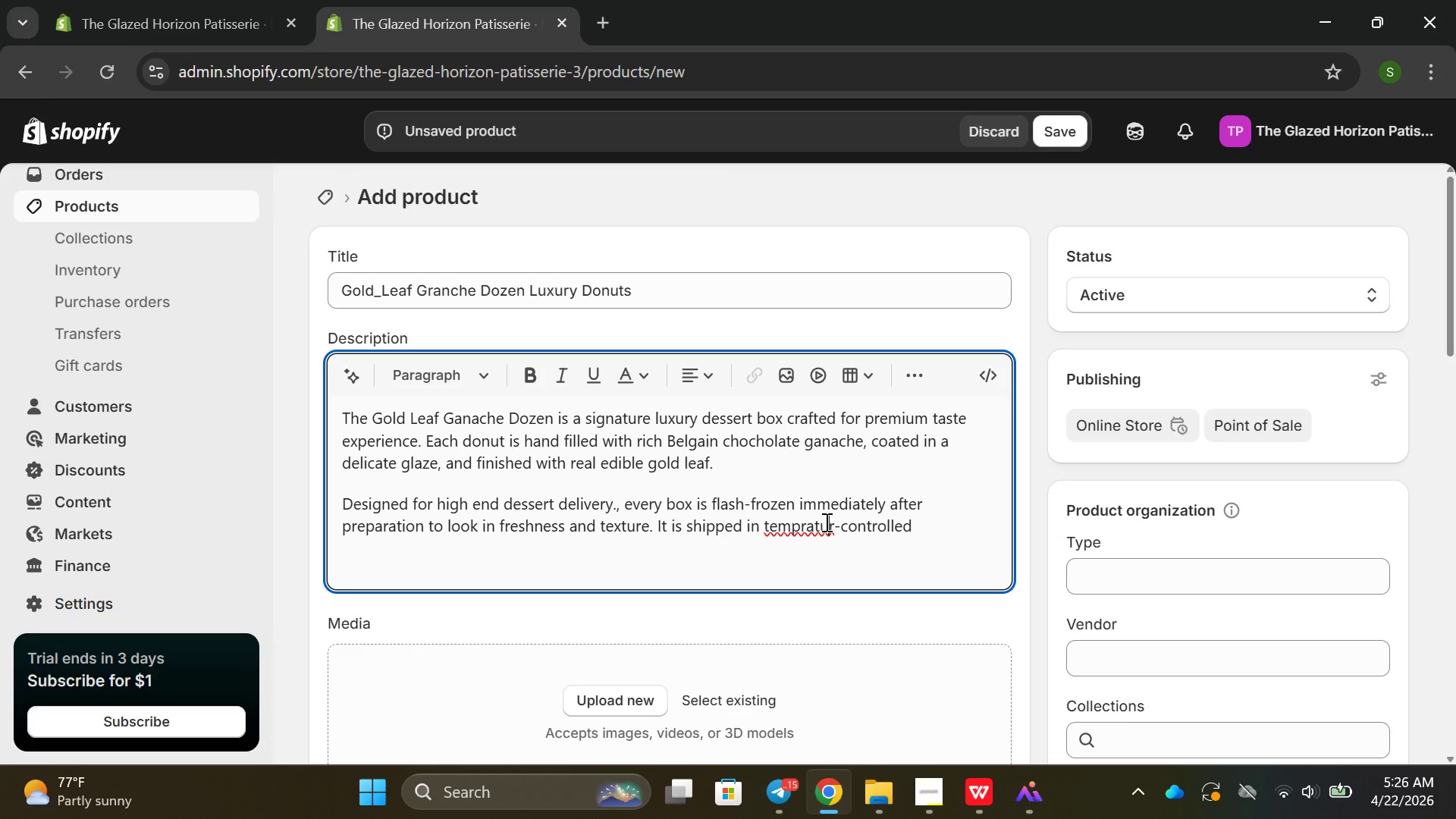 
key(ArrowRight)
 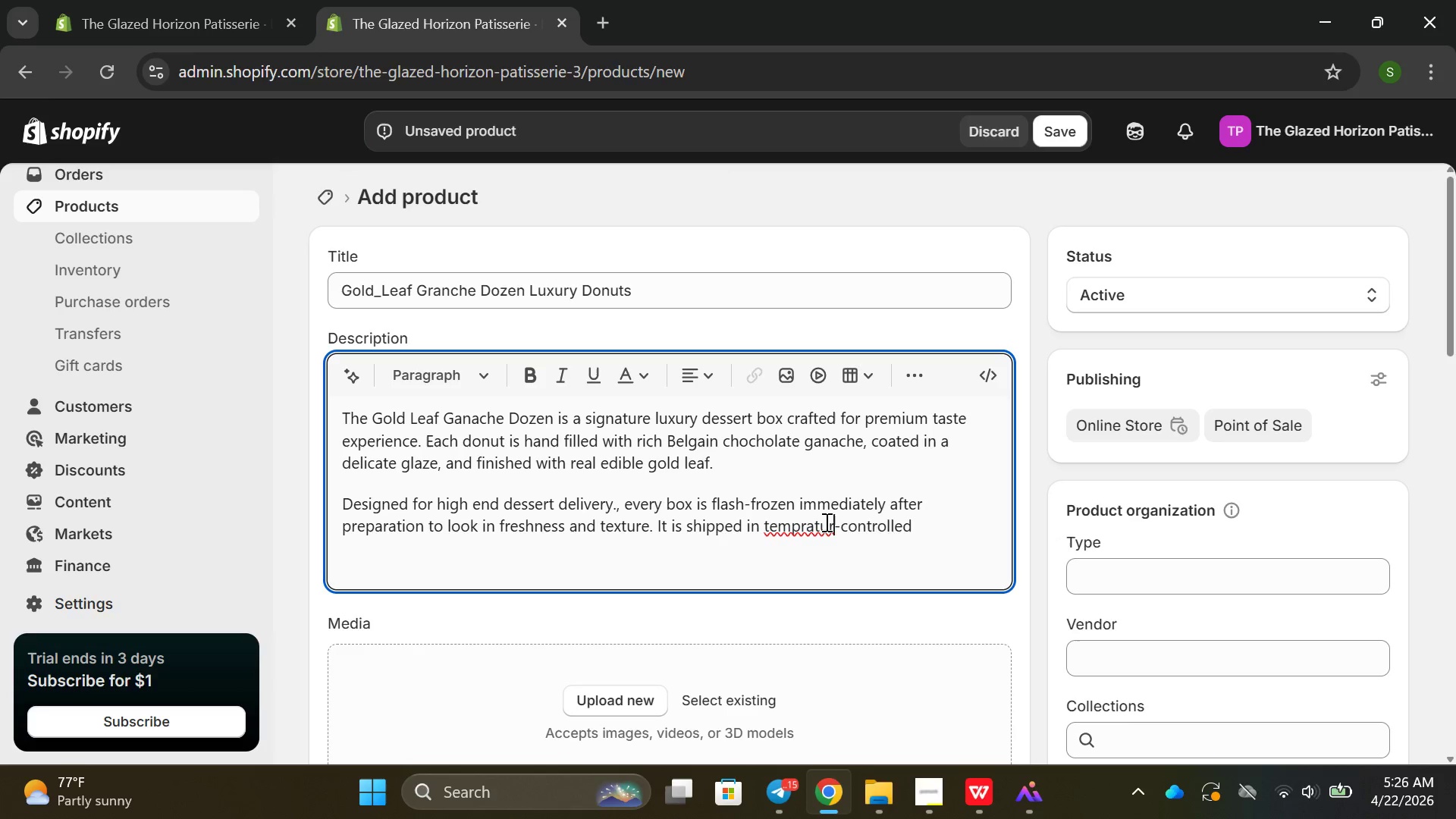 
key(E)
 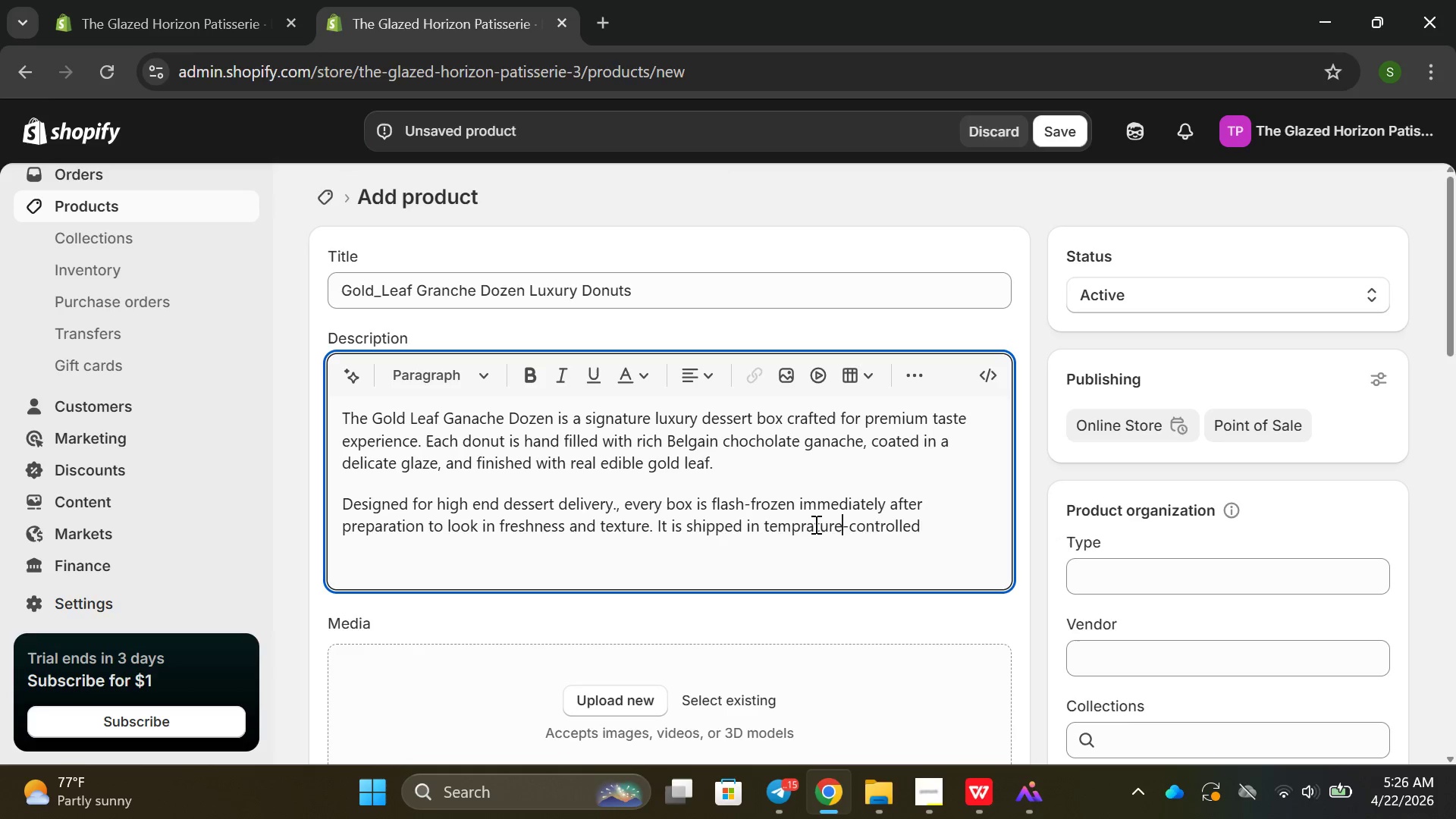 
left_click([800, 529])
 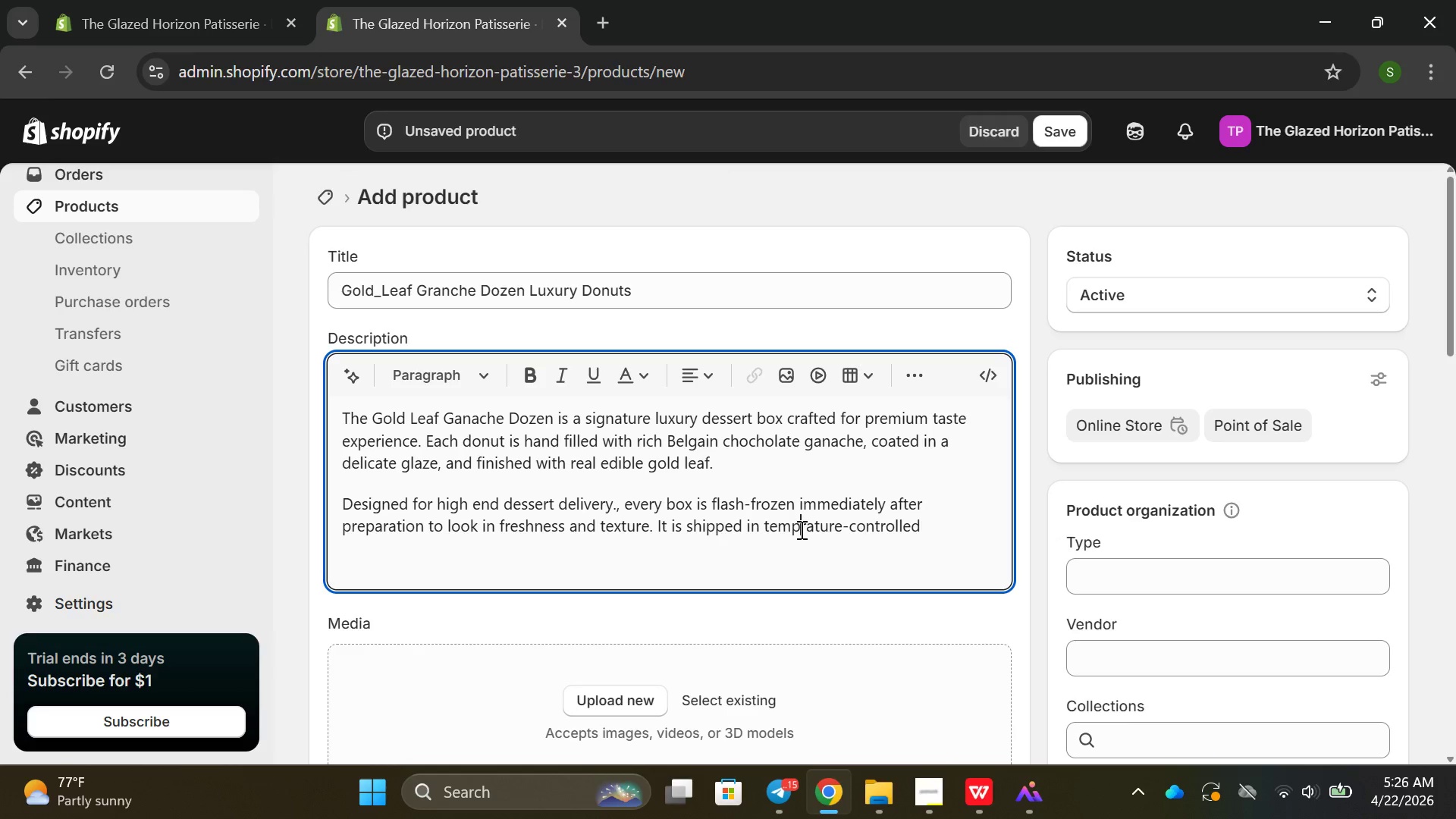 
key(E)
 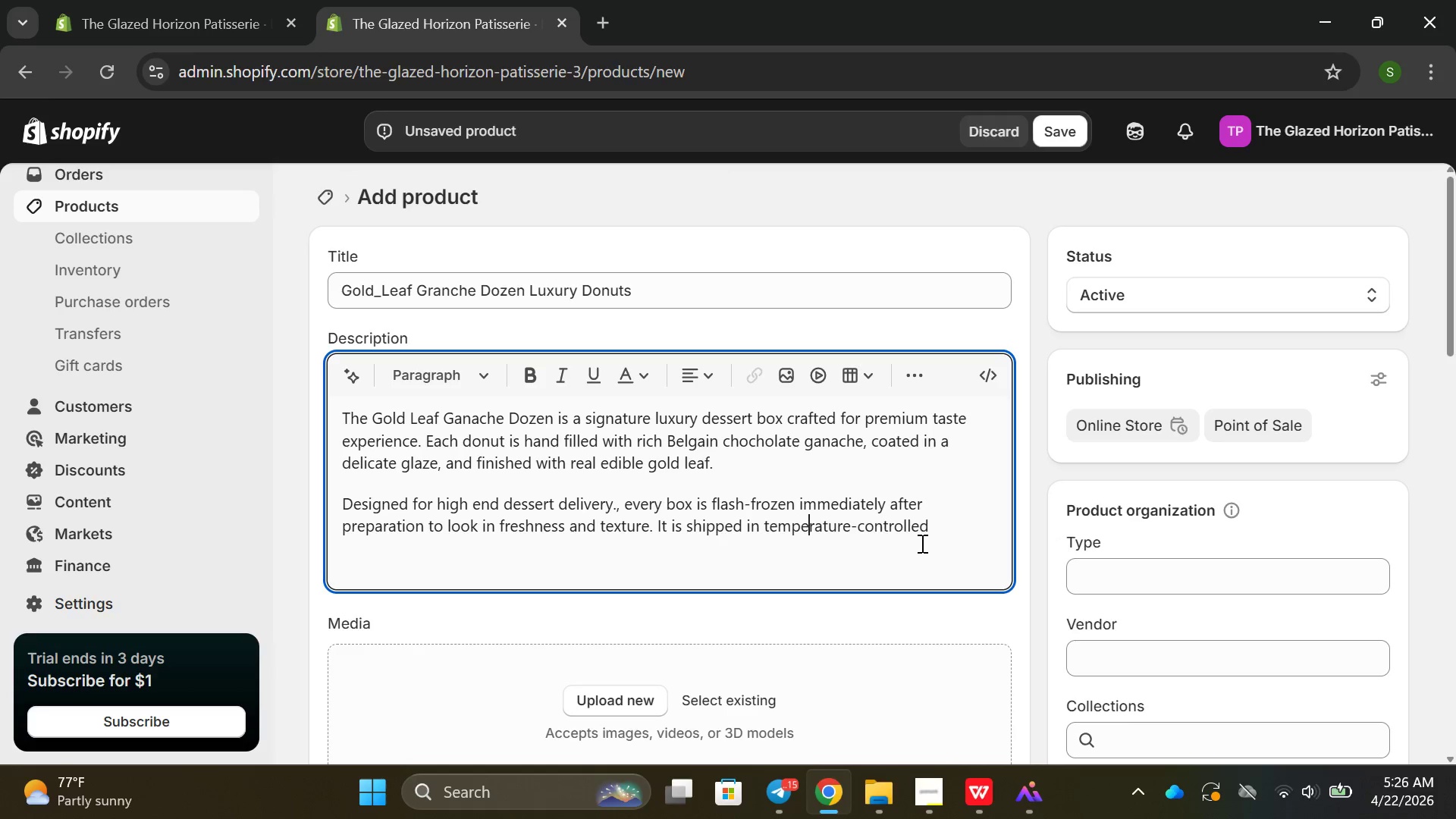 
left_click([942, 537])
 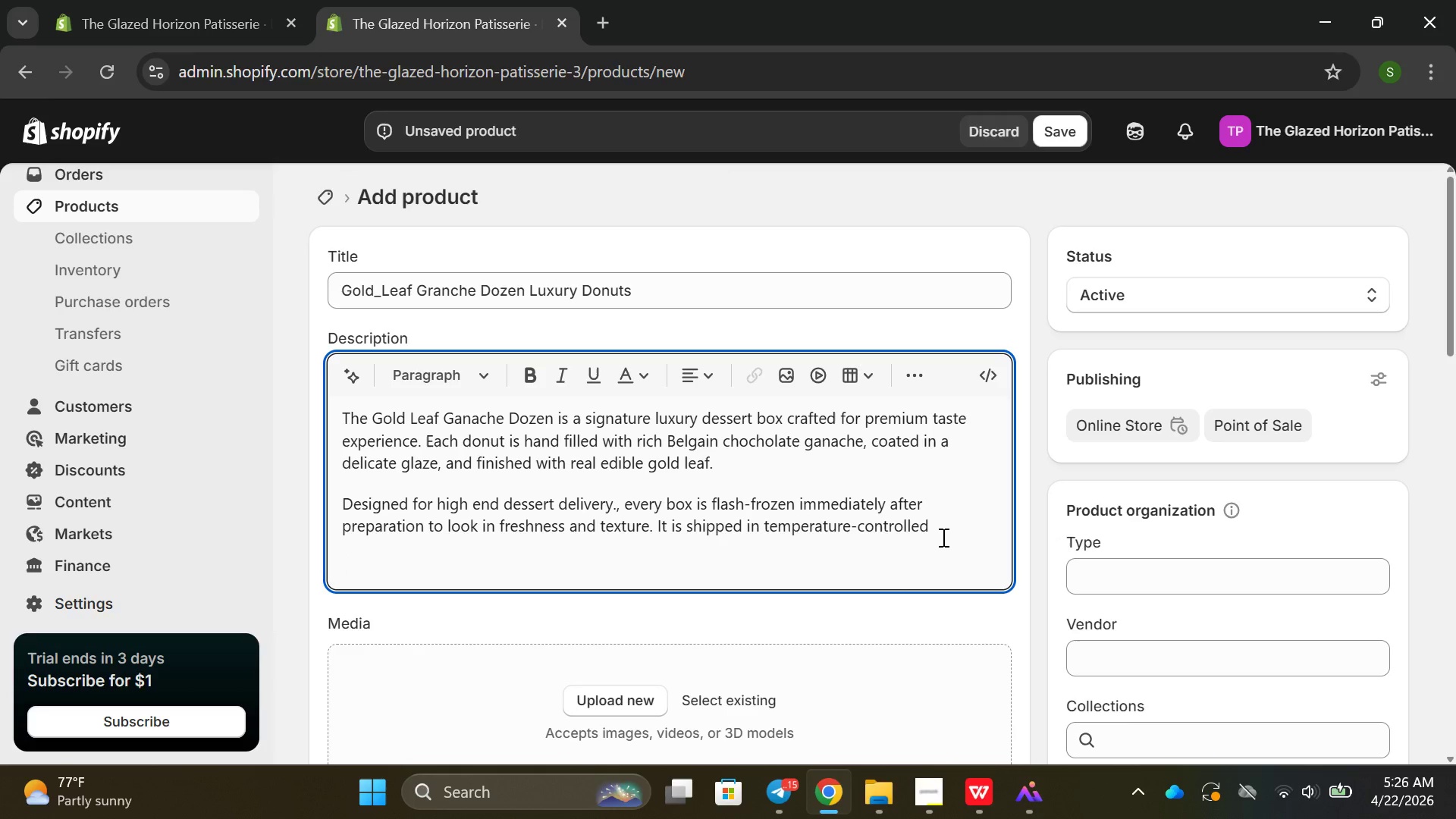 
key(Backspace)
key(Backspace)
type(ap)
key(Backspace)
key(Backspace)
type(packaging )
 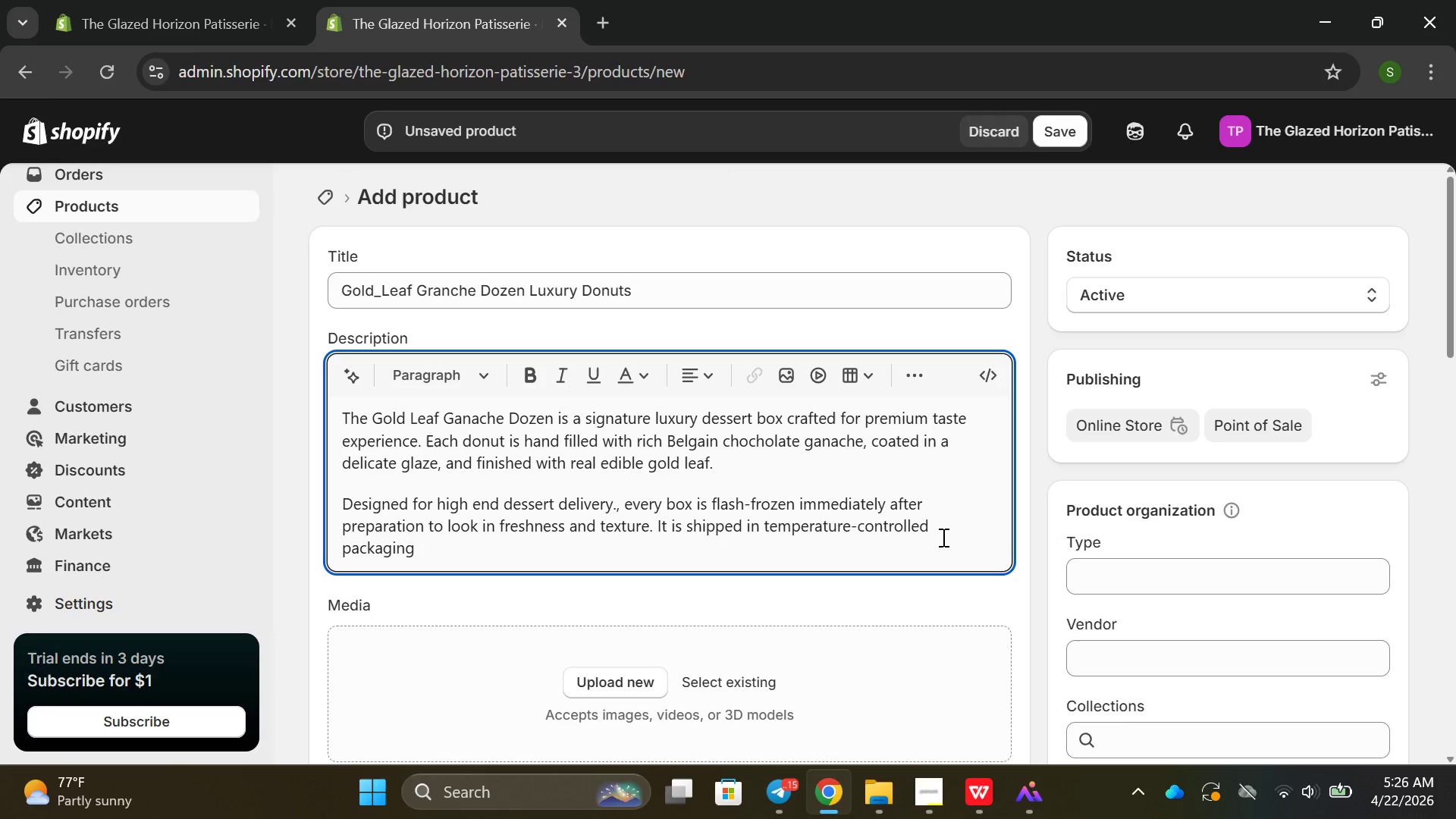 
type(r)
key(Backspace)
type(to ensure perfect ariri)
key(Backspace)
key(Backspace)
key(Backspace)
type(rica)
key(Backspace)
key(Backspace)
type(val quality/)
key(Backspace)
type(.)
 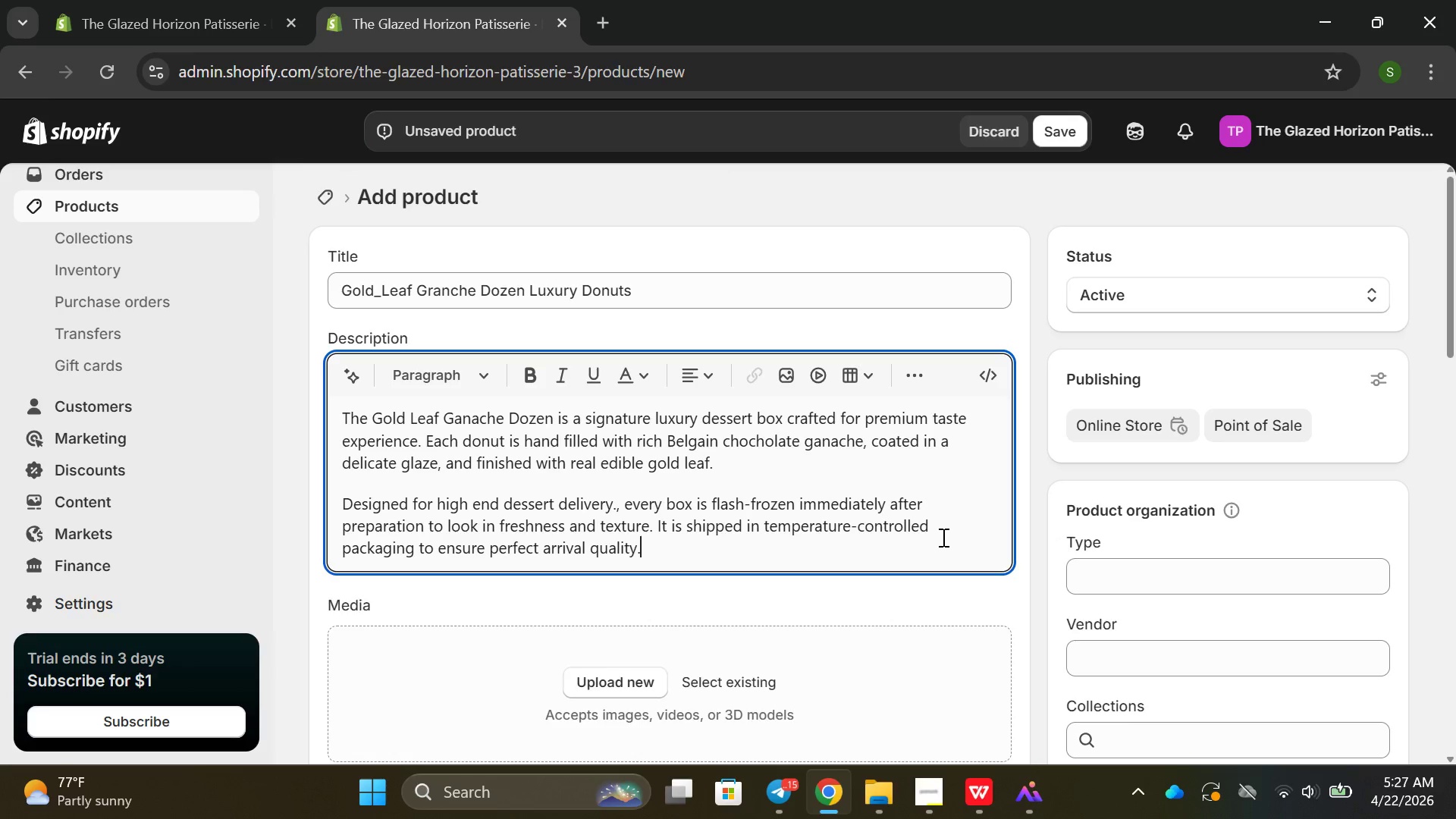 
key(Enter)
 